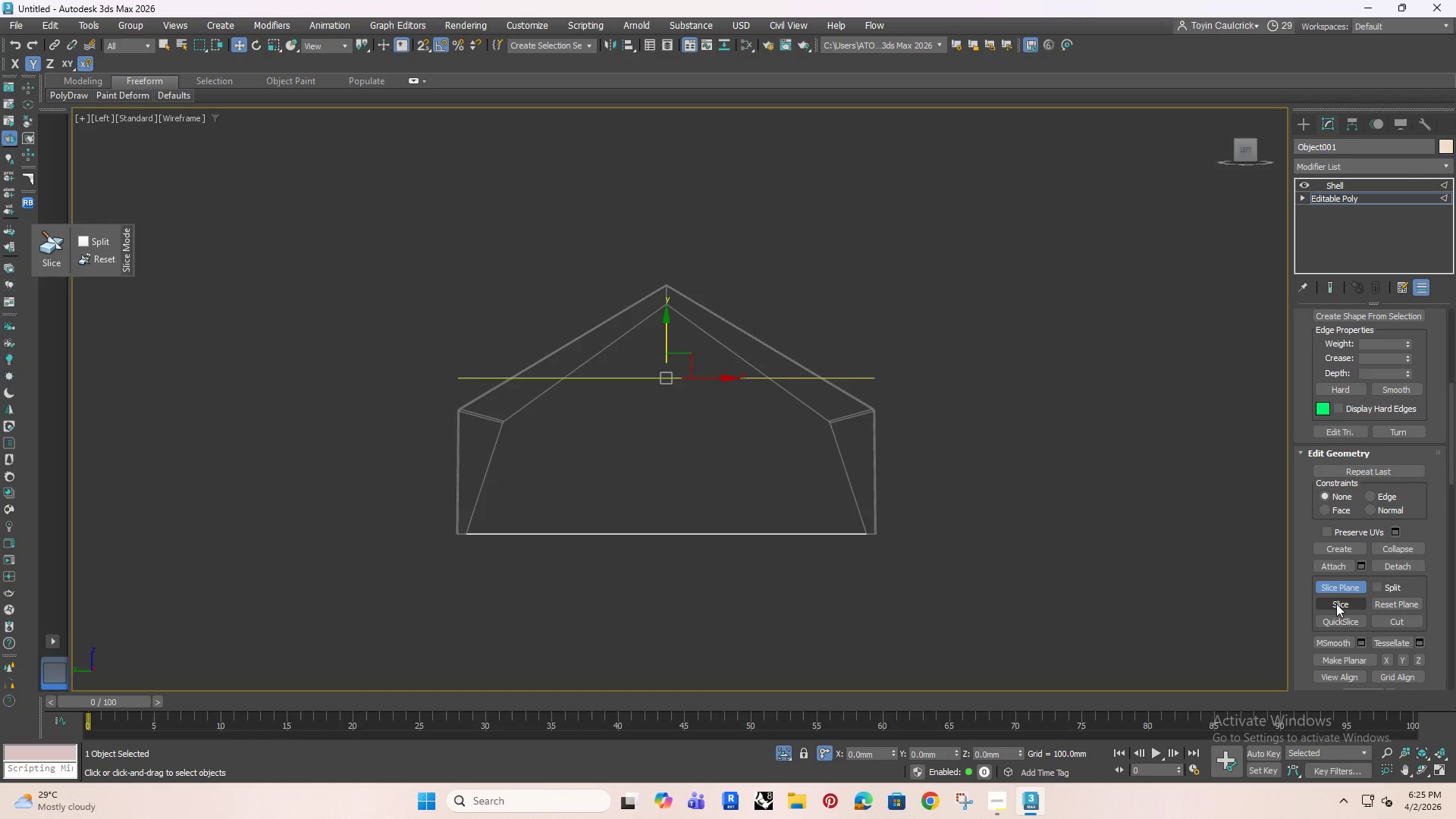 
left_click([1335, 601])
 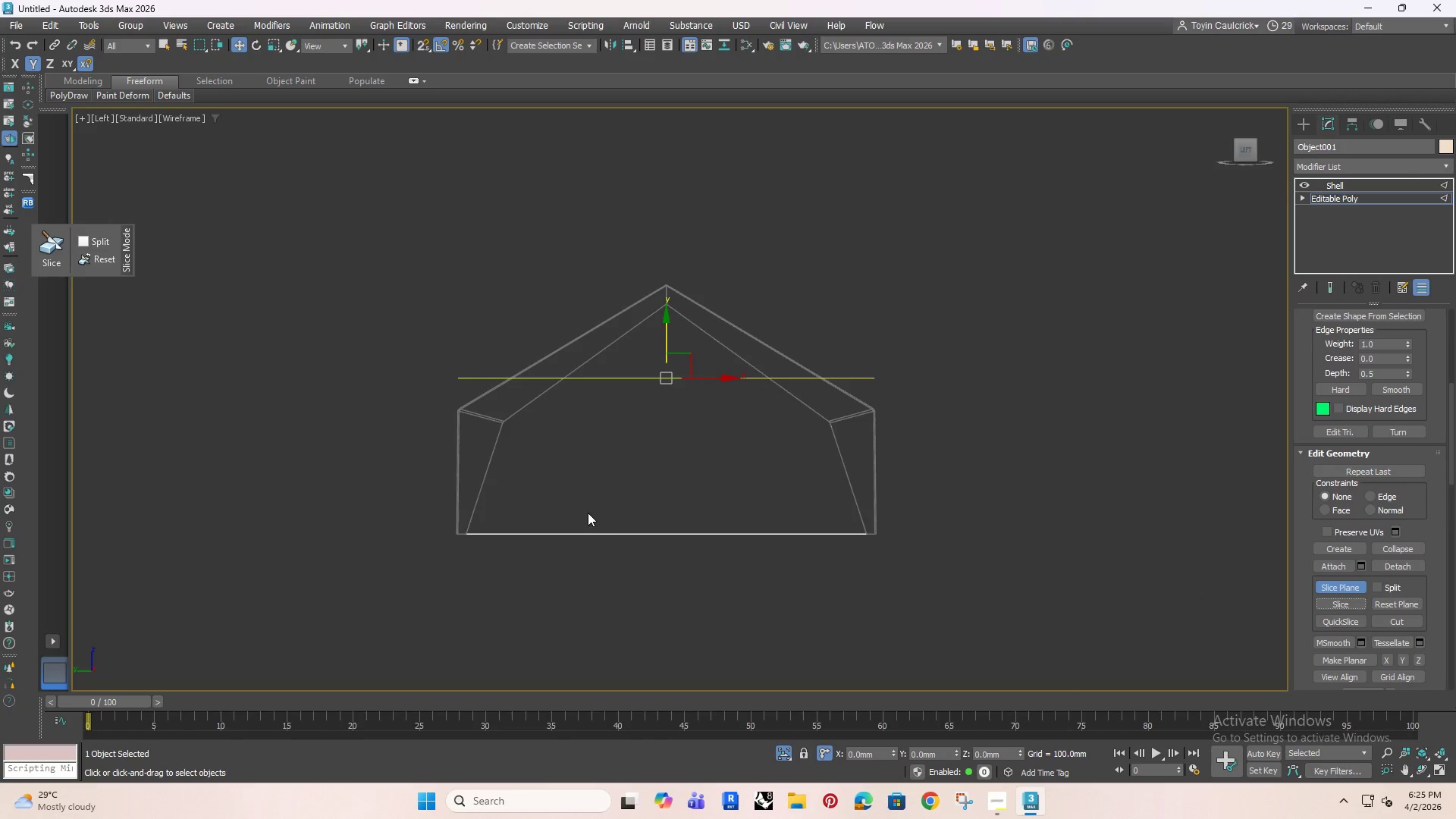 
key(E)
 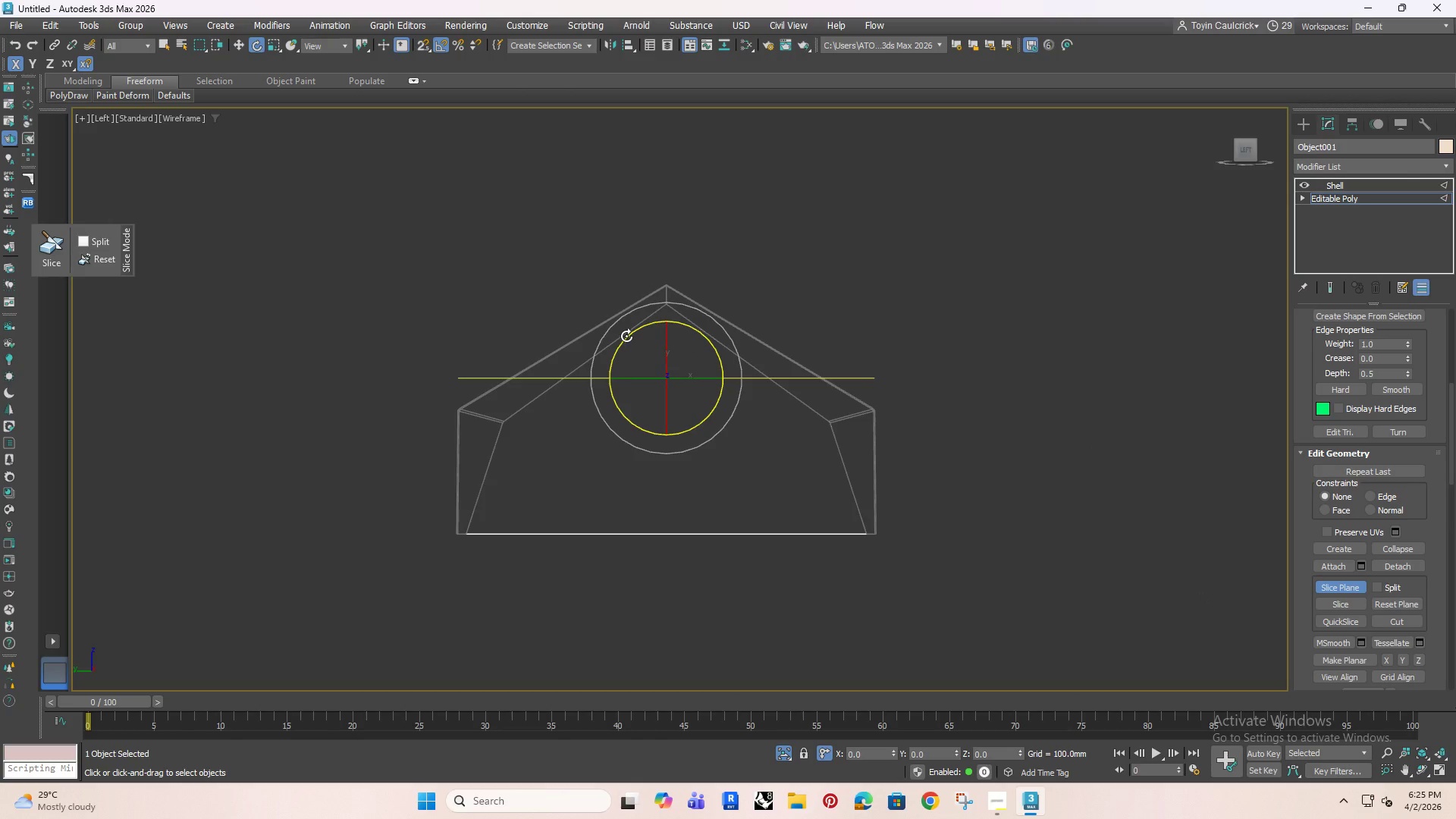 
left_click_drag(start_coordinate=[626, 336], to_coordinate=[665, 279])
 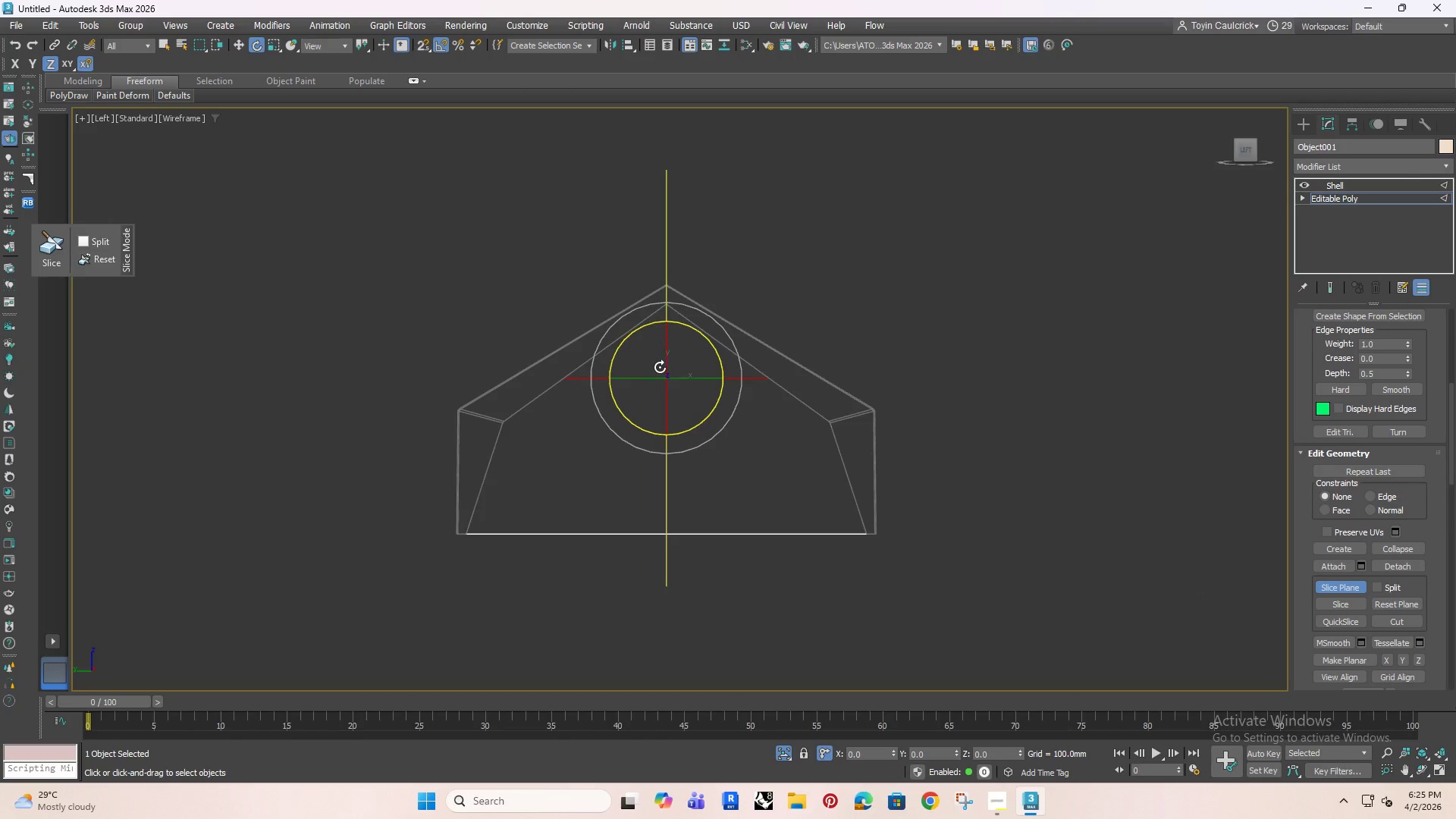 
scroll: coordinate [661, 336], scroll_direction: up, amount: 5.0
 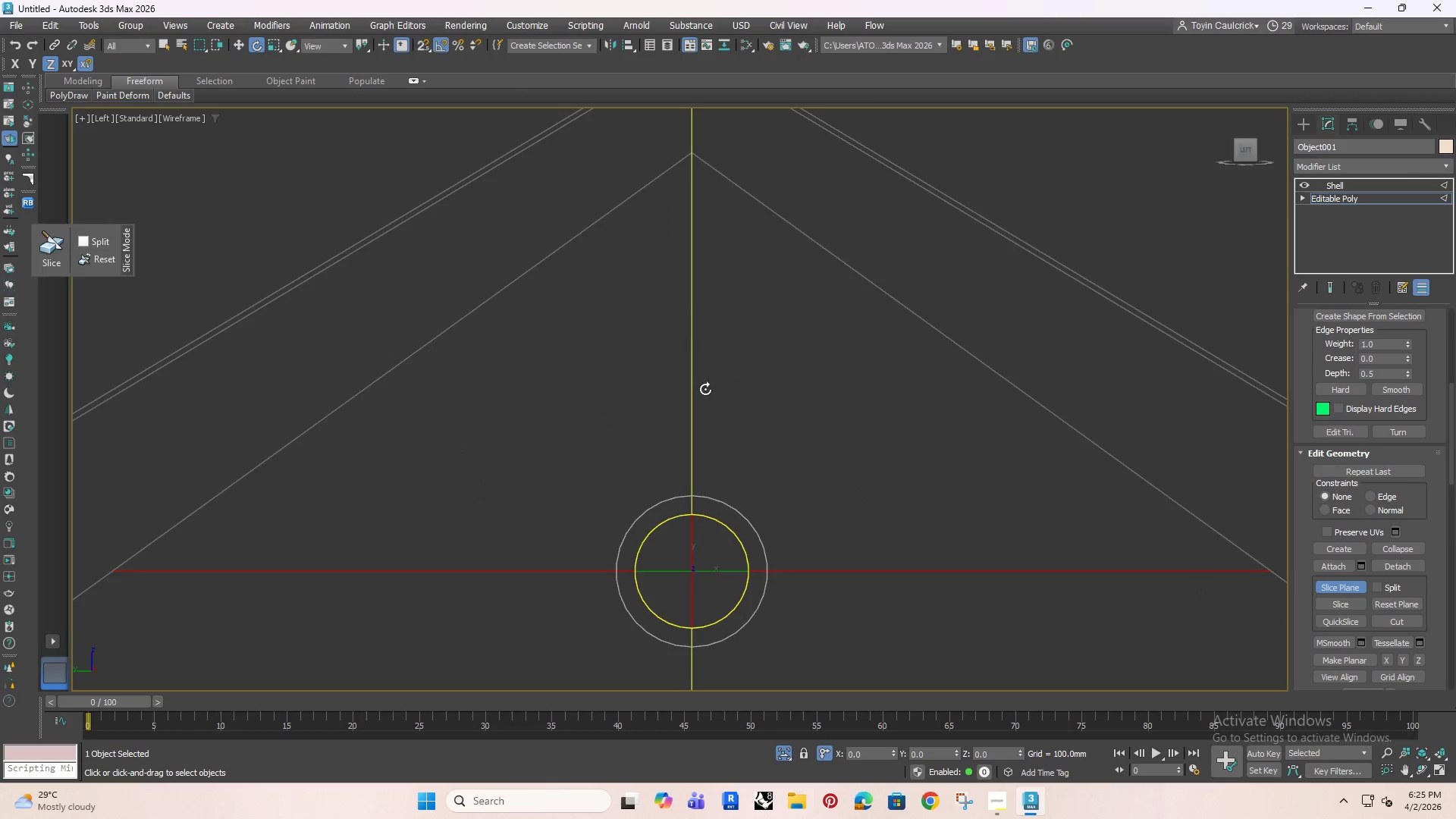 
scroll: coordinate [837, 507], scroll_direction: down, amount: 5.0
 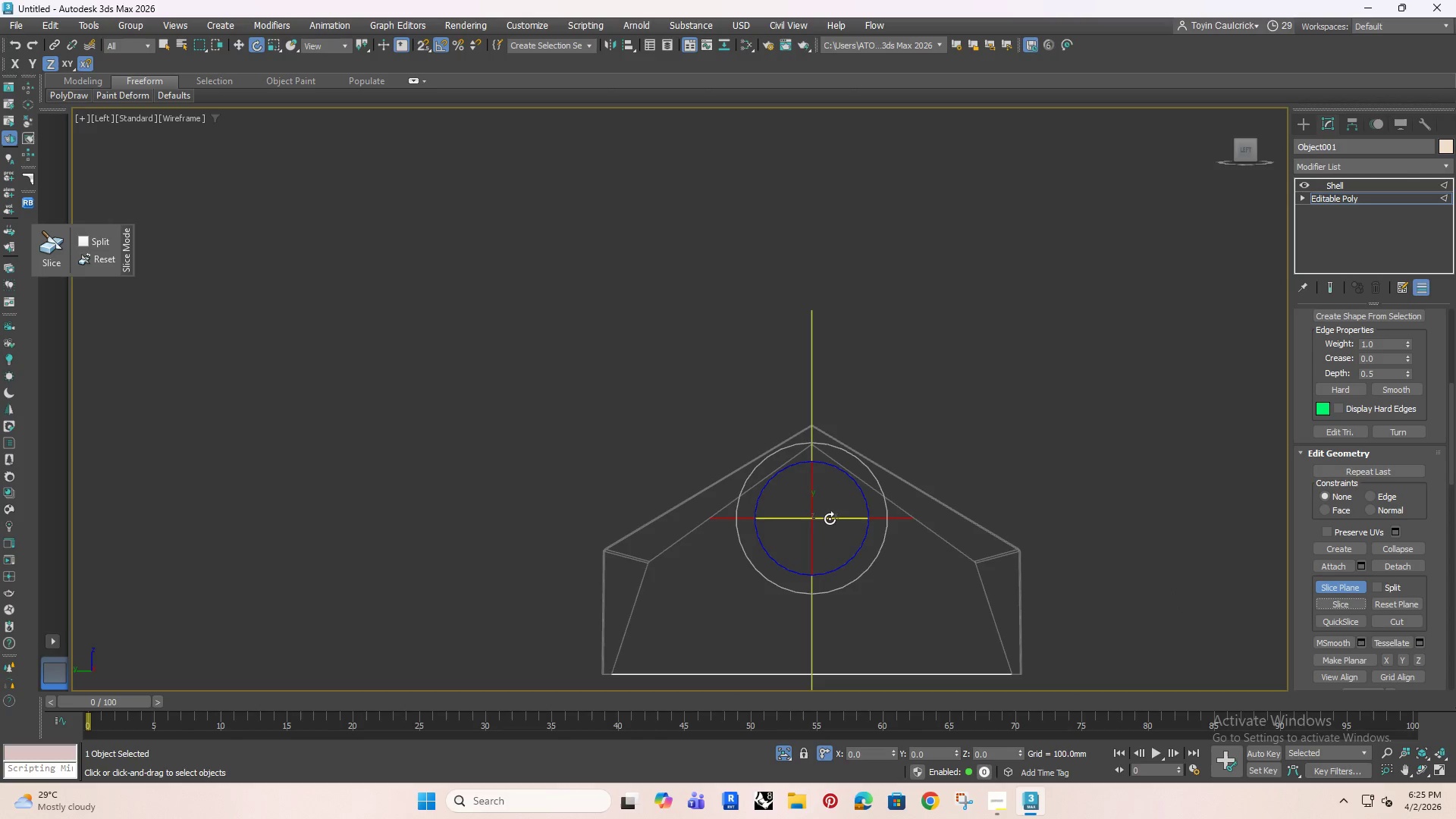 
key(W)
 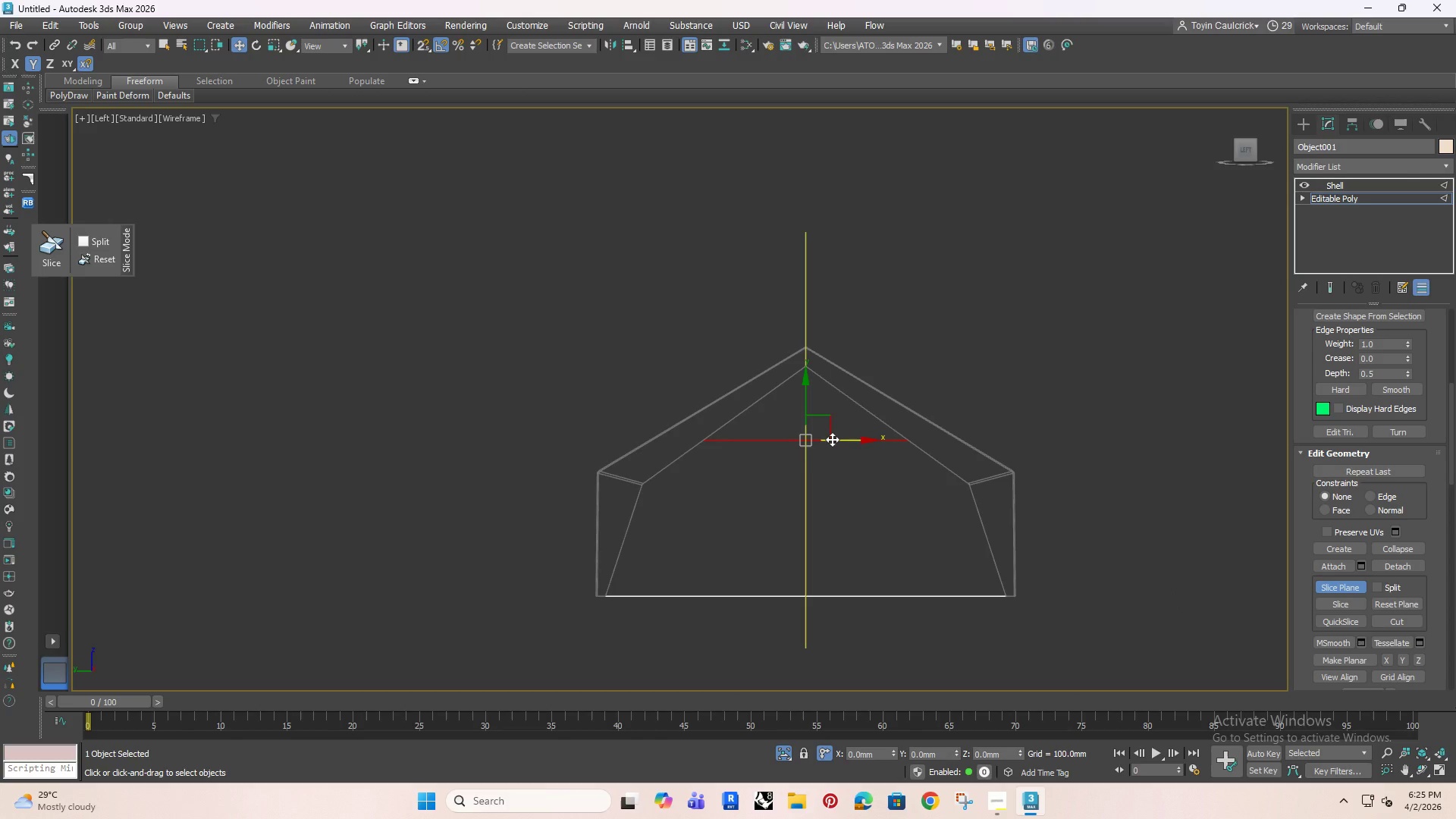 
wait(5.92)
 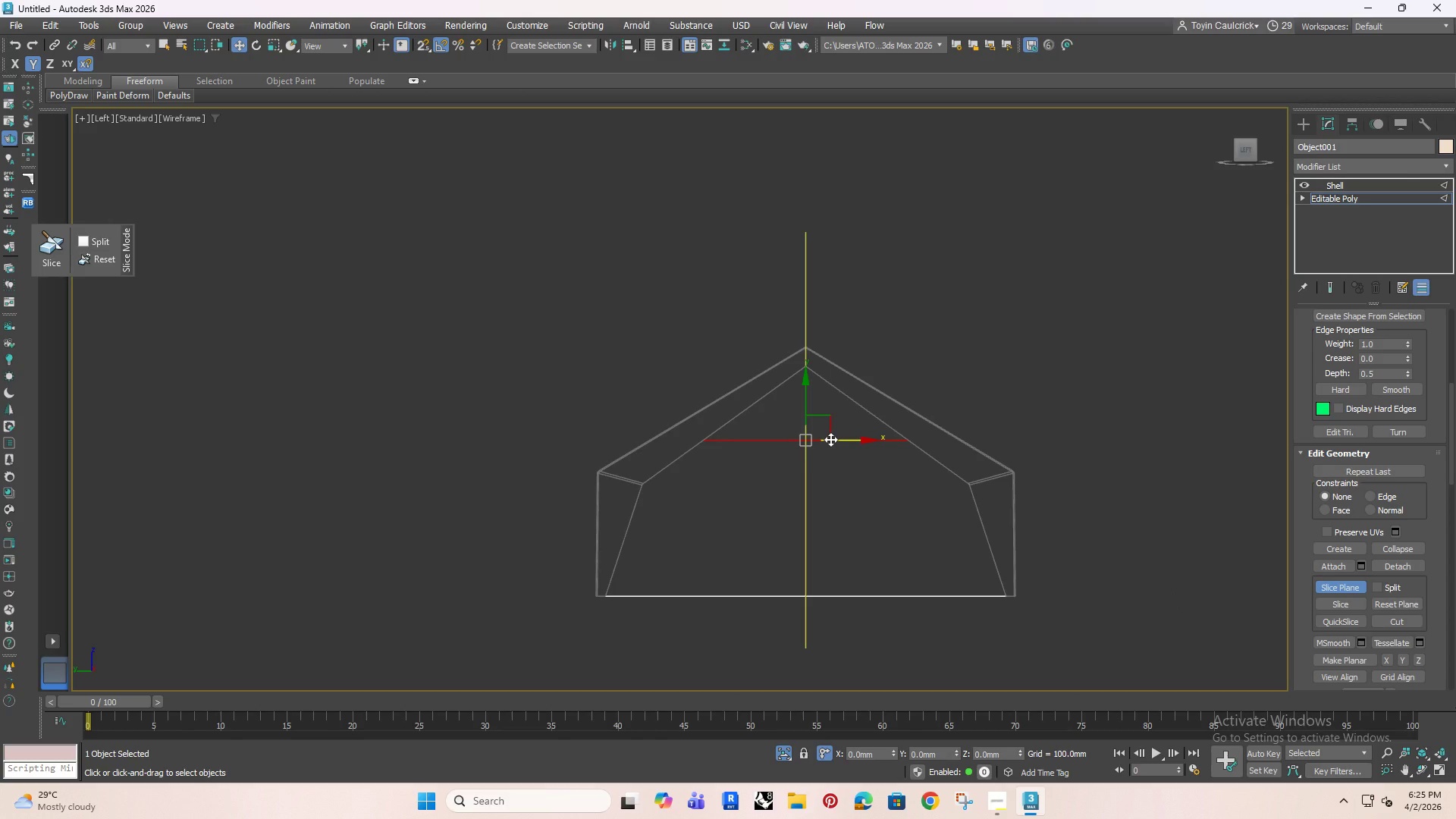 
left_click_drag(start_coordinate=[832, 439], to_coordinate=[729, 482])
 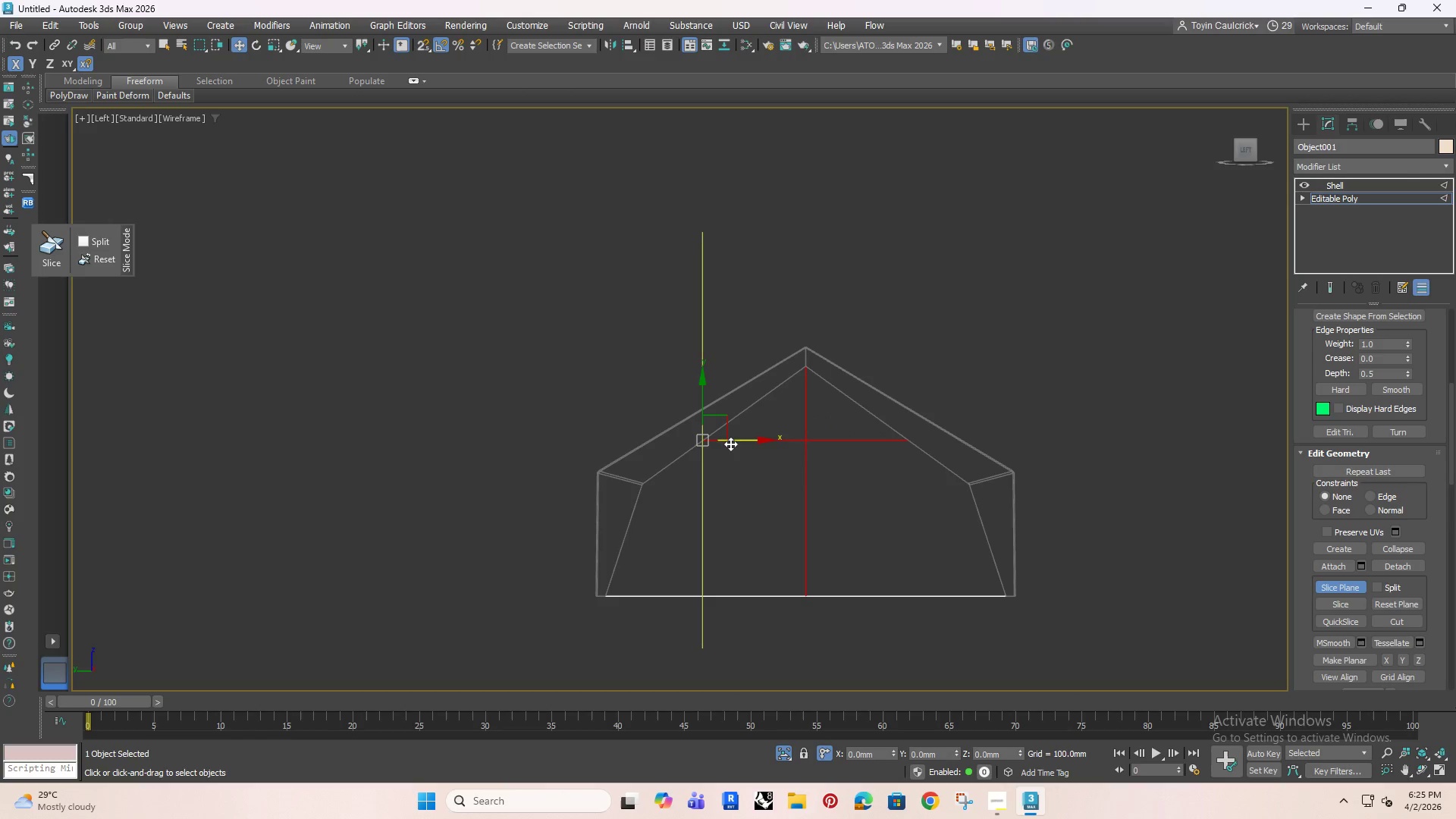 
left_click_drag(start_coordinate=[735, 440], to_coordinate=[795, 439])
 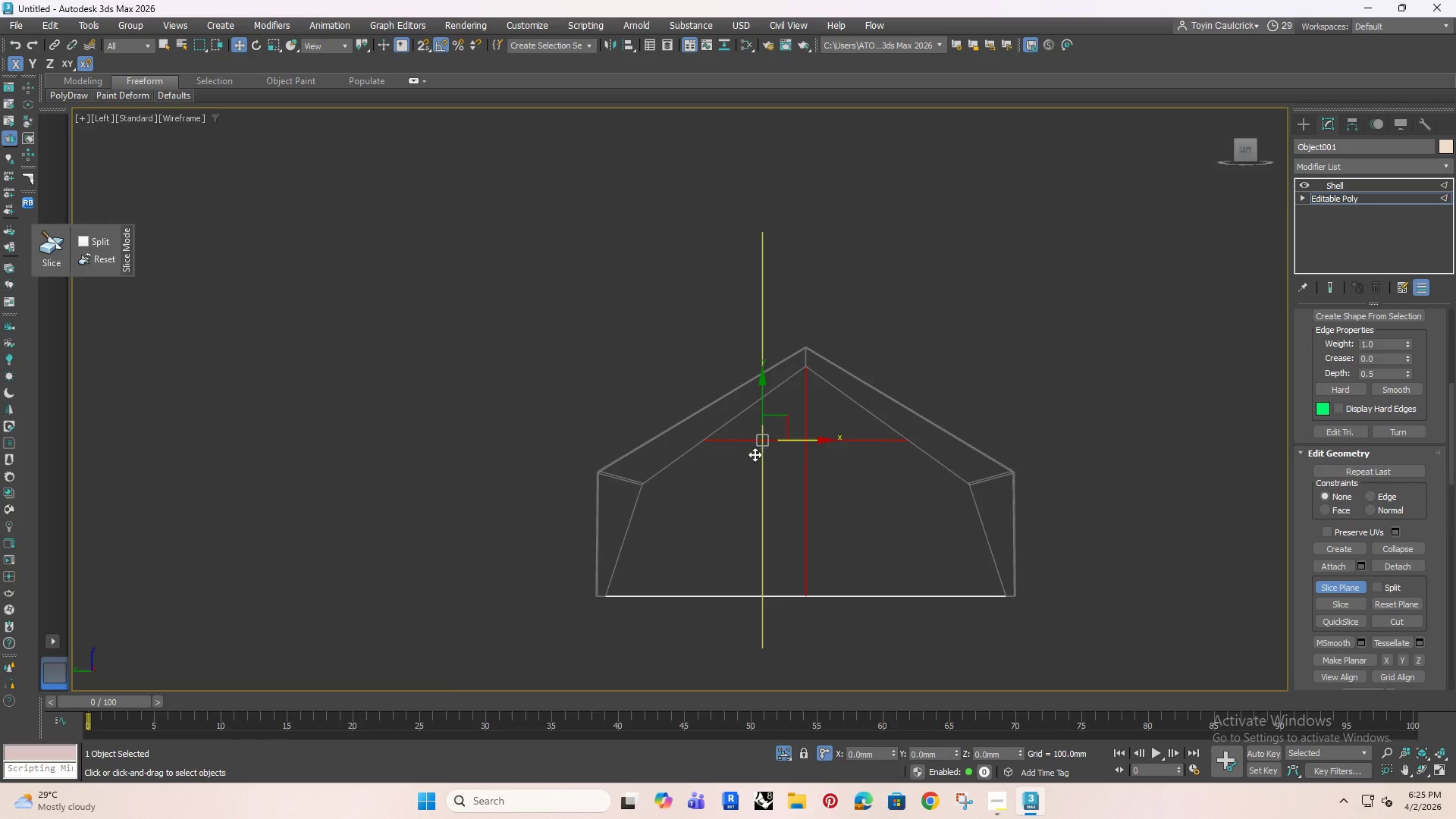 
key(S)
 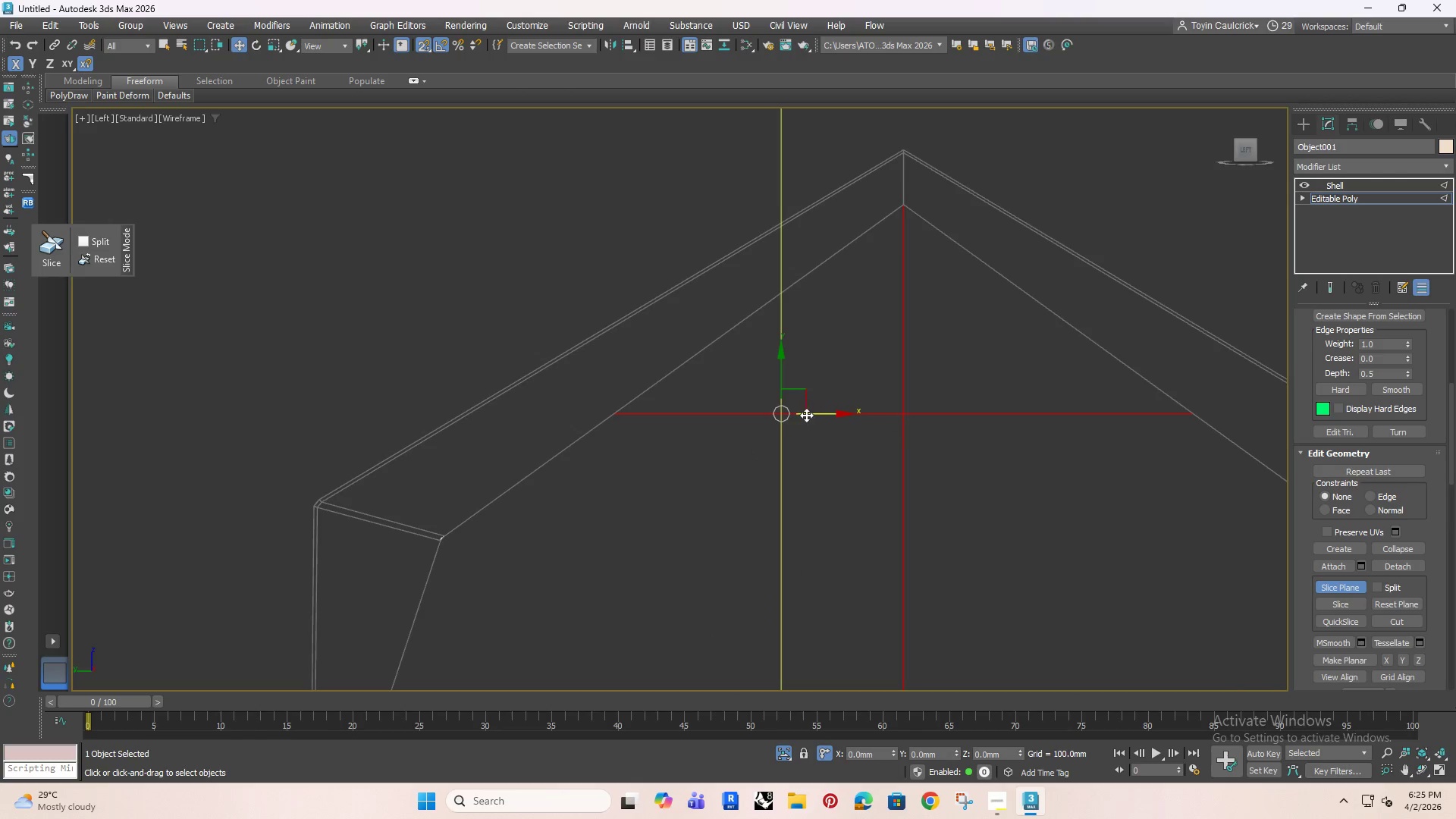 
scroll: coordinate [752, 454], scroll_direction: up, amount: 3.0
 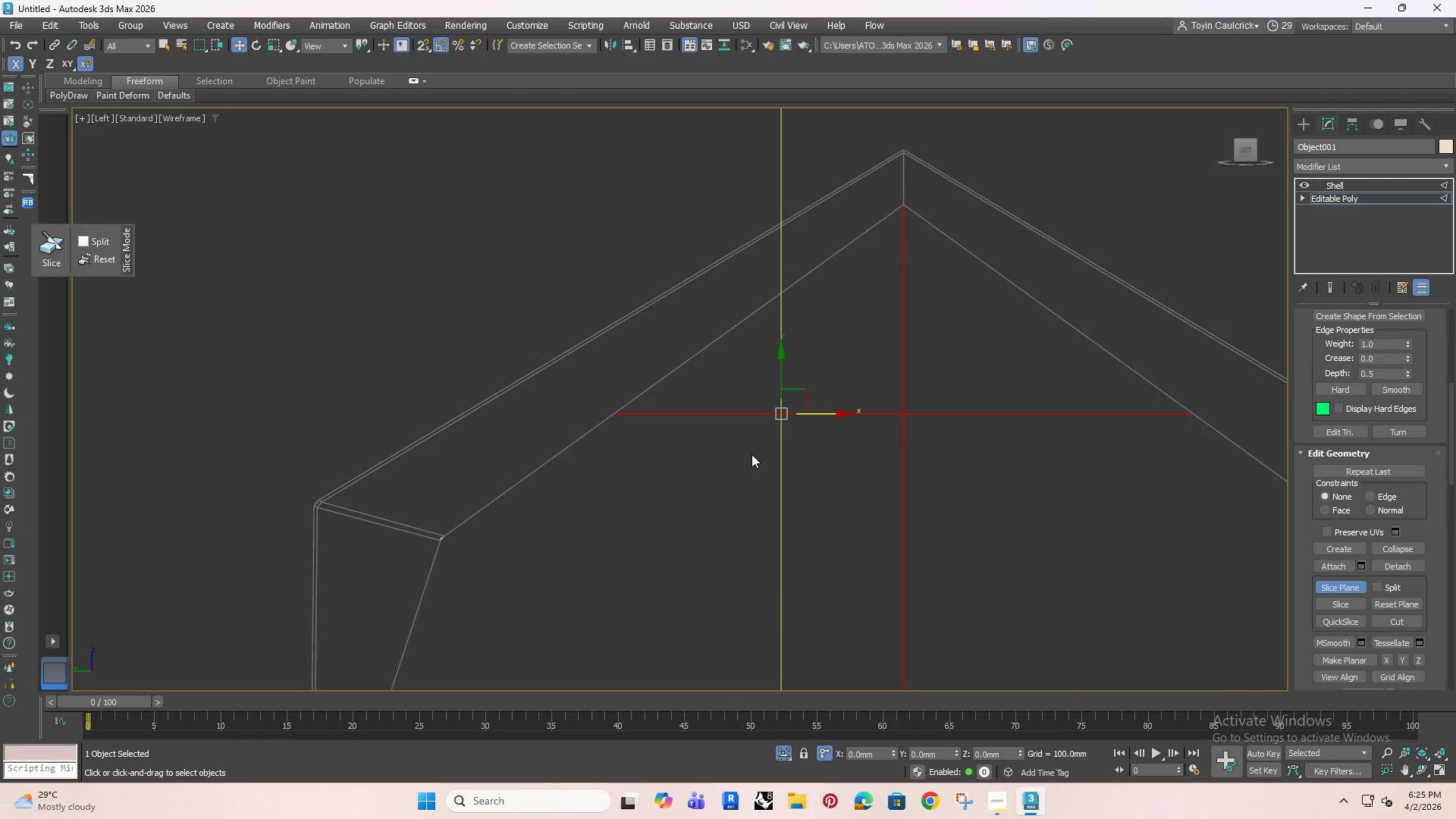 
left_click_drag(start_coordinate=[809, 415], to_coordinate=[688, 460])
 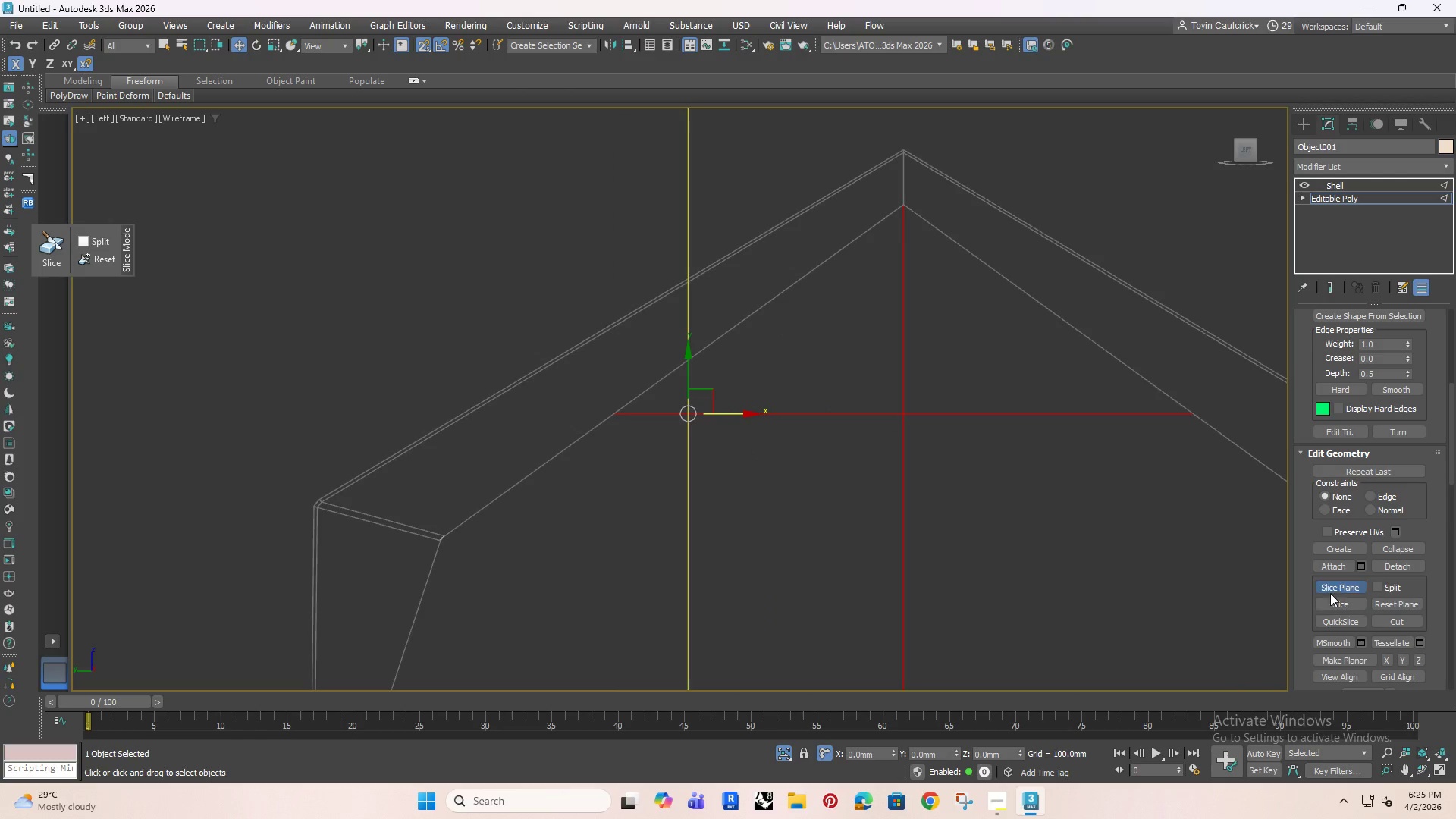 
left_click([1335, 590])
 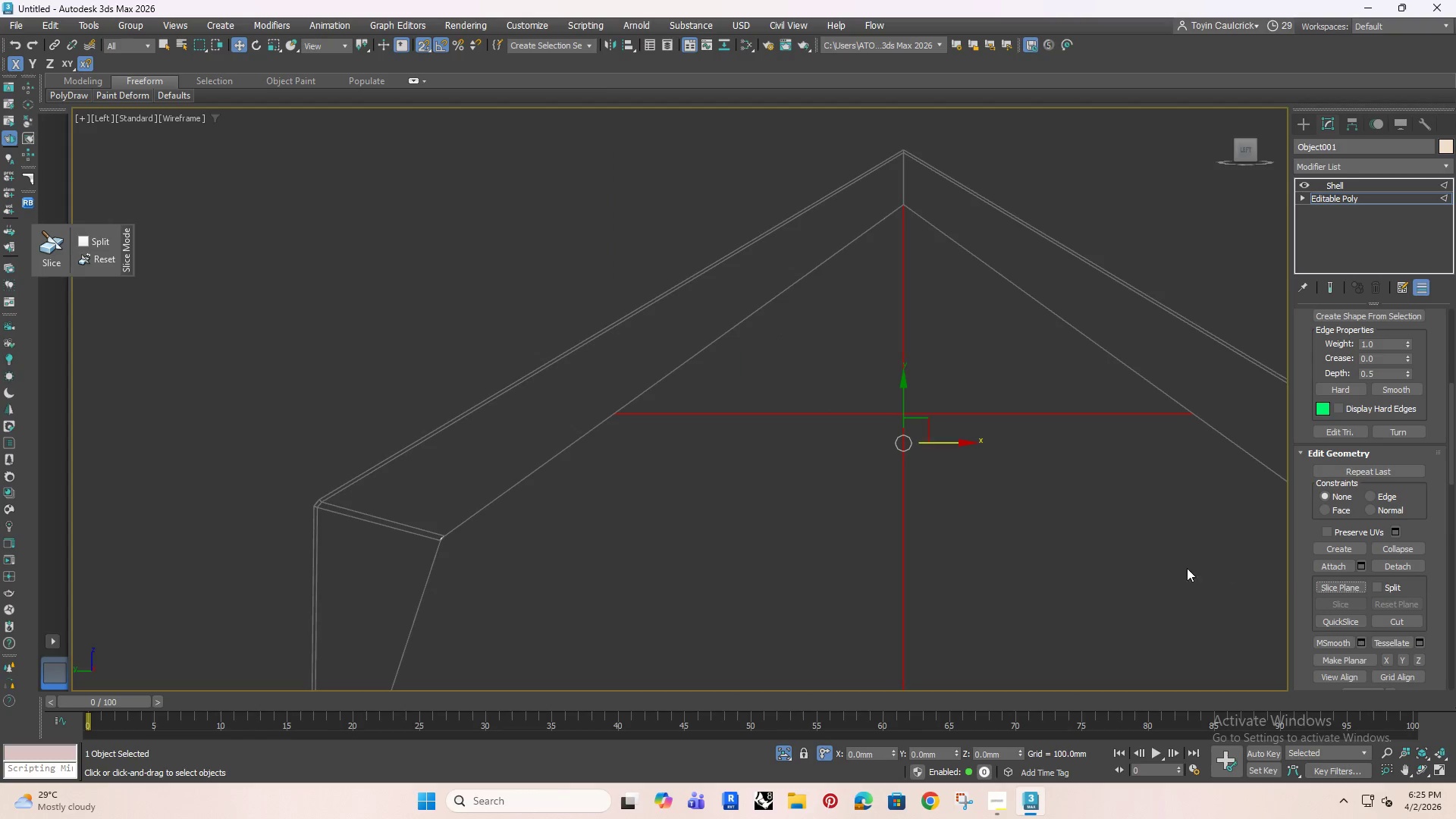 
left_click([1330, 585])
 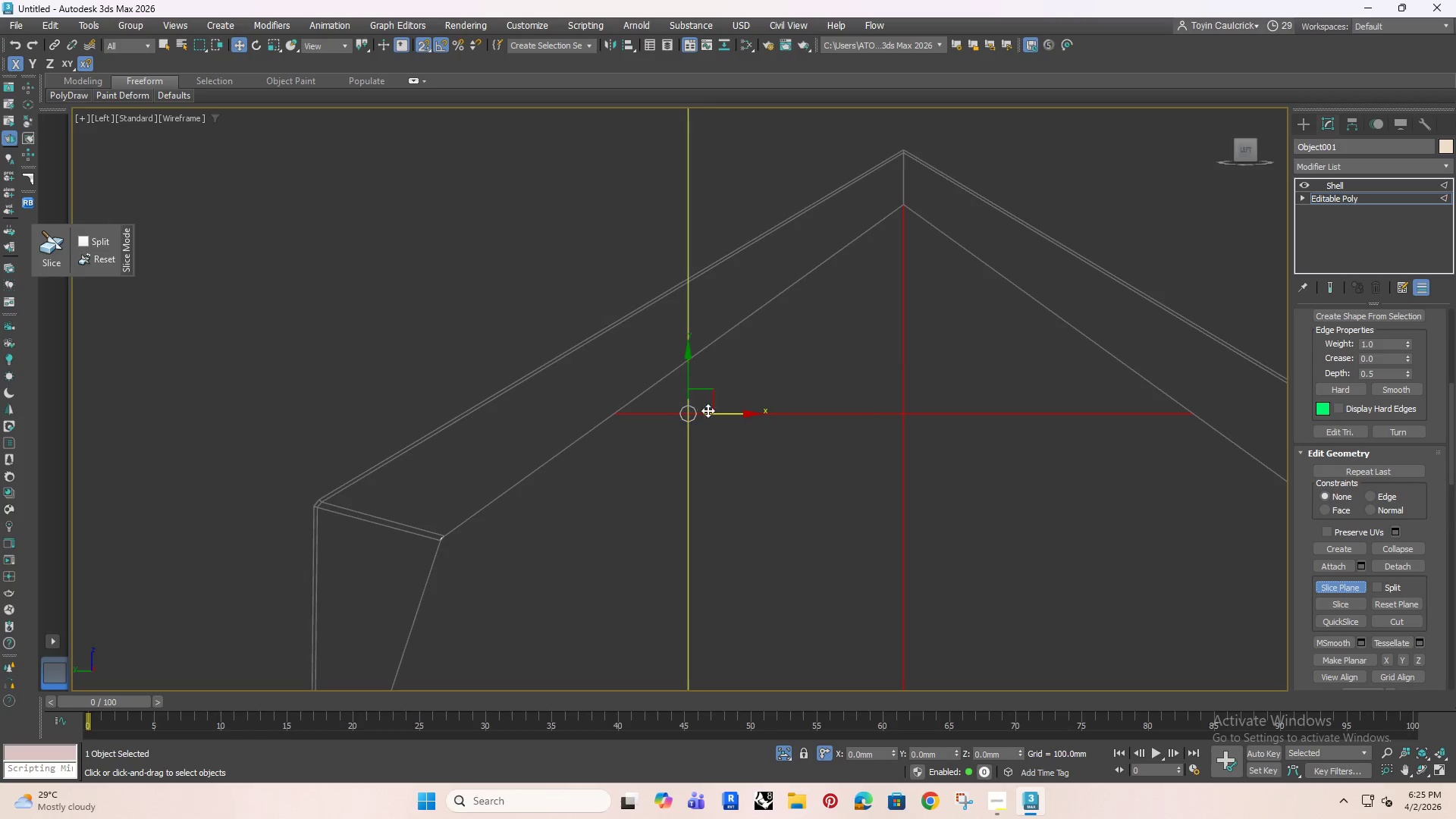 
left_click_drag(start_coordinate=[721, 416], to_coordinate=[643, 490])
 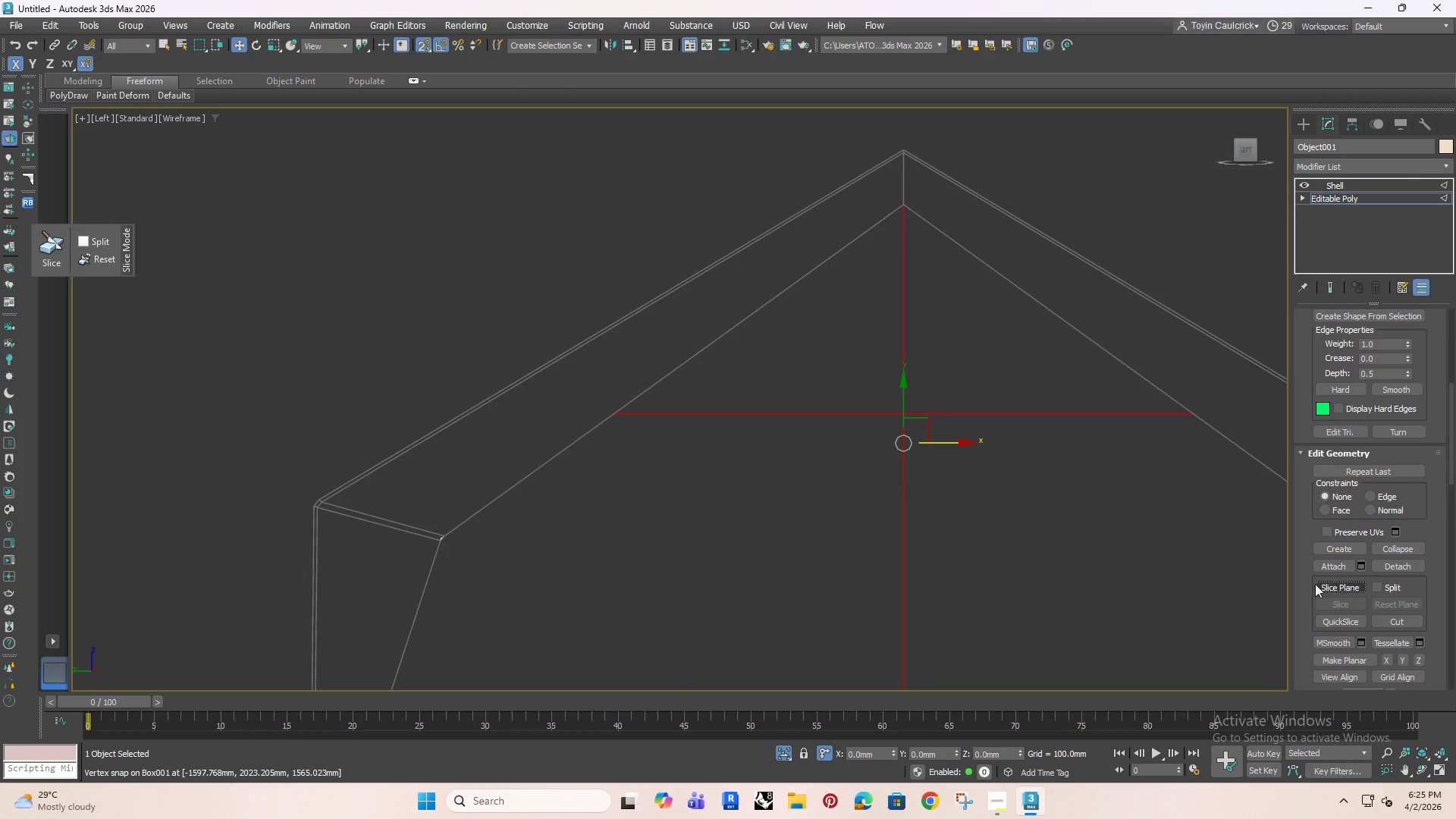 
left_click([429, 262])
 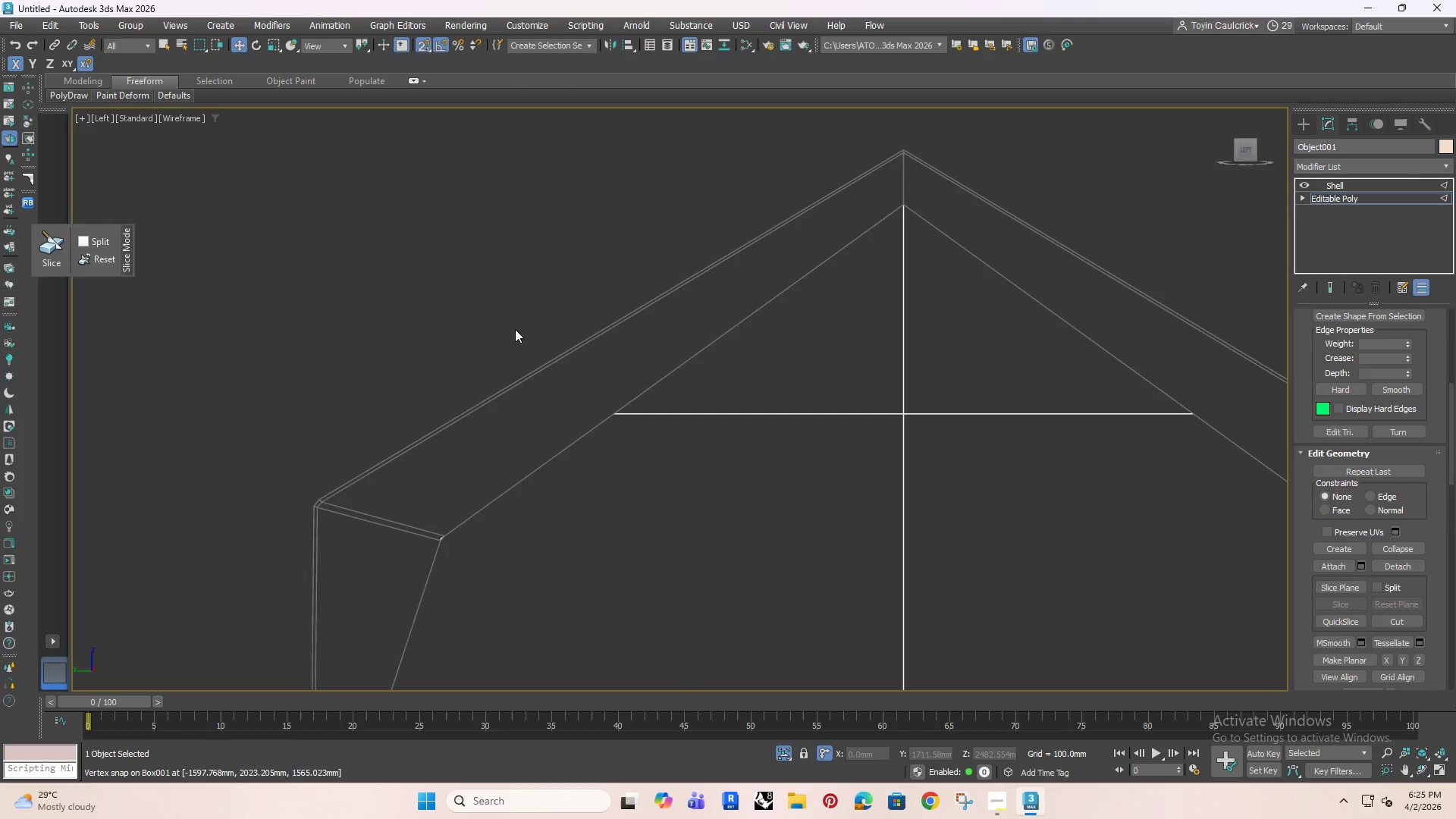 
key(1)
 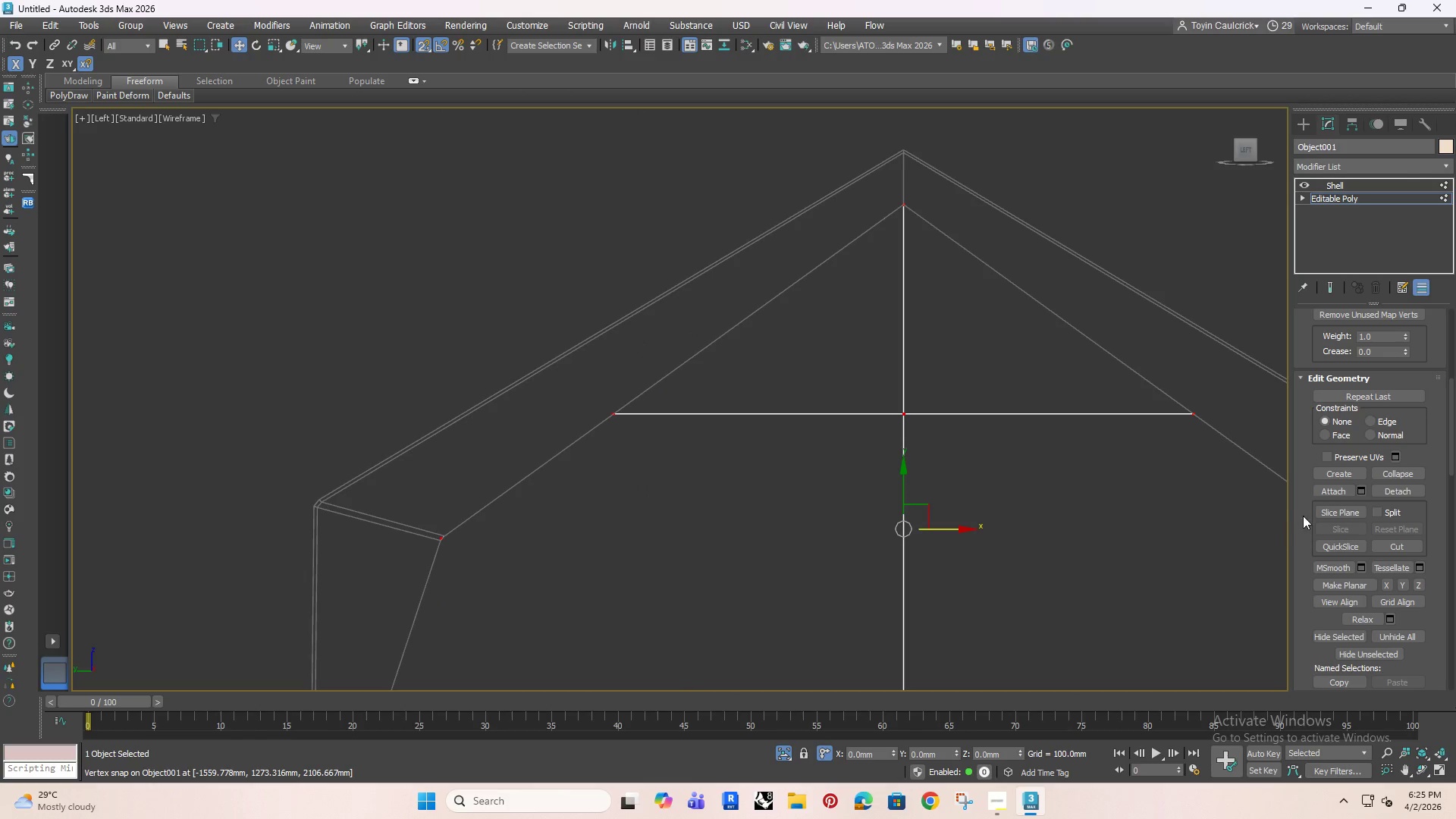 
left_click([1330, 508])
 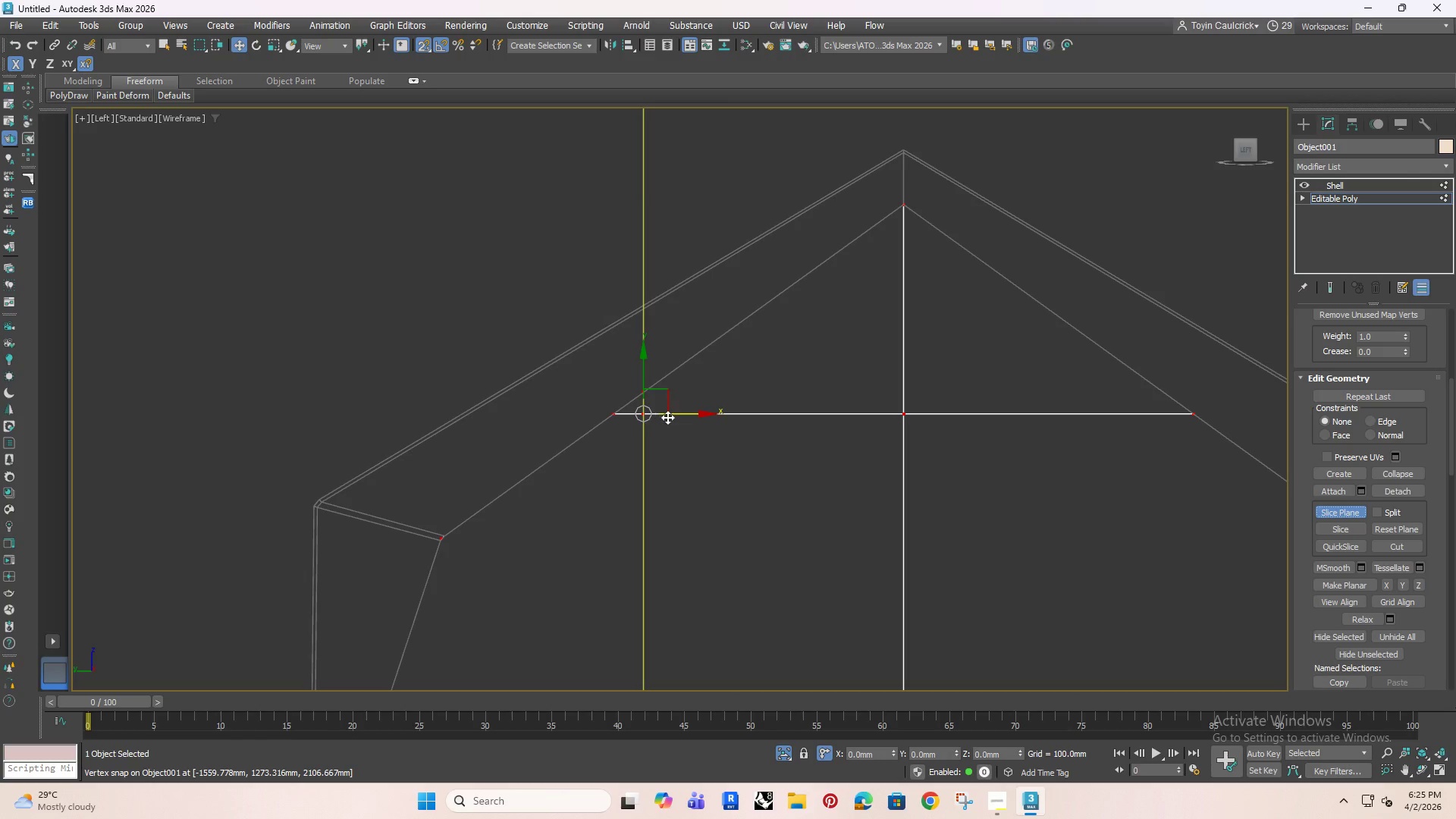 
left_click_drag(start_coordinate=[678, 414], to_coordinate=[615, 431])
 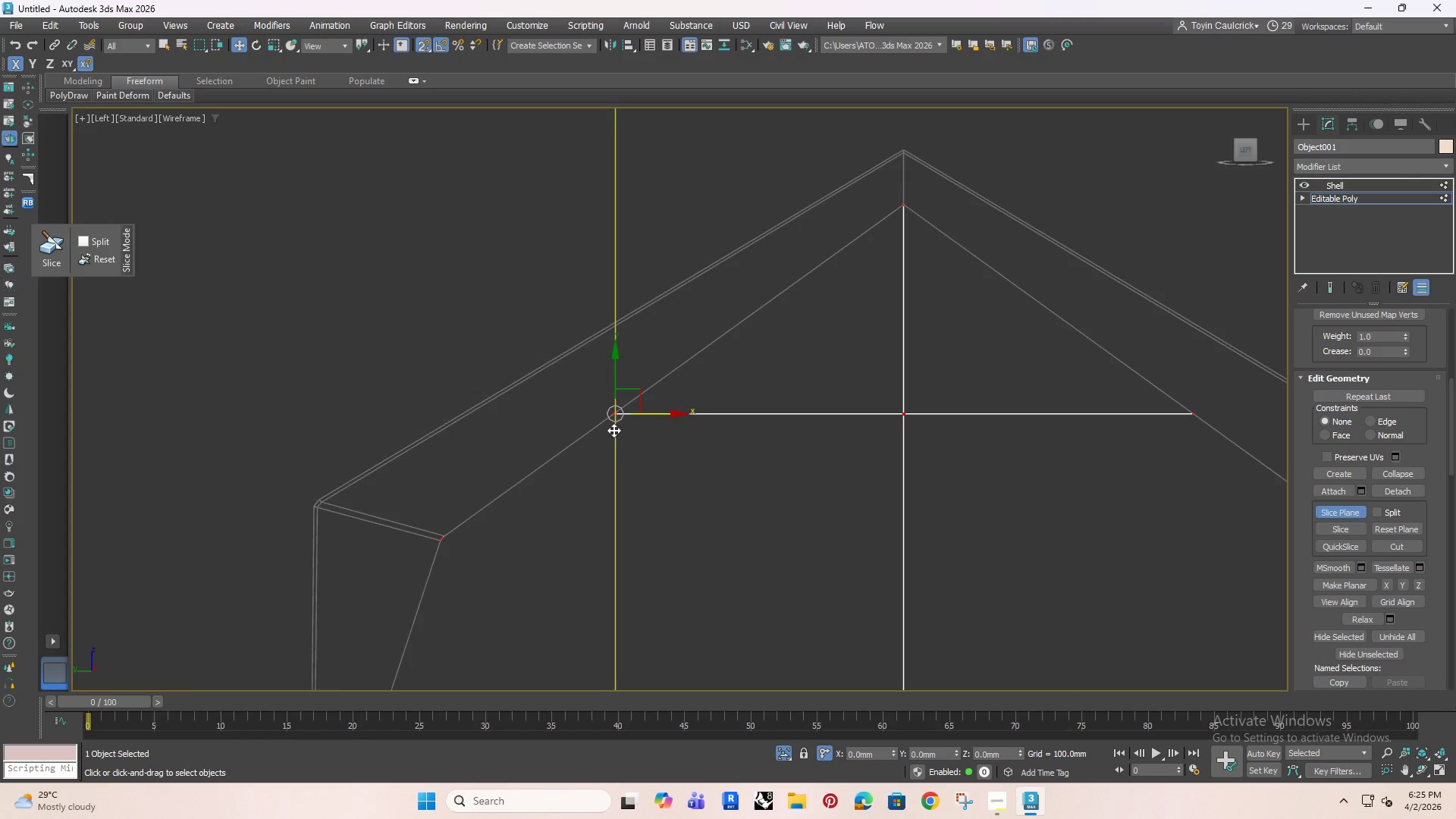 
scroll: coordinate [617, 373], scroll_direction: up, amount: 7.0
 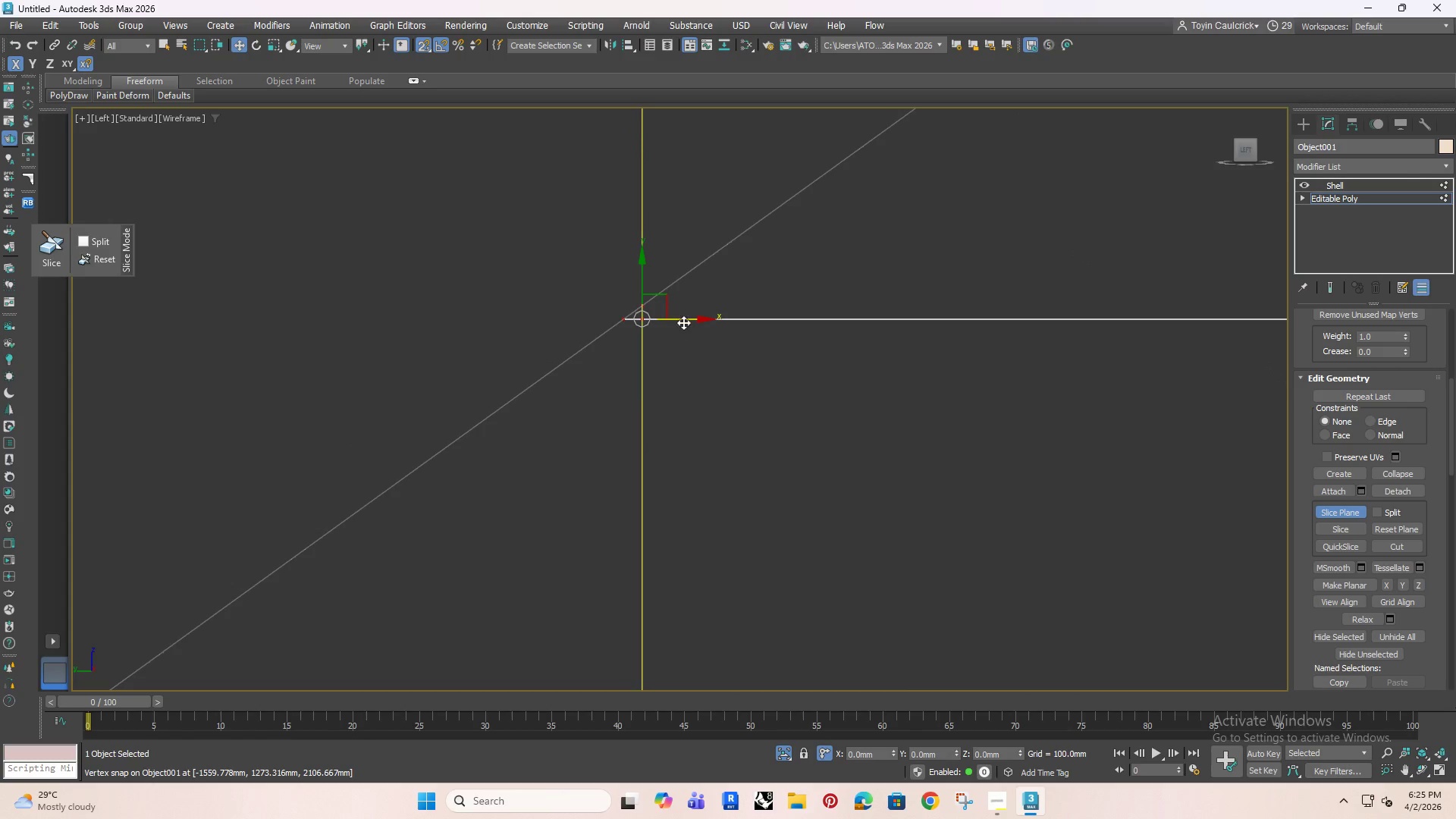 
left_click_drag(start_coordinate=[680, 318], to_coordinate=[527, 356])
 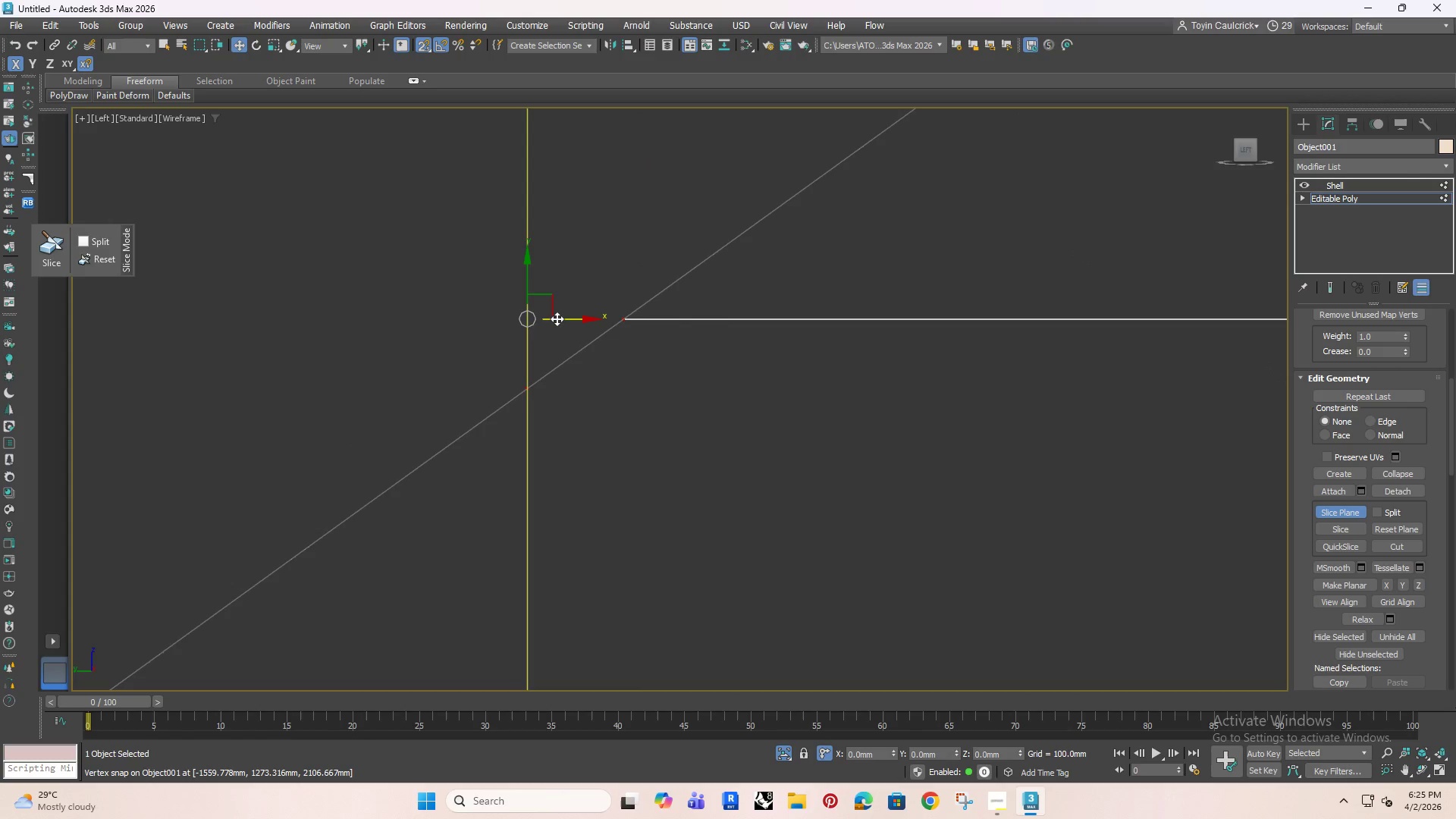 
left_click_drag(start_coordinate=[558, 319], to_coordinate=[622, 319])
 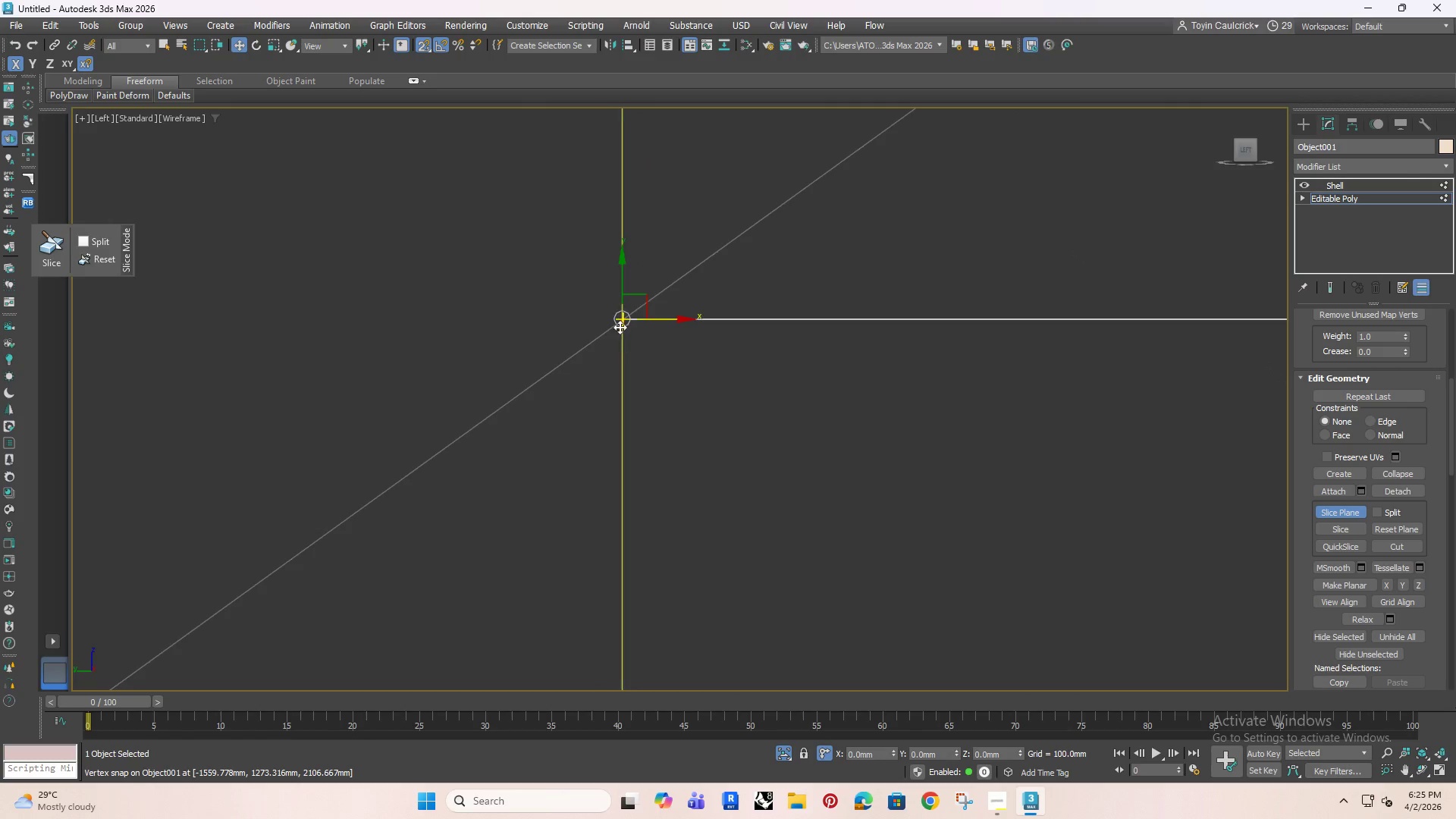 
scroll: coordinate [642, 300], scroll_direction: up, amount: 9.0
 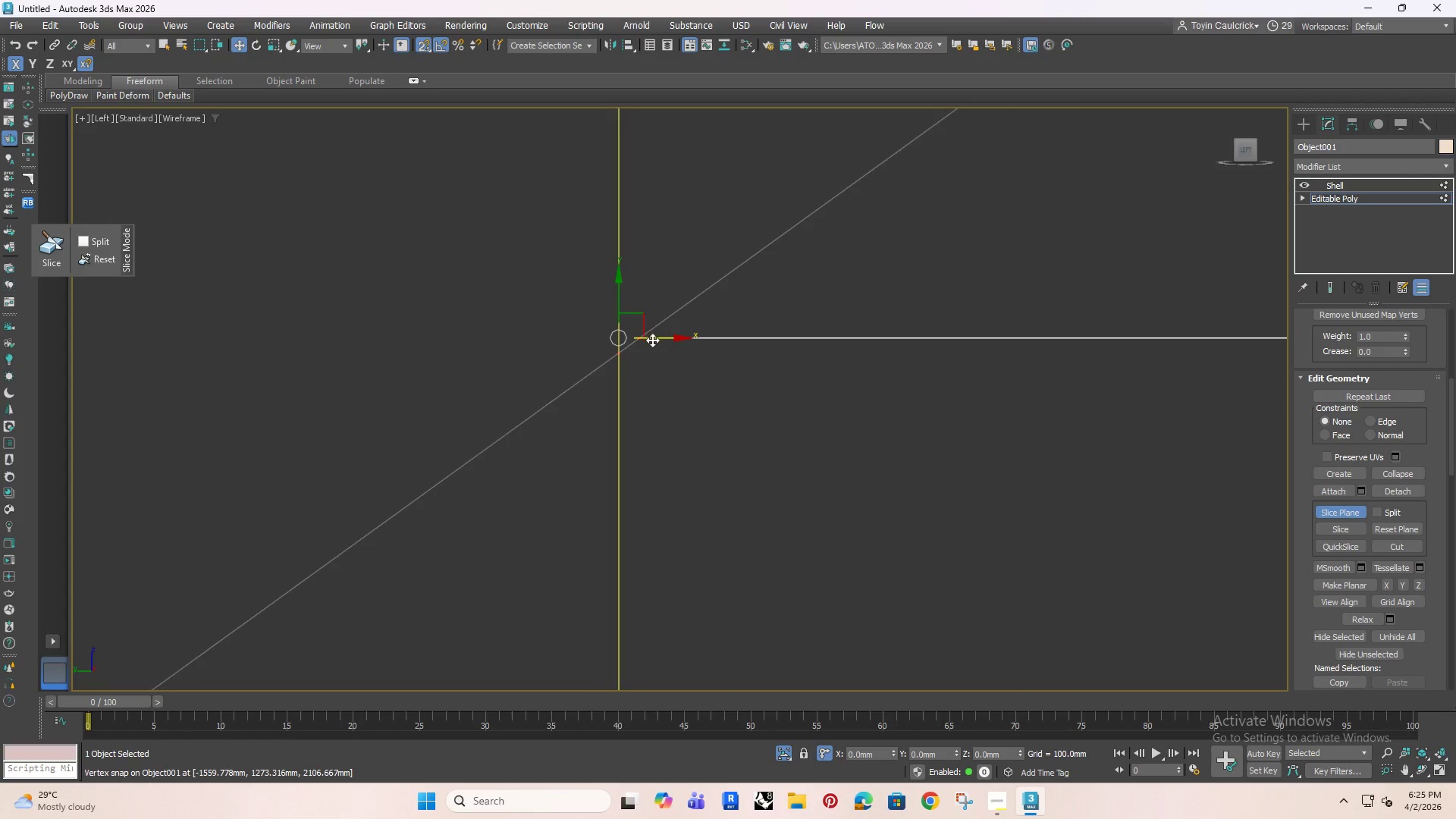 
left_click_drag(start_coordinate=[652, 340], to_coordinate=[574, 369])
 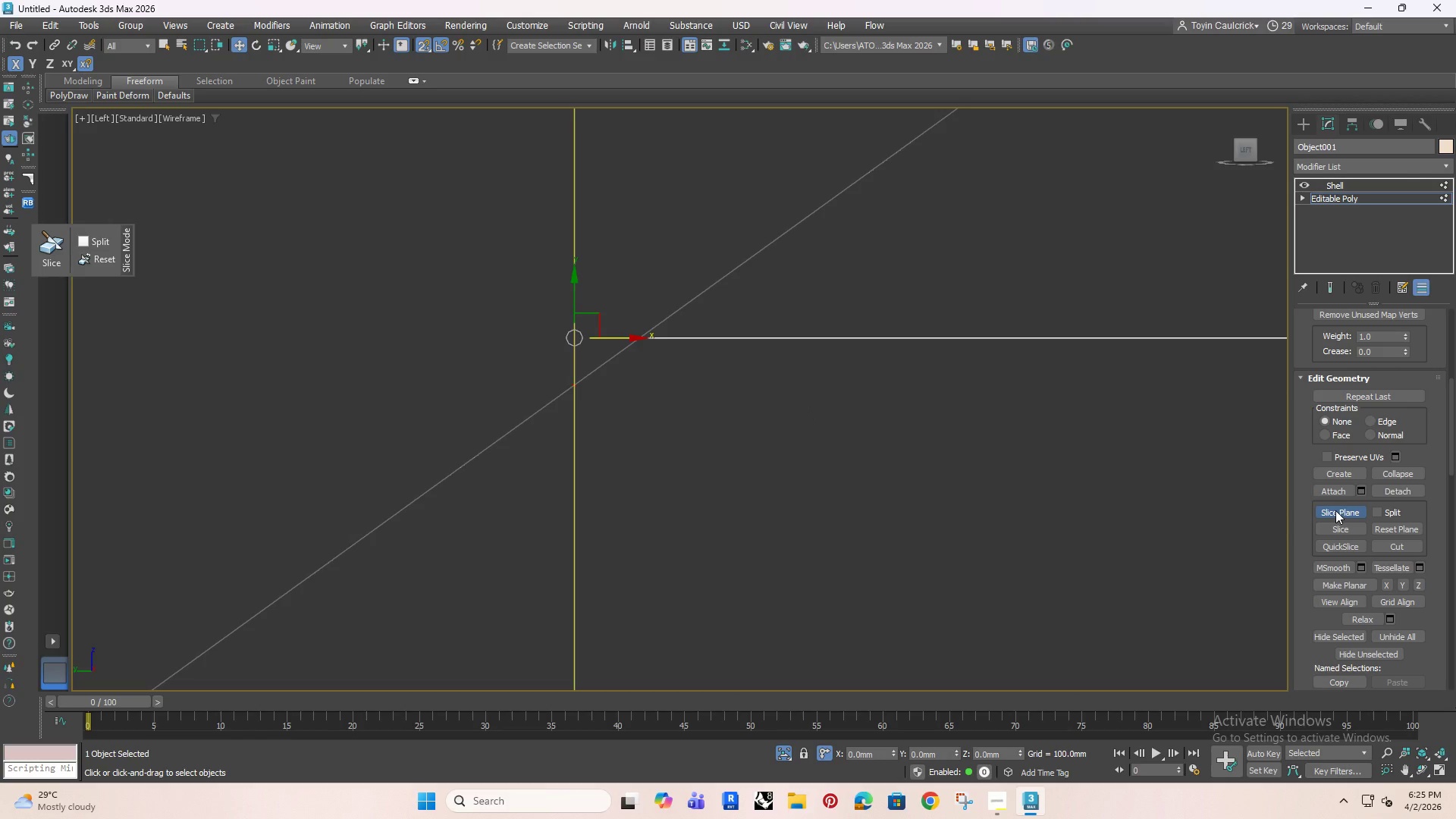 
scroll: coordinate [1132, 495], scroll_direction: down, amount: 8.0
 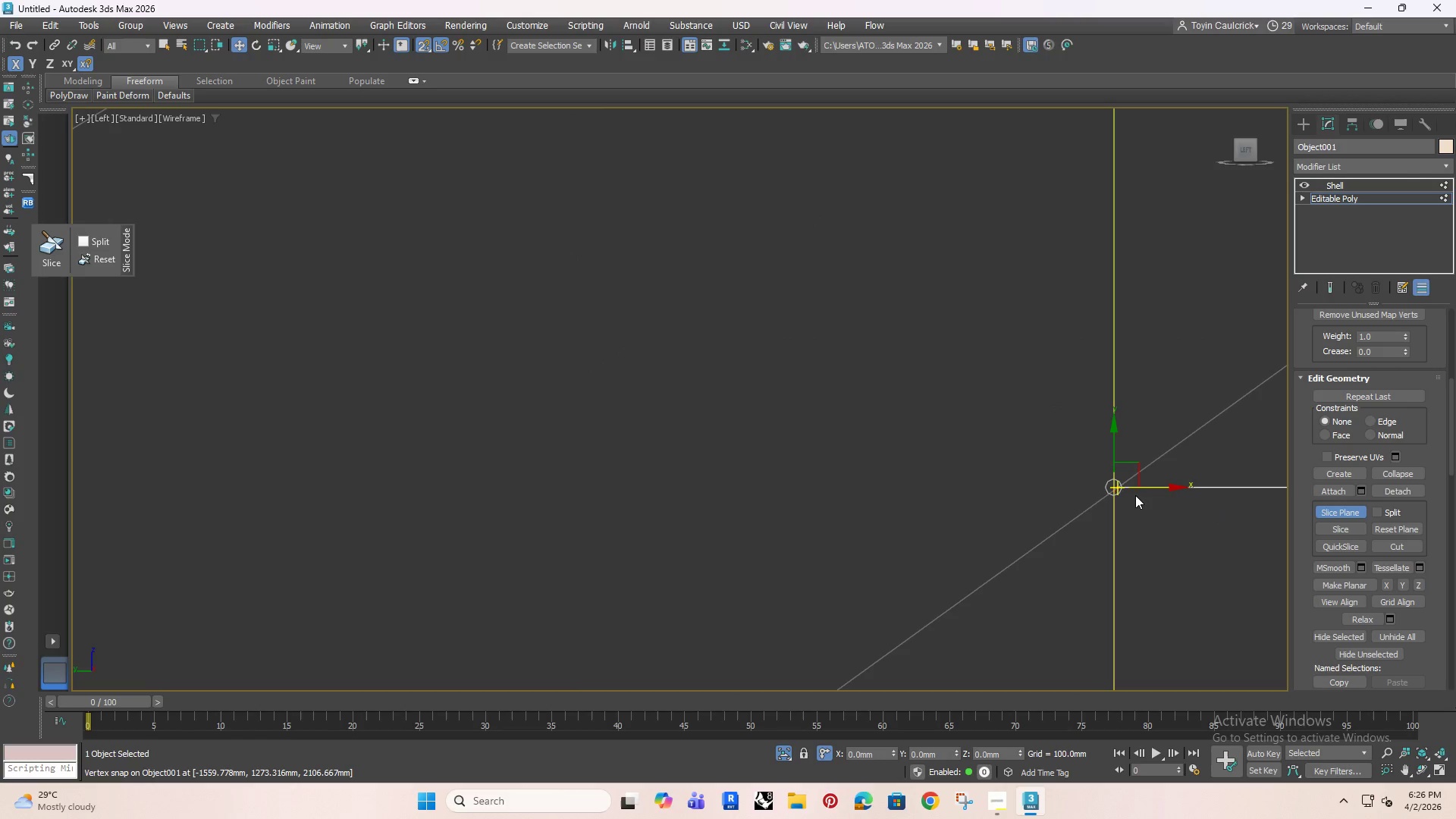 
wait(6.69)
 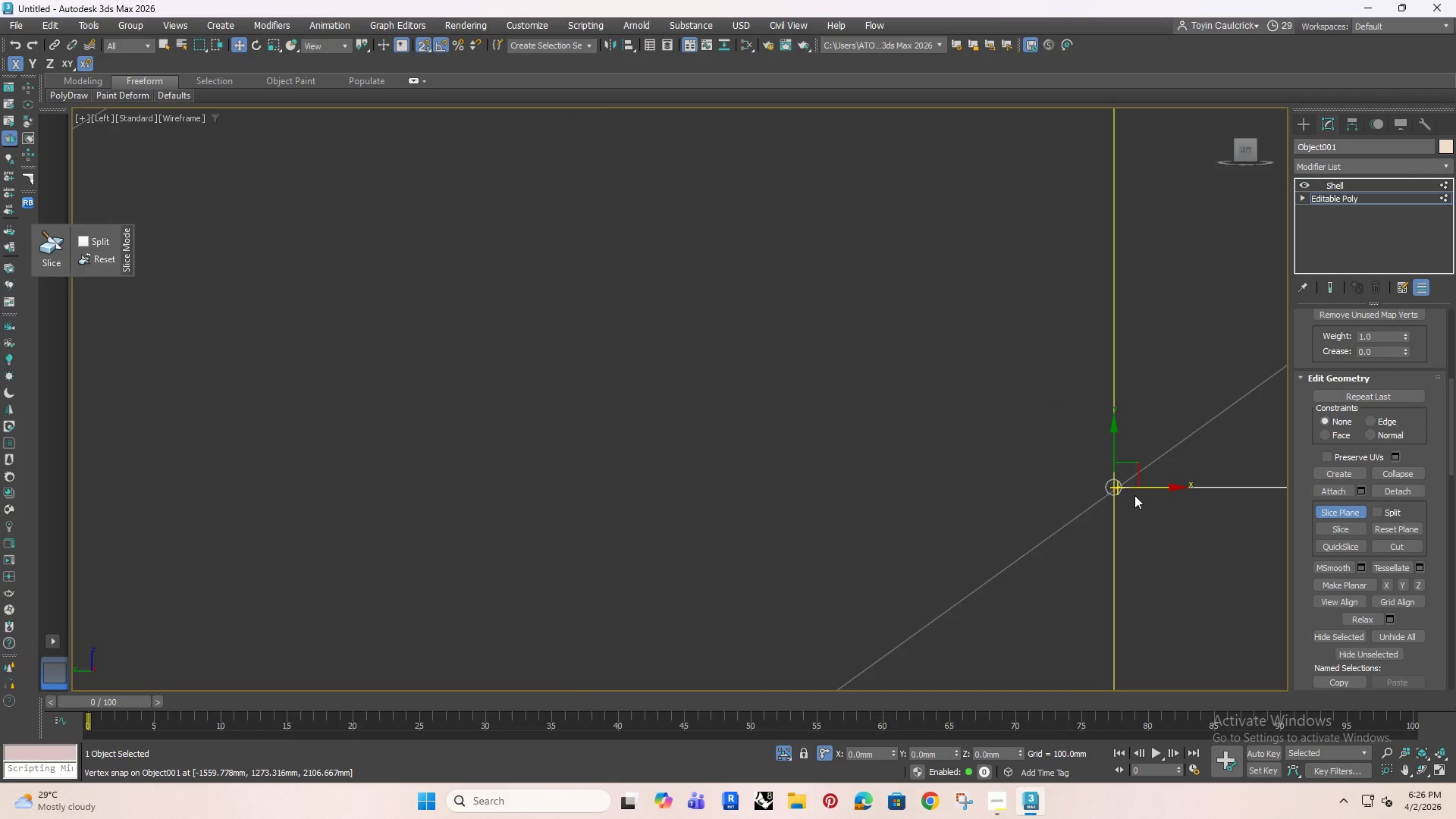 
scroll: coordinate [996, 519], scroll_direction: down, amount: 11.0
 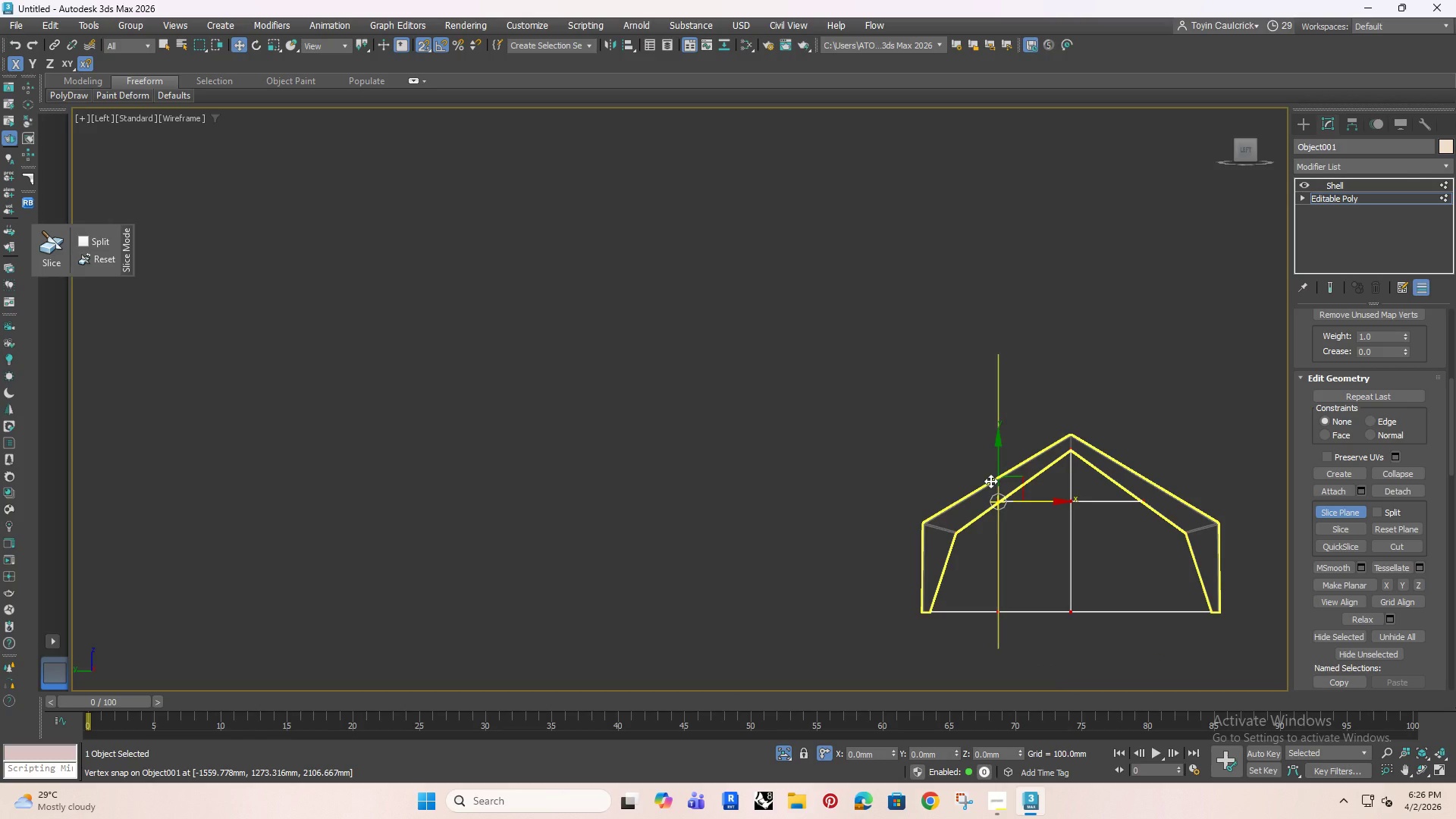 
scroll: coordinate [1031, 502], scroll_direction: up, amount: 2.0
 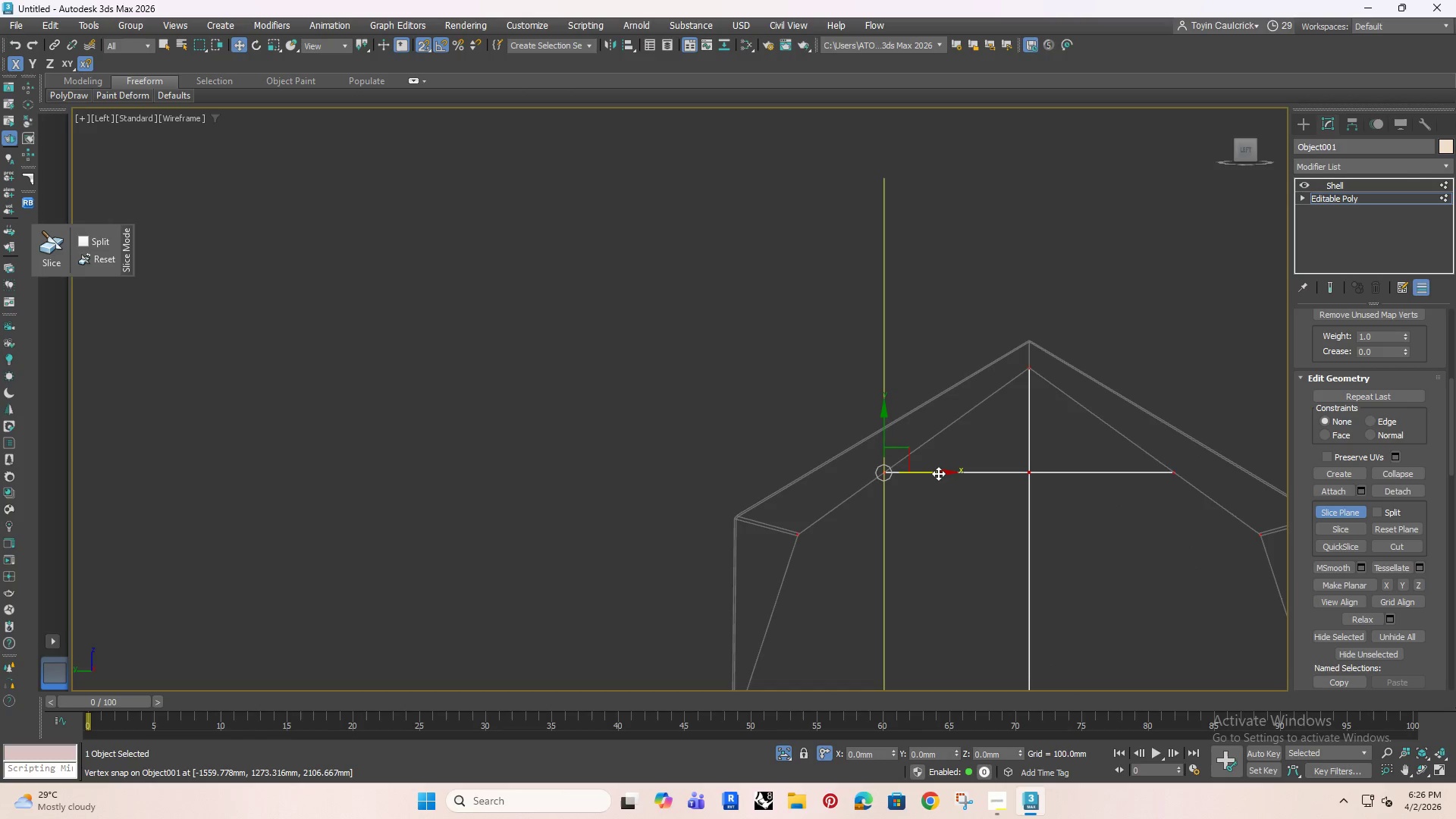 
left_click_drag(start_coordinate=[937, 472], to_coordinate=[946, 488])
 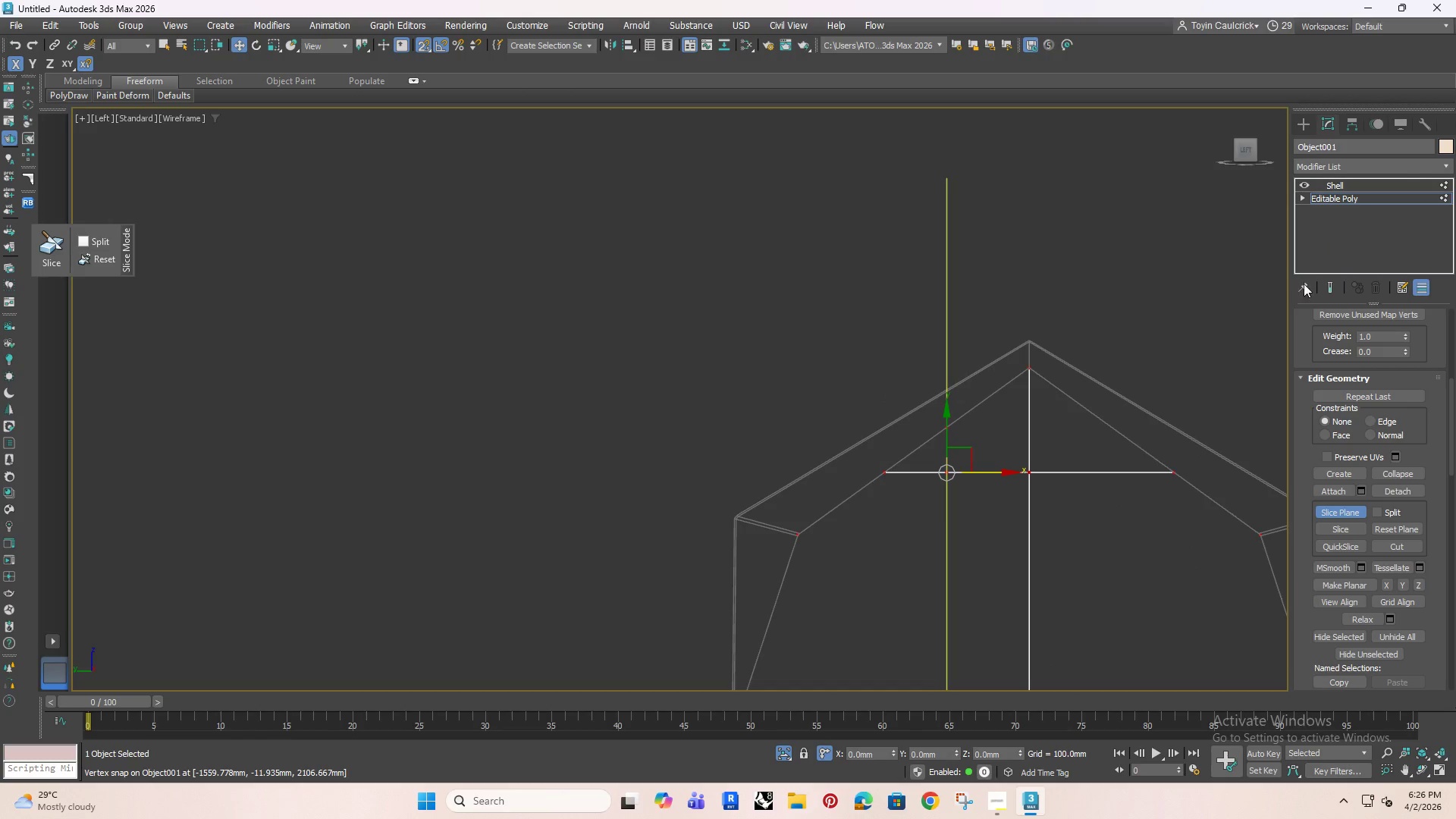 
scroll: coordinate [1185, 430], scroll_direction: down, amount: 2.0
 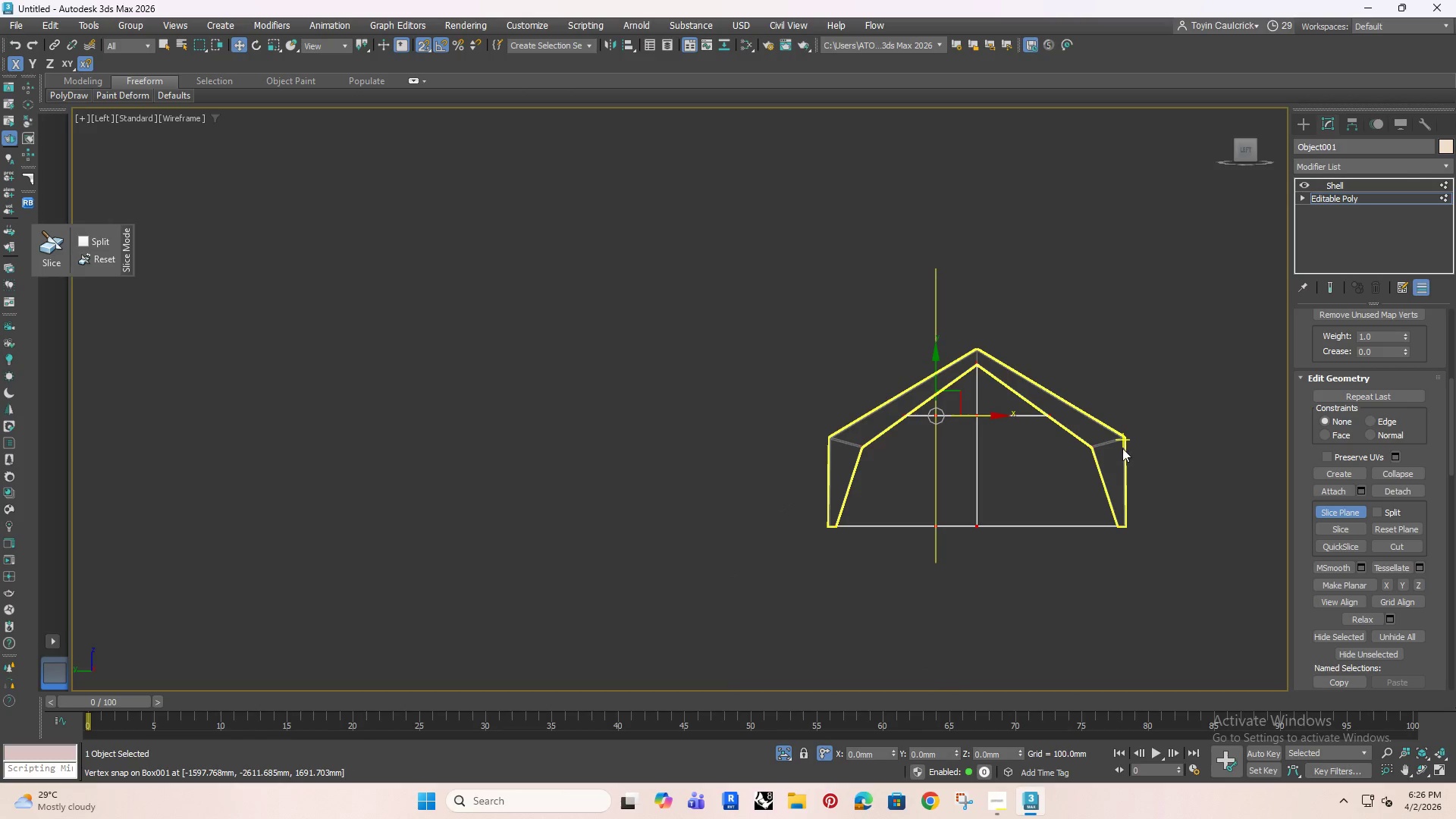 
scroll: coordinate [1100, 472], scroll_direction: up, amount: 2.0
 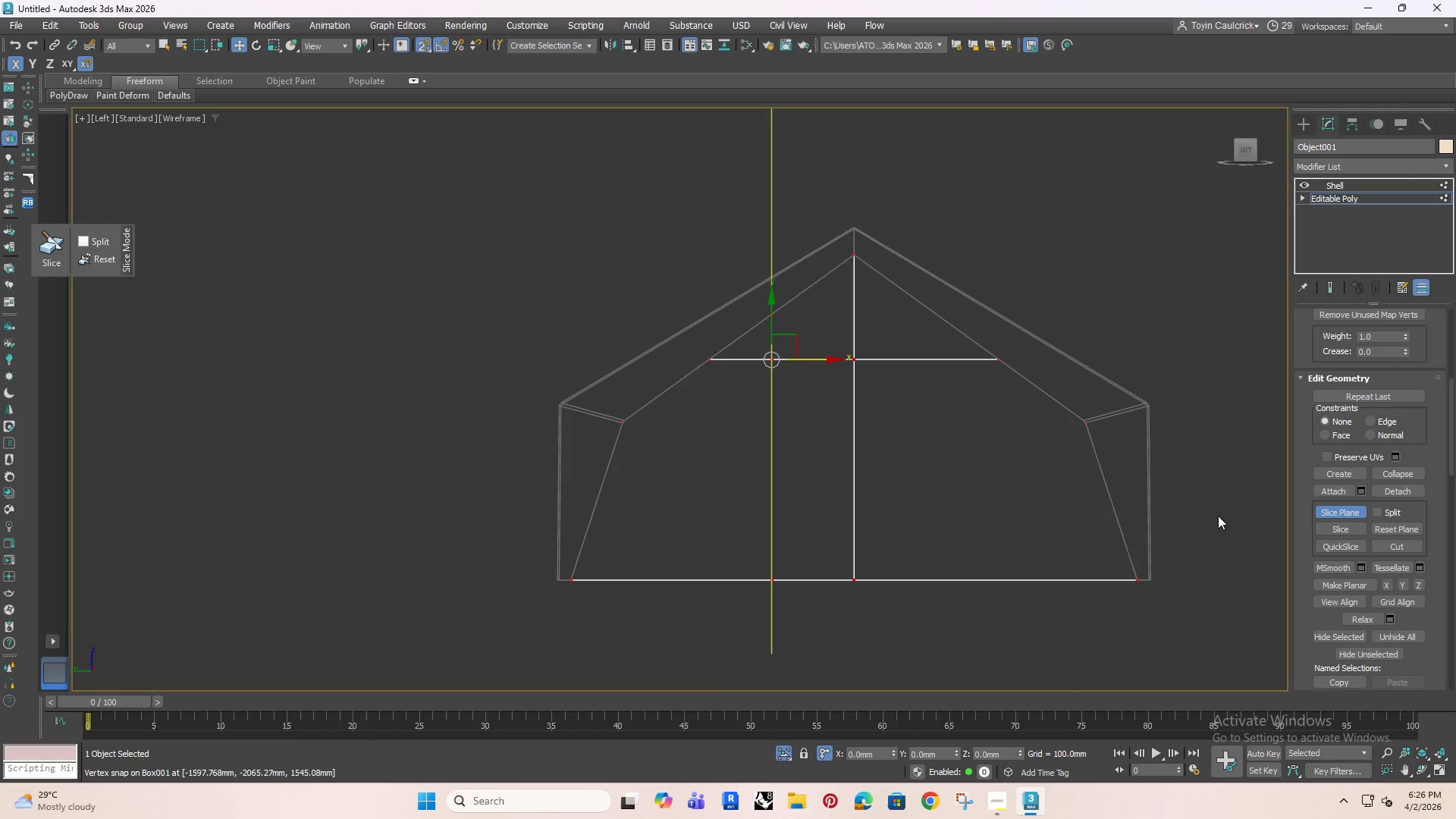 
left_click_drag(start_coordinate=[1184, 605], to_coordinate=[940, 252])
 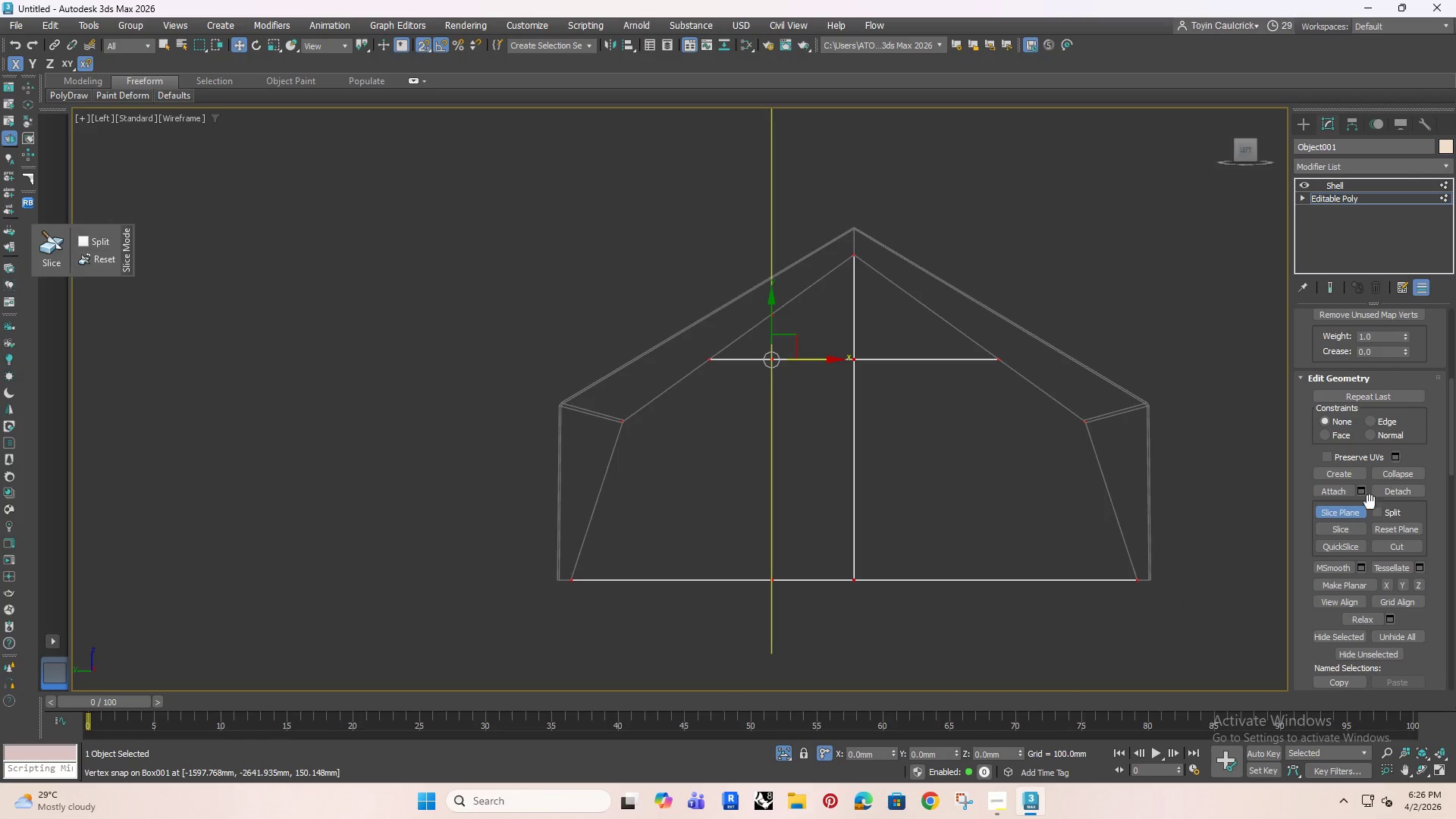 
left_click([1338, 511])
 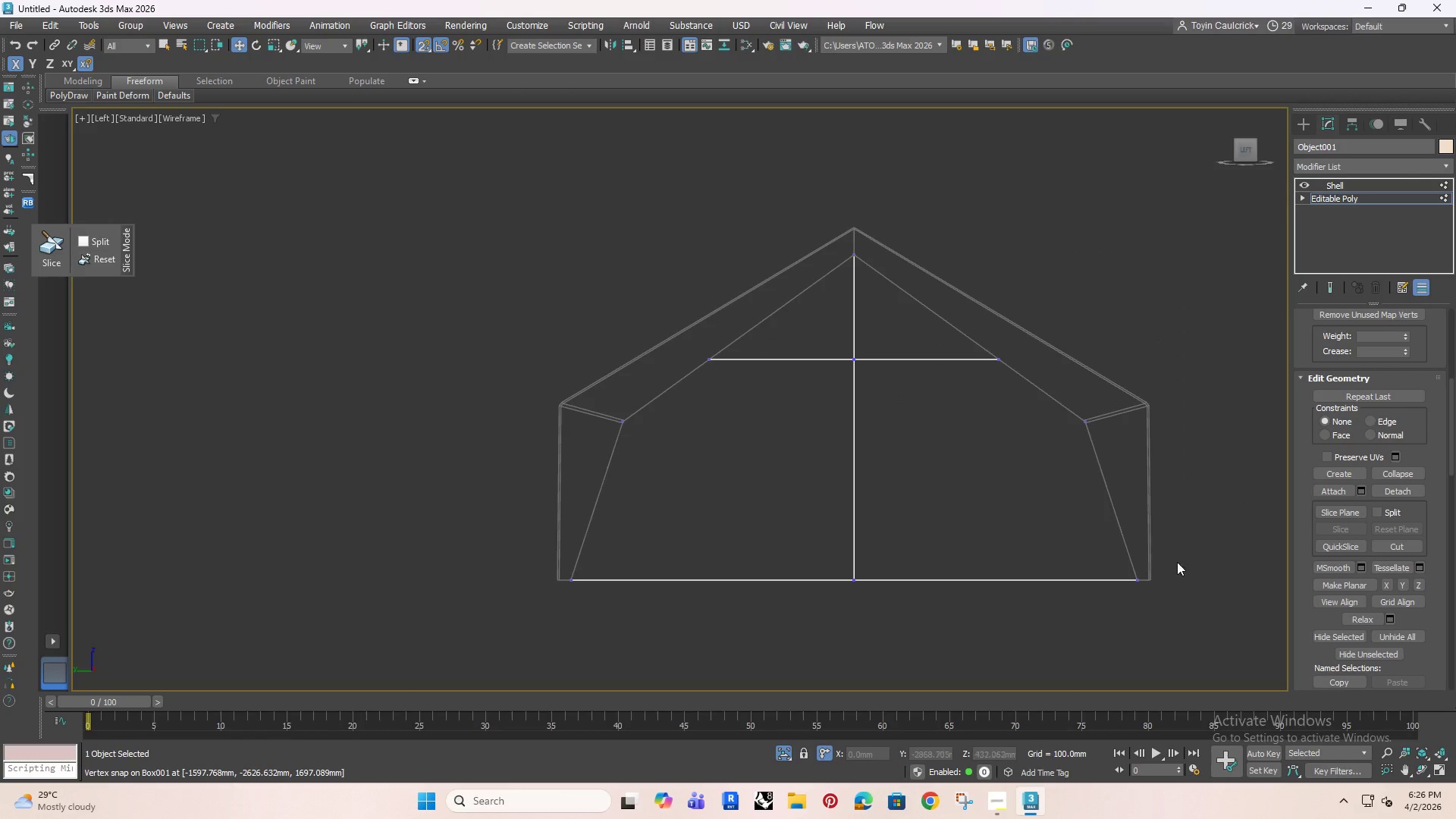 
left_click_drag(start_coordinate=[1183, 629], to_coordinate=[938, 233])
 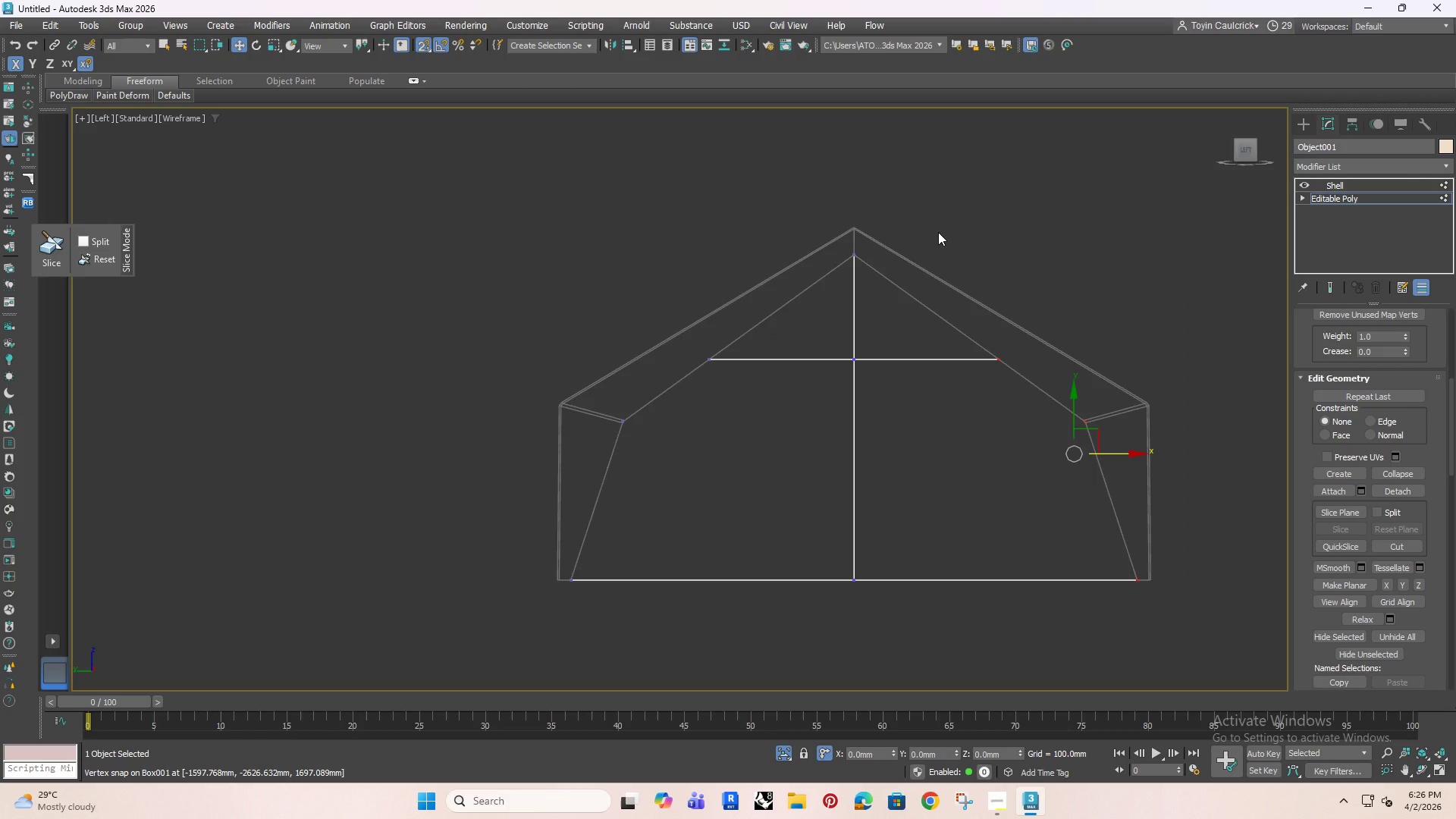 
key(Delete)
 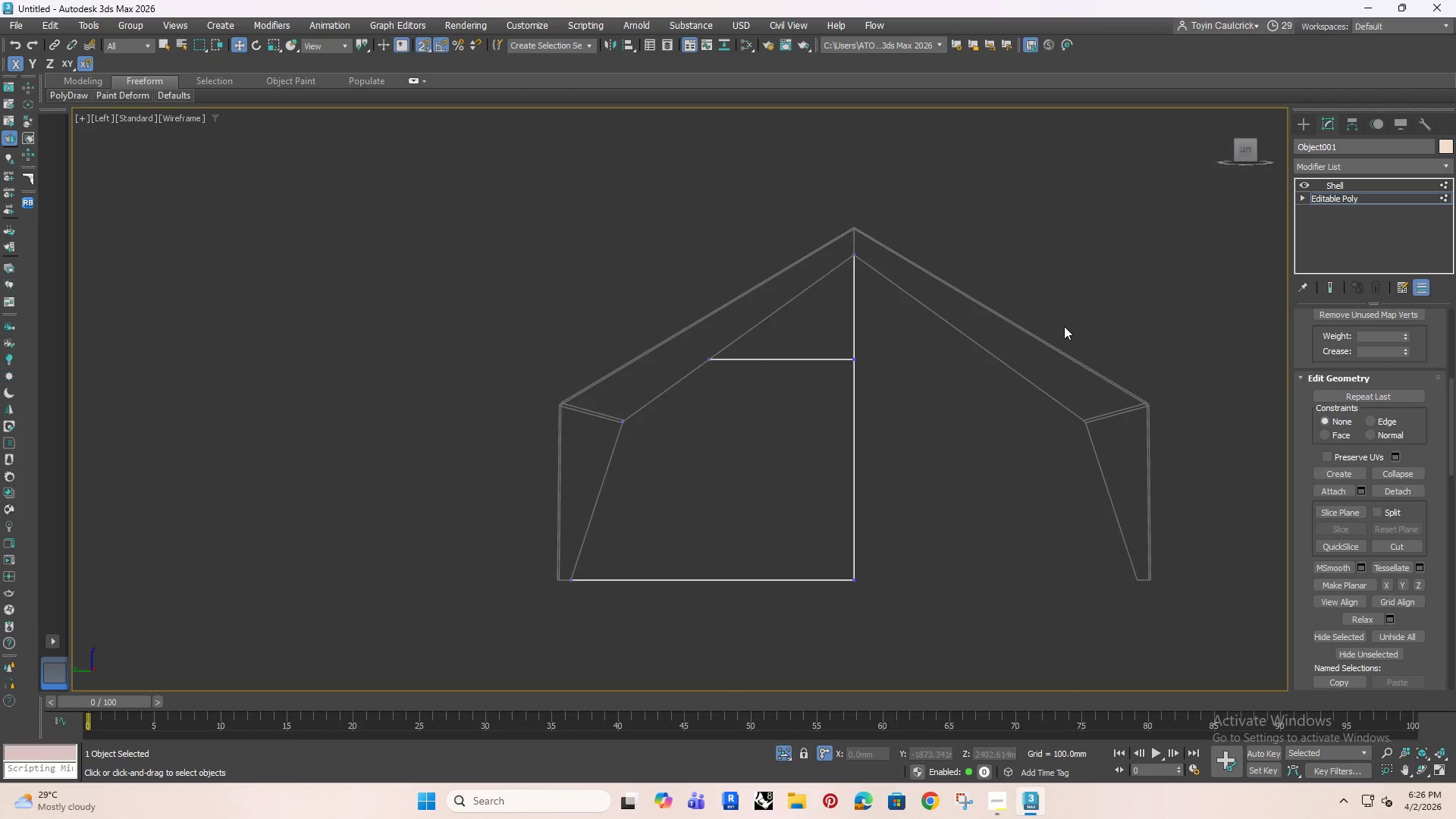 
key(F3)
 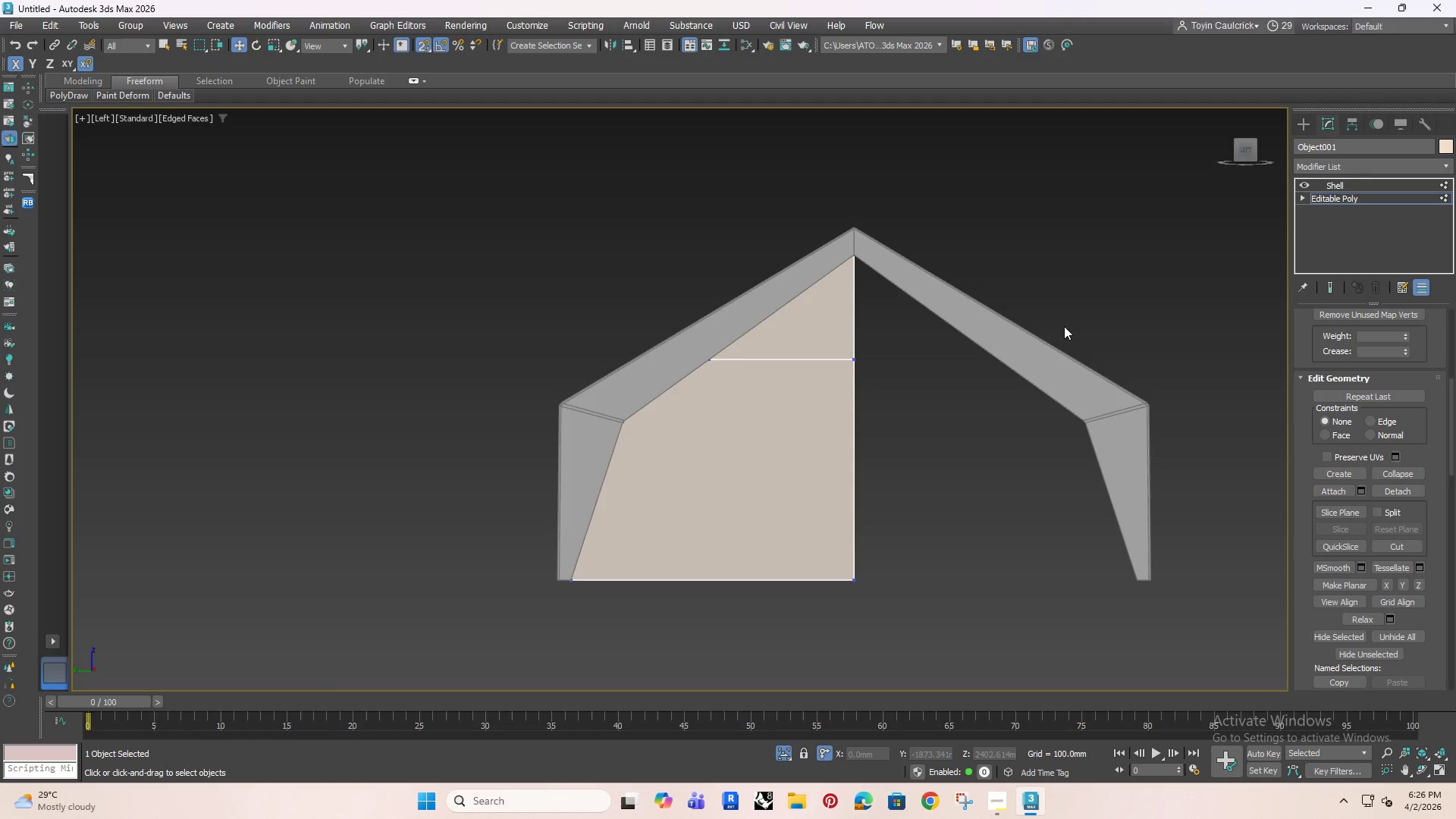 
key(F3)
 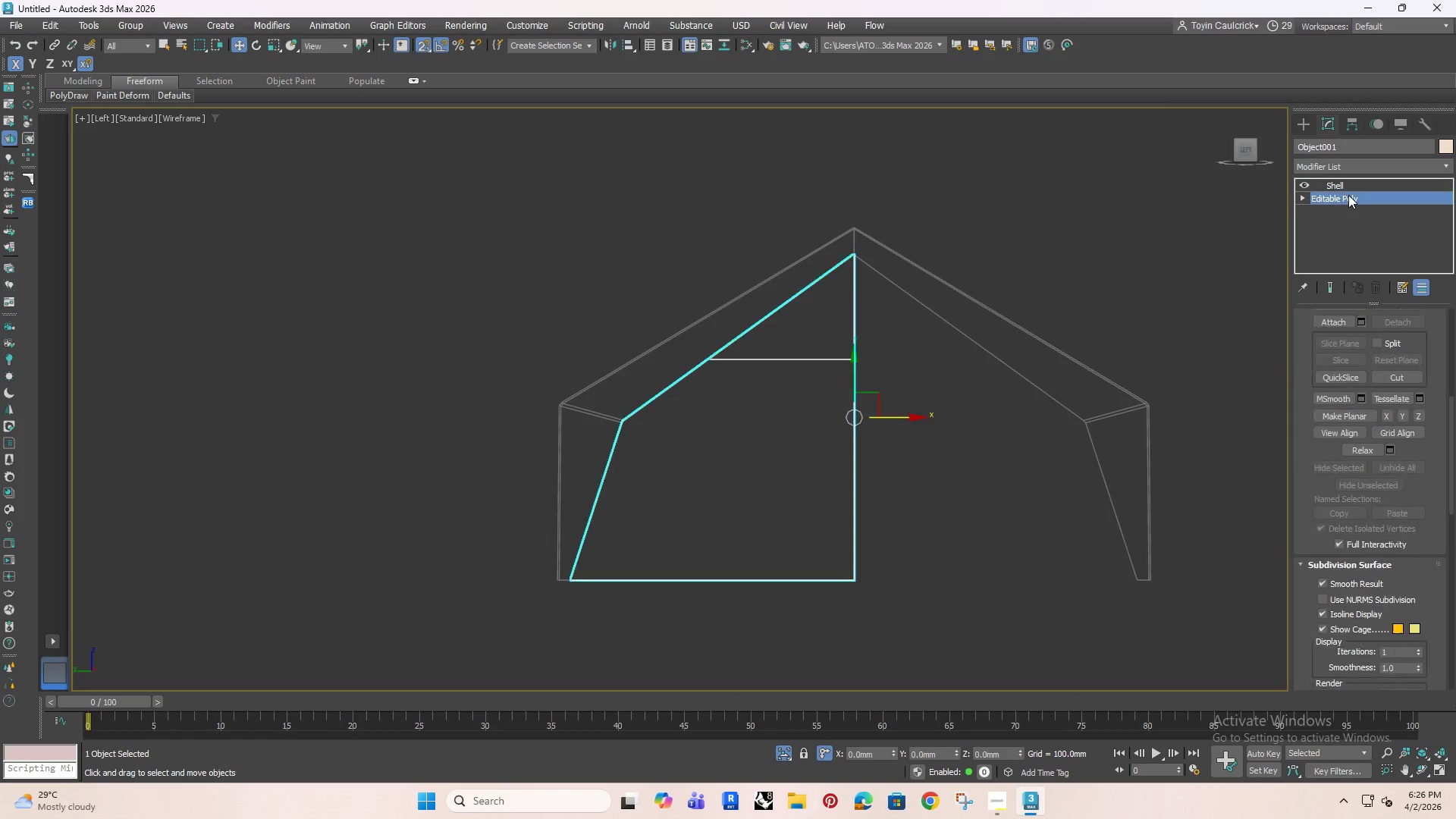 
left_click([1332, 165])
 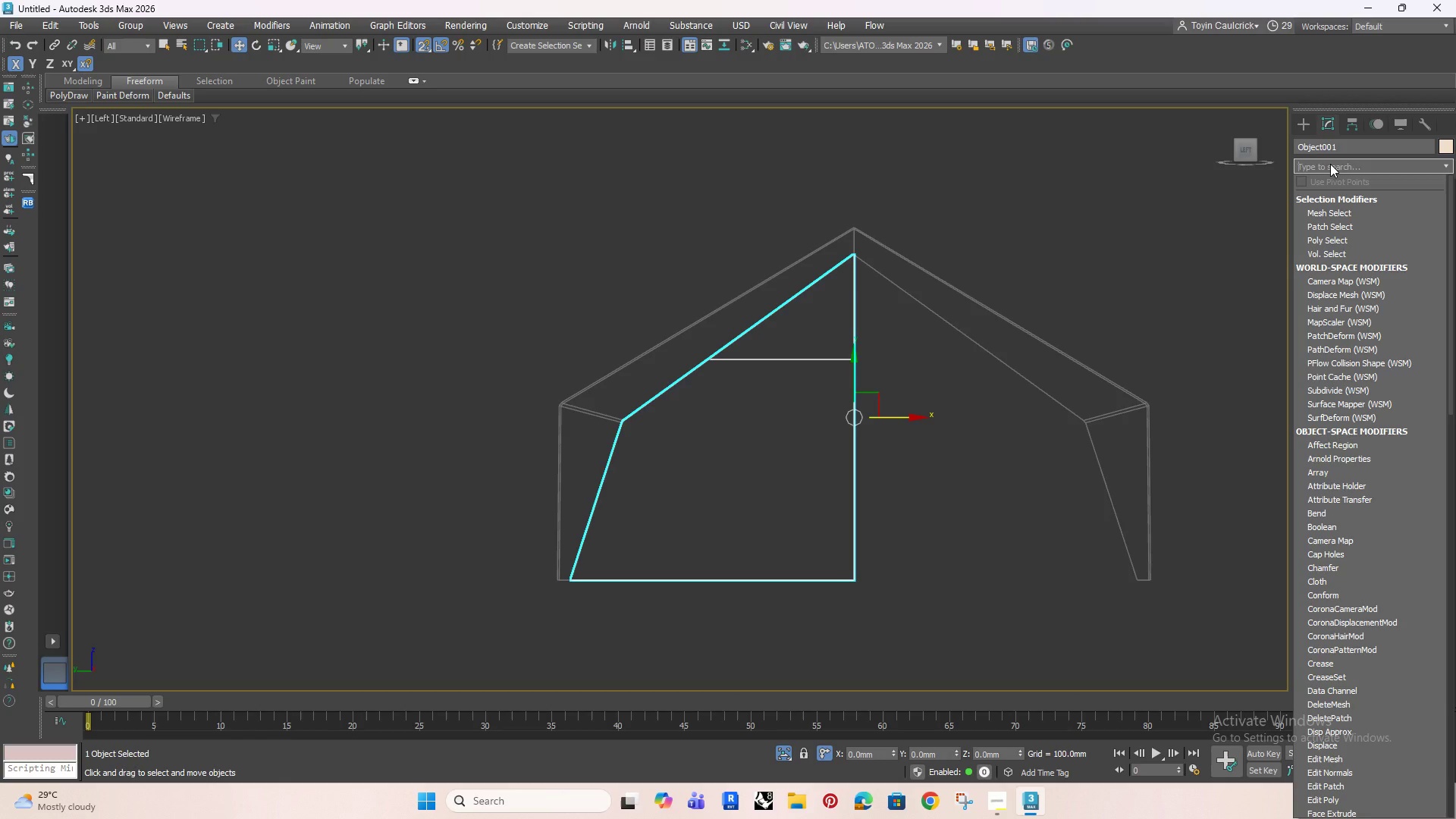 
type(mir)
 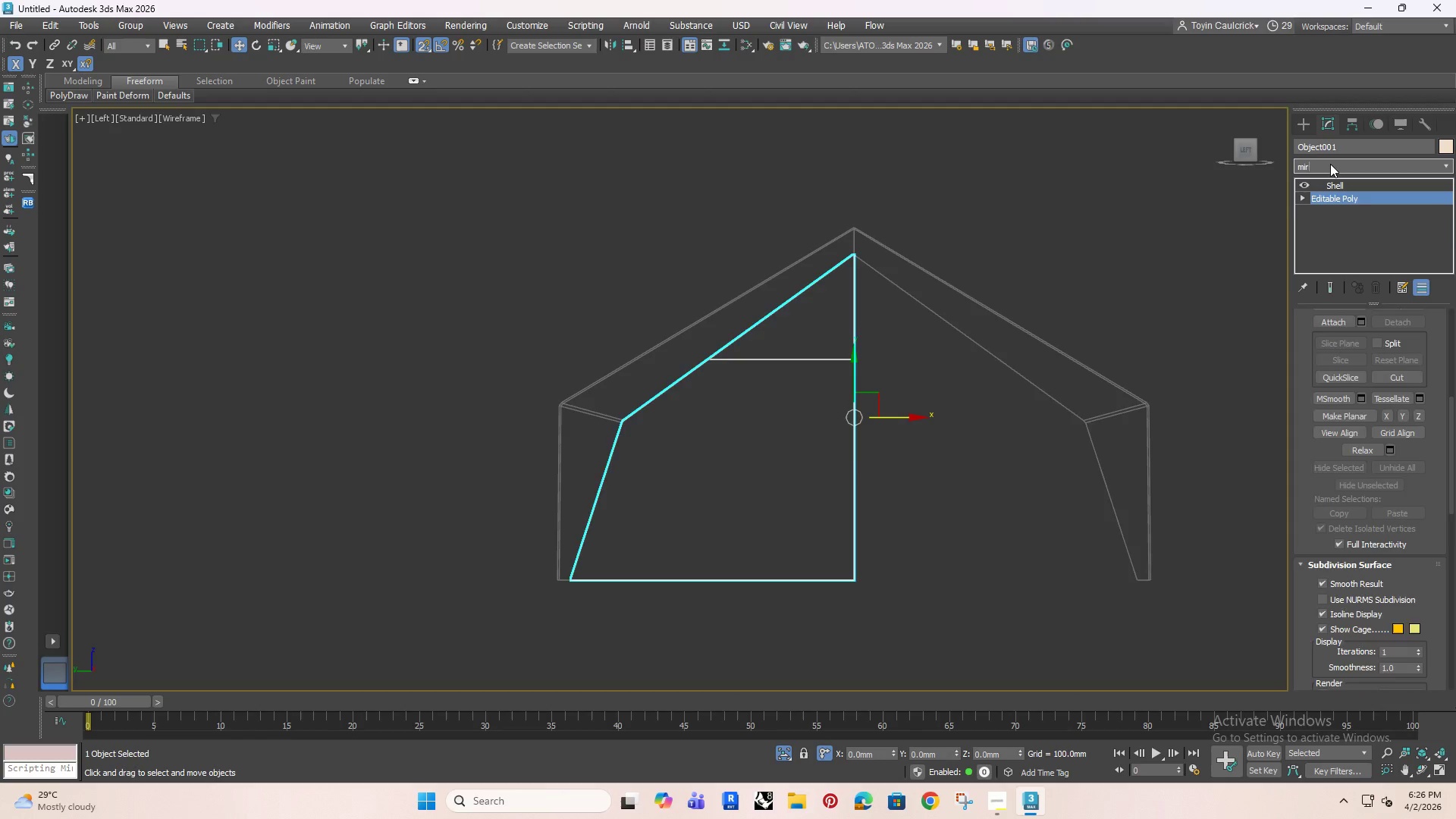 
key(Enter)
 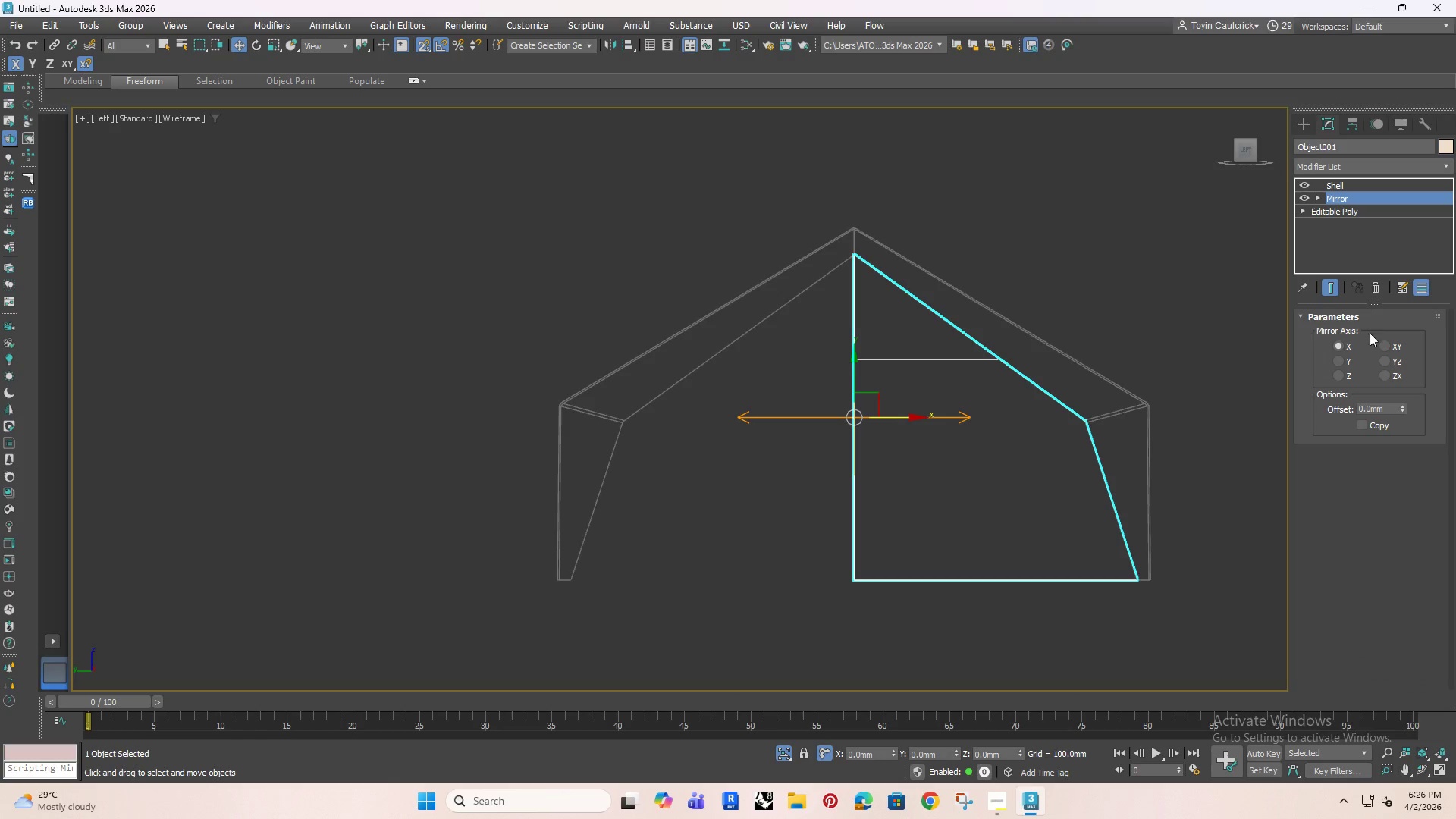 
left_click([1365, 424])
 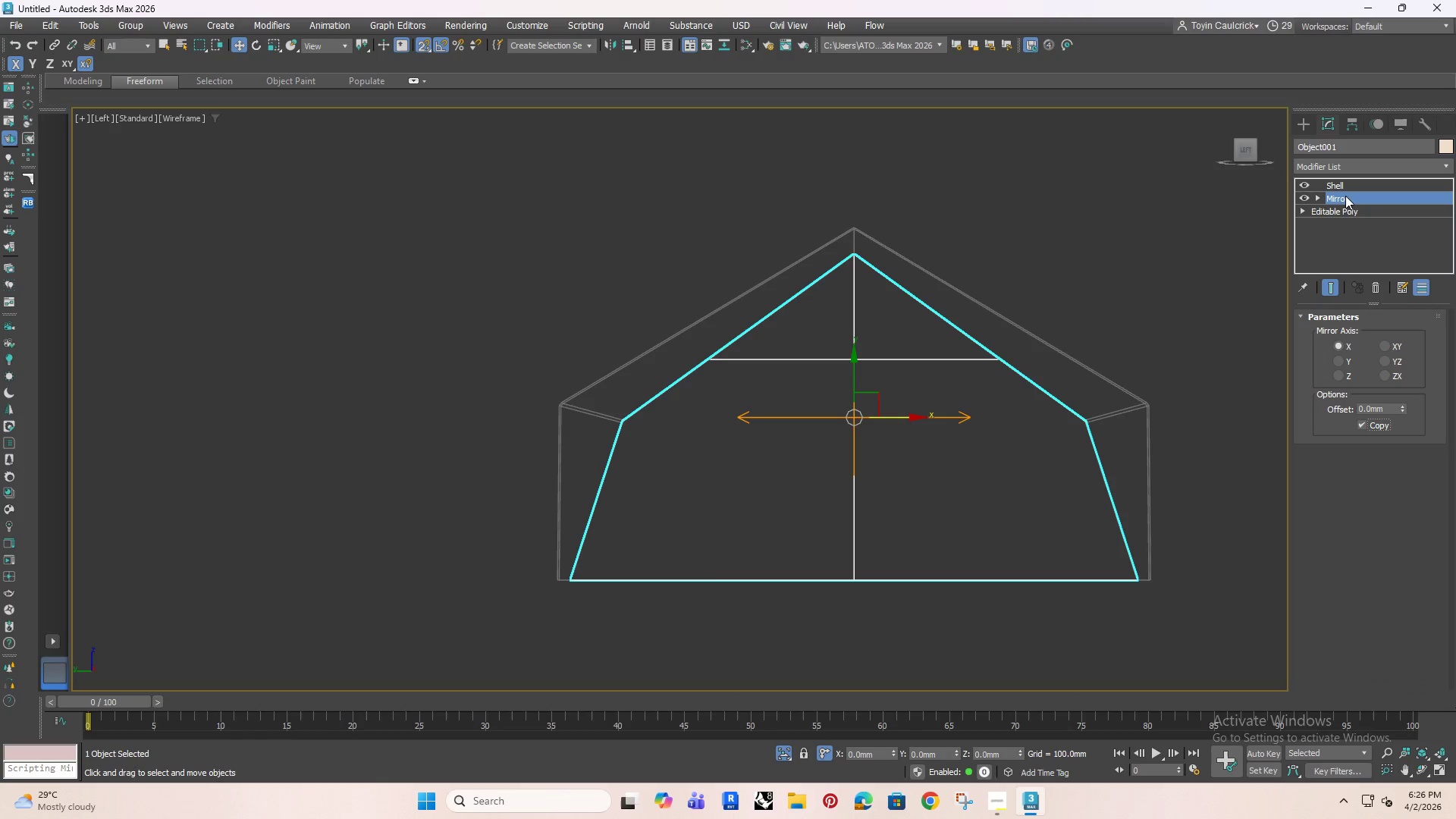 
left_click_drag(start_coordinate=[1346, 199], to_coordinate=[1346, 180])
 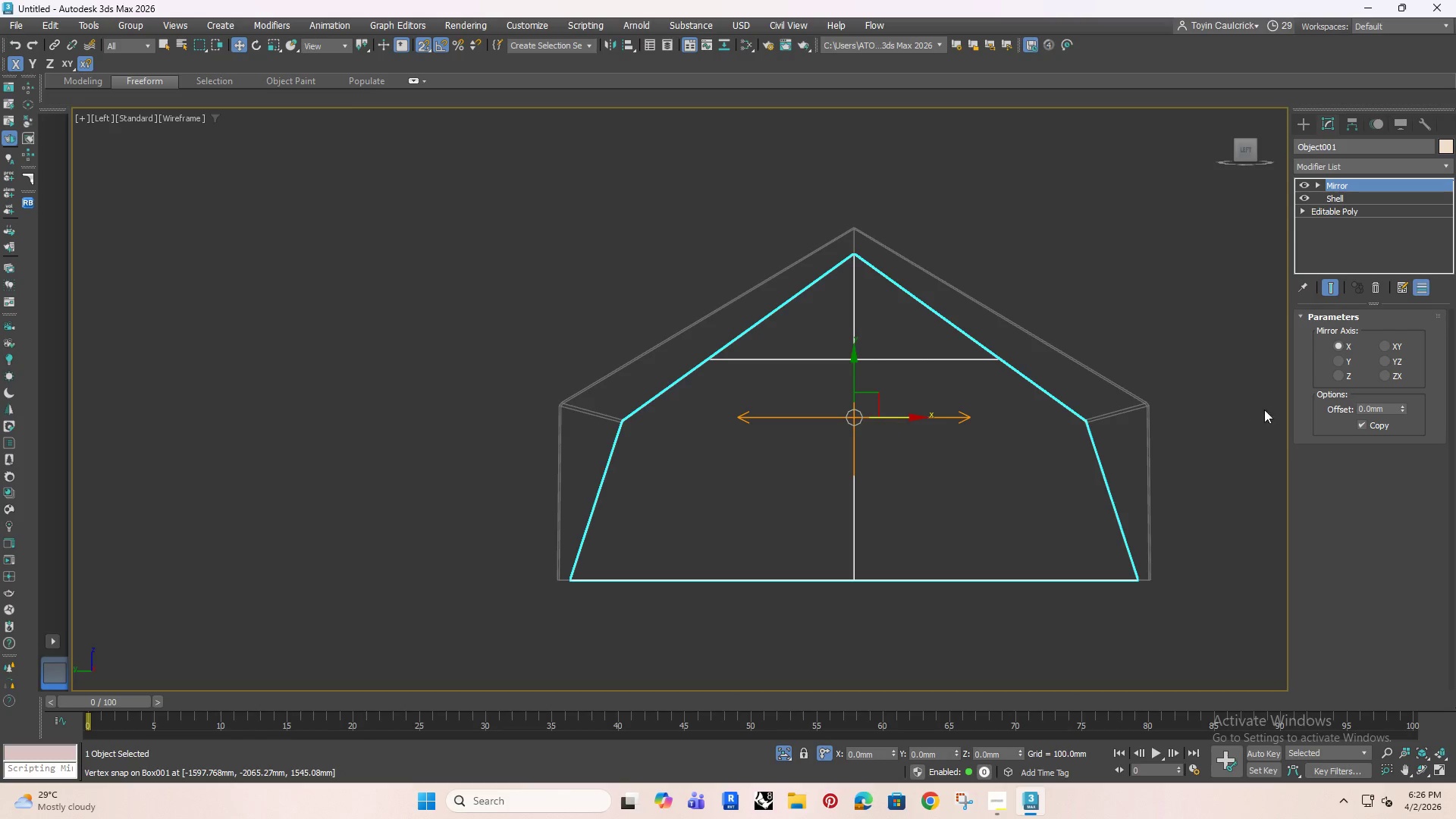 
key(F3)
 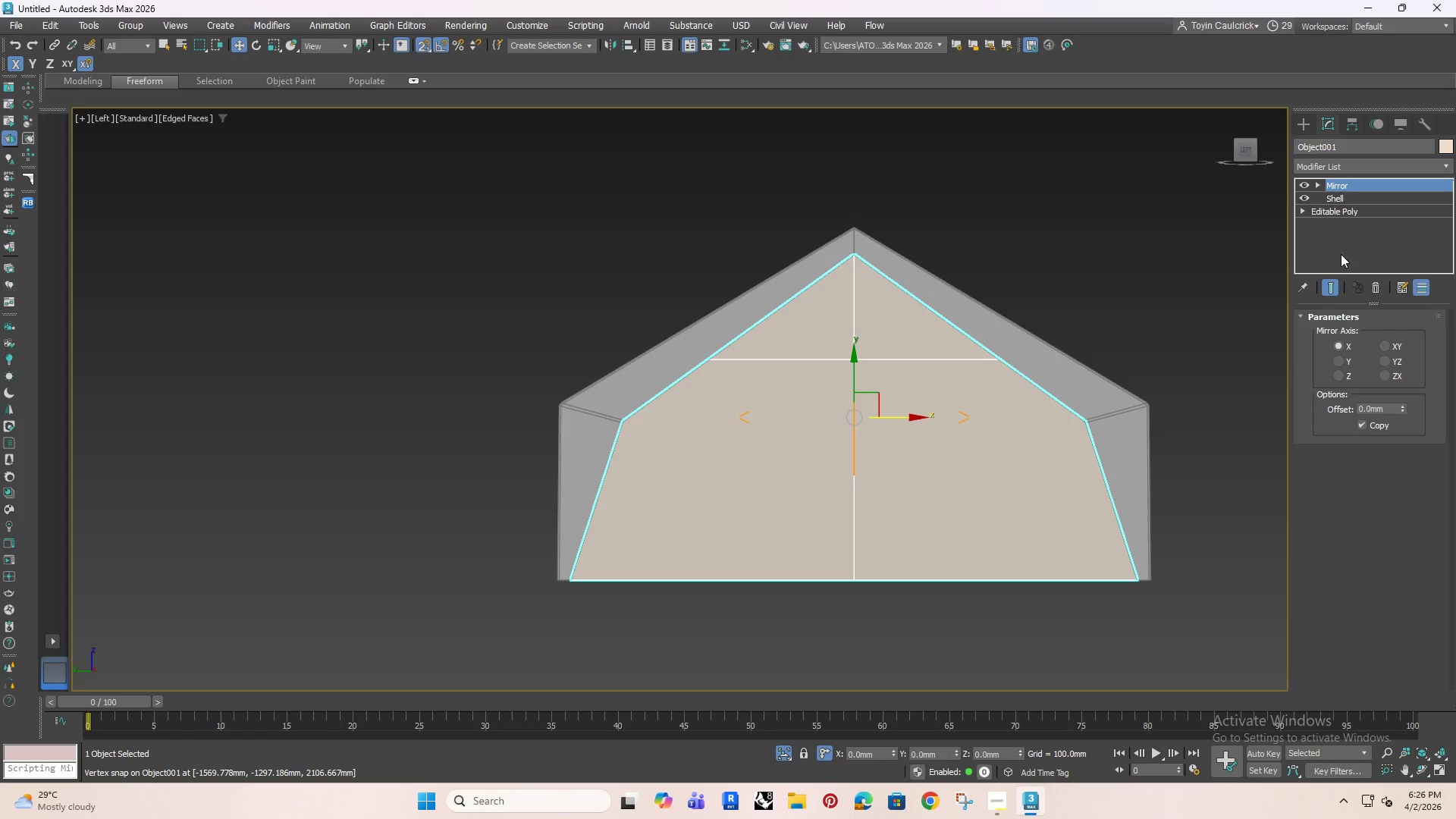 
left_click([1335, 209])
 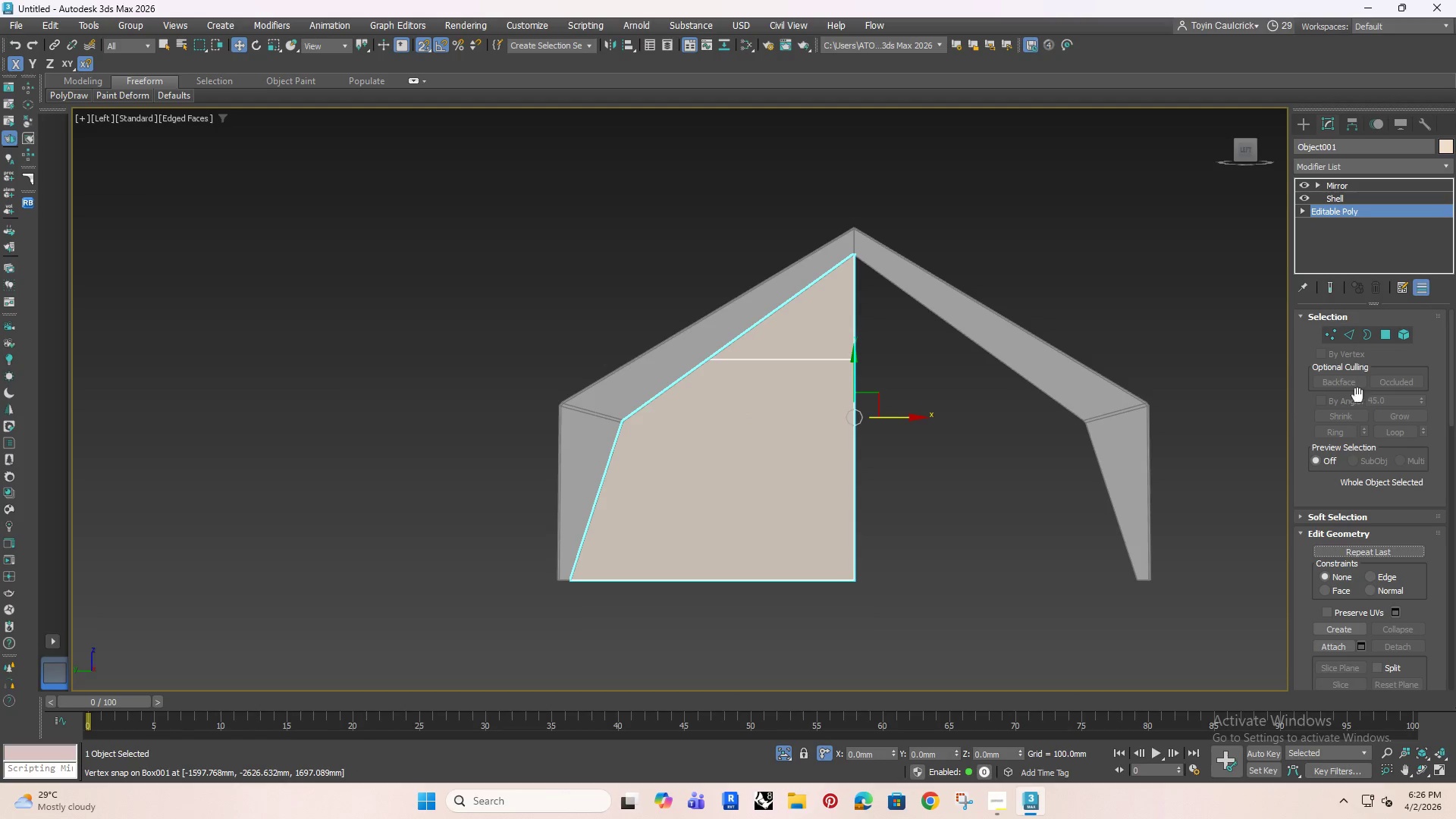 
left_click([1329, 333])
 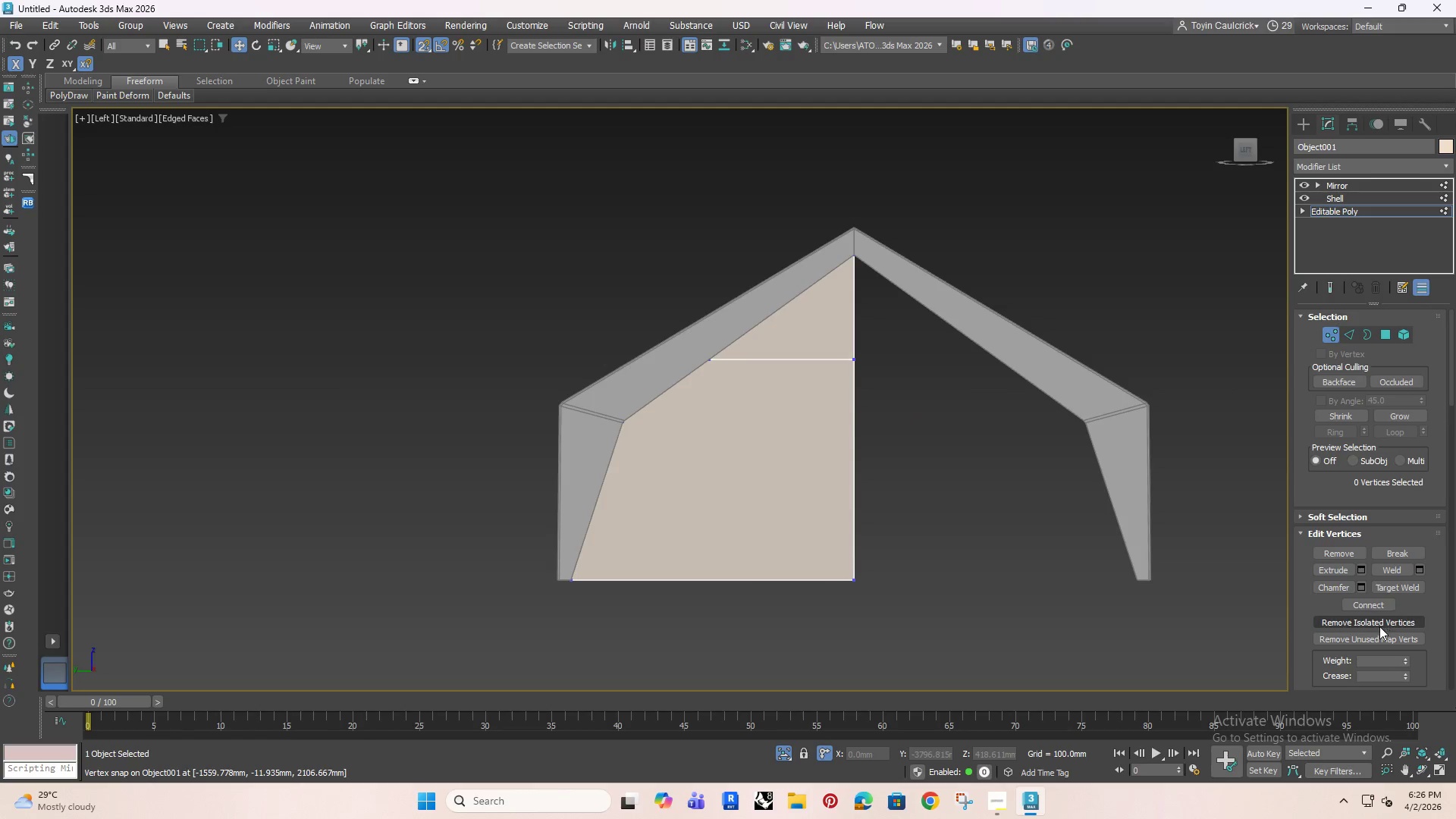 
scroll: coordinate [1298, 610], scroll_direction: down, amount: 8.0
 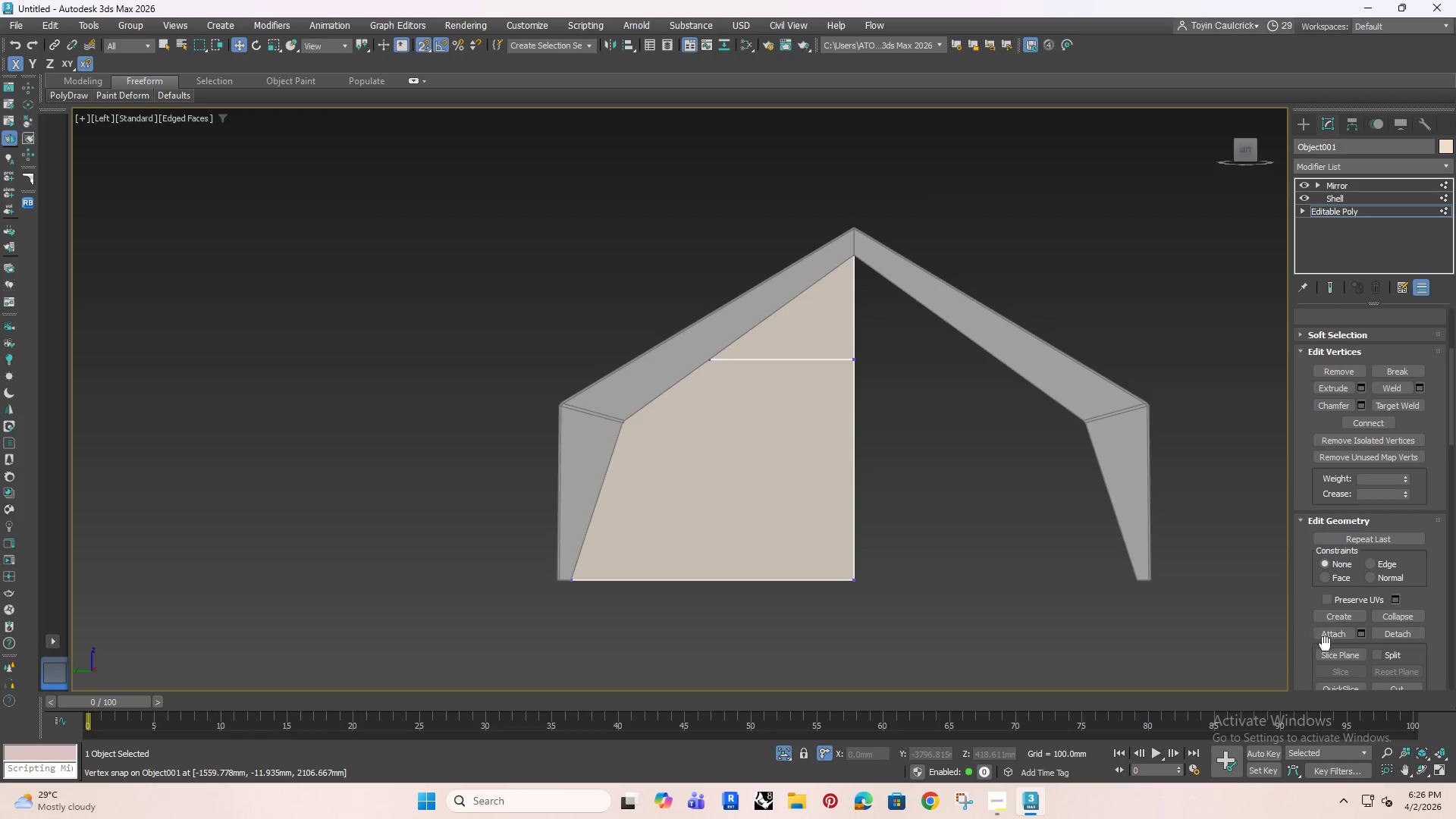 
left_click([1330, 656])
 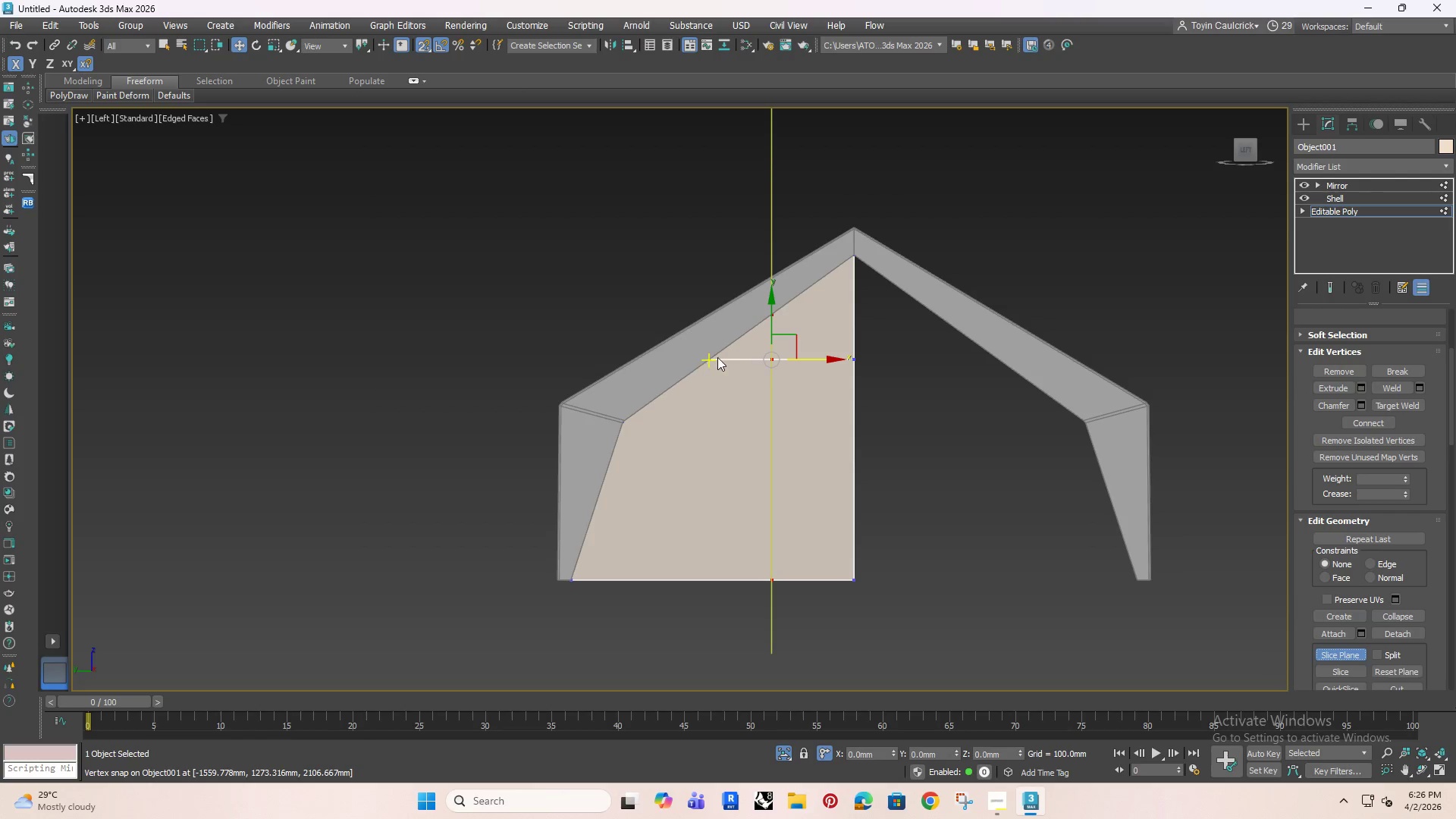 
scroll: coordinate [752, 363], scroll_direction: up, amount: 2.0
 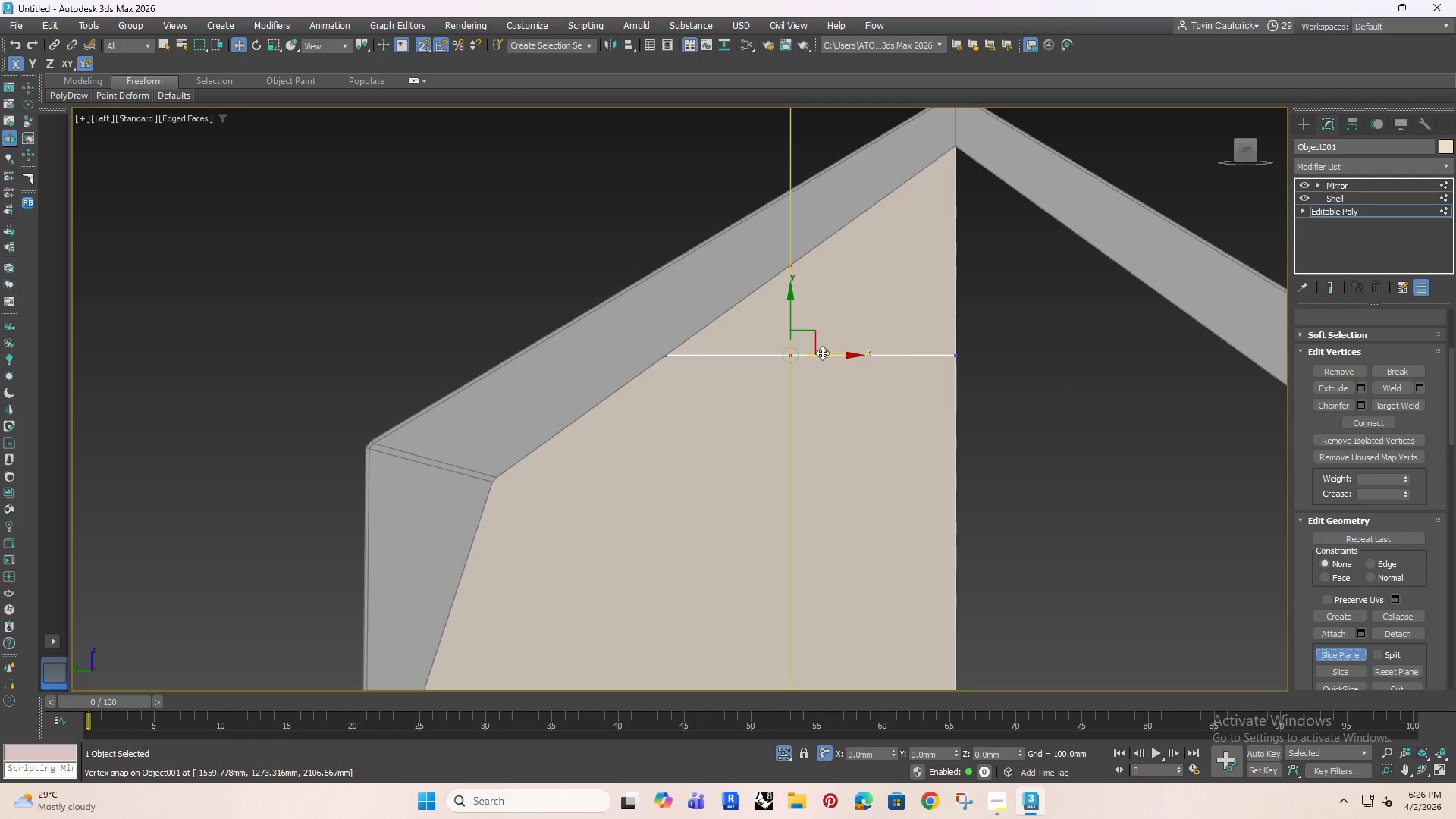 
left_click_drag(start_coordinate=[836, 357], to_coordinate=[674, 362])
 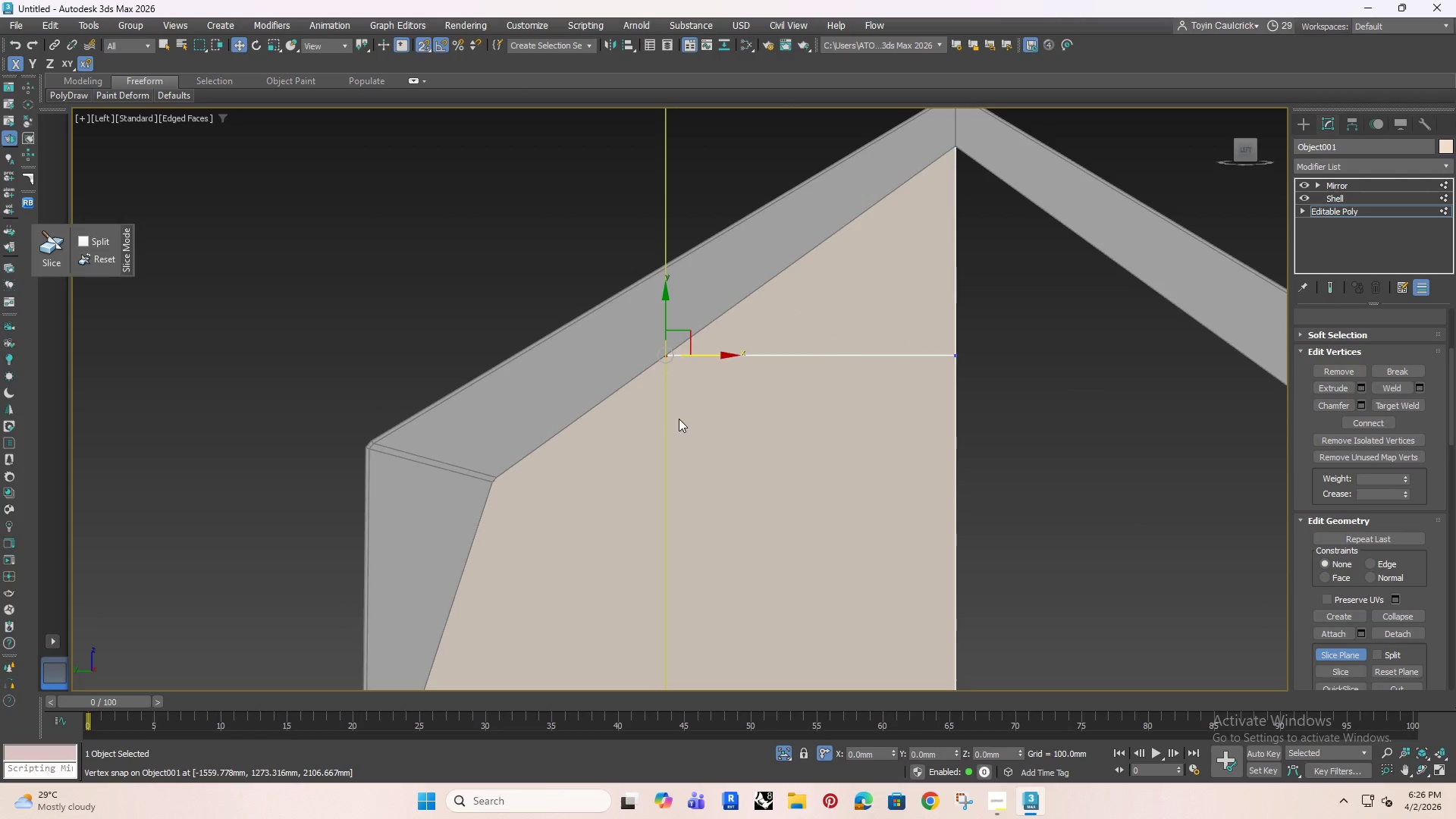 
scroll: coordinate [682, 419], scroll_direction: down, amount: 4.0
 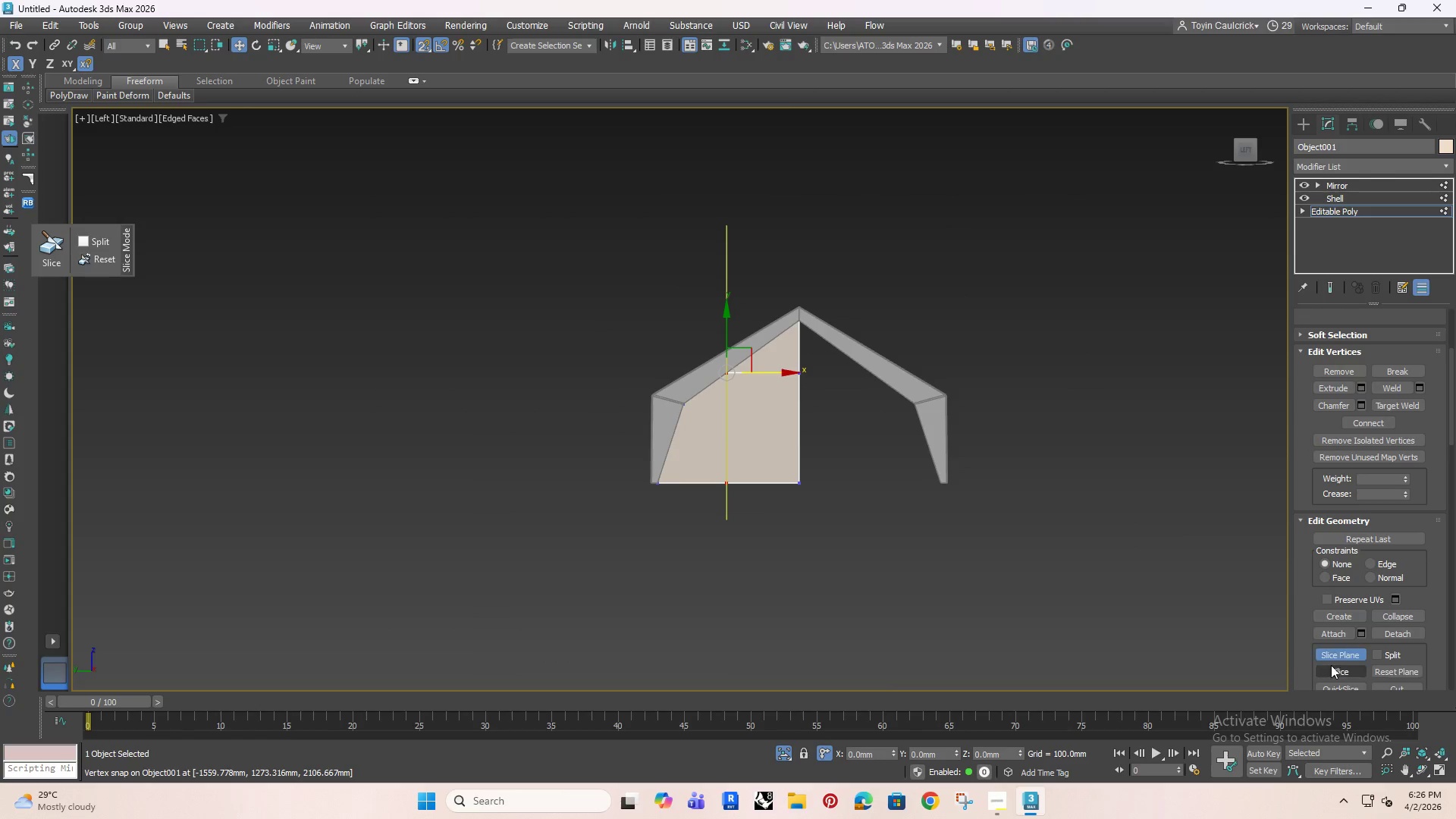 
left_click([1331, 670])
 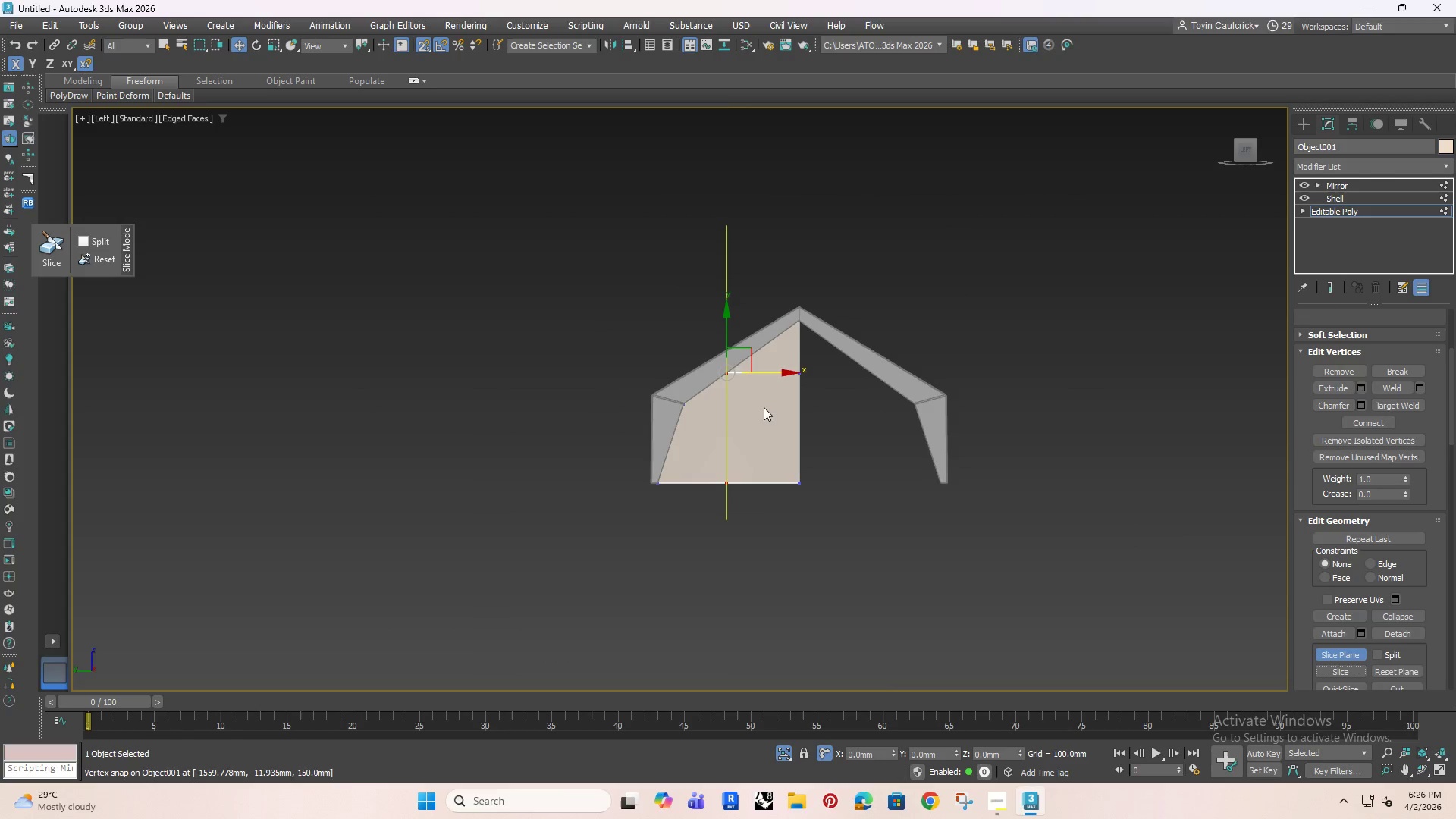 
scroll: coordinate [739, 363], scroll_direction: up, amount: 3.0
 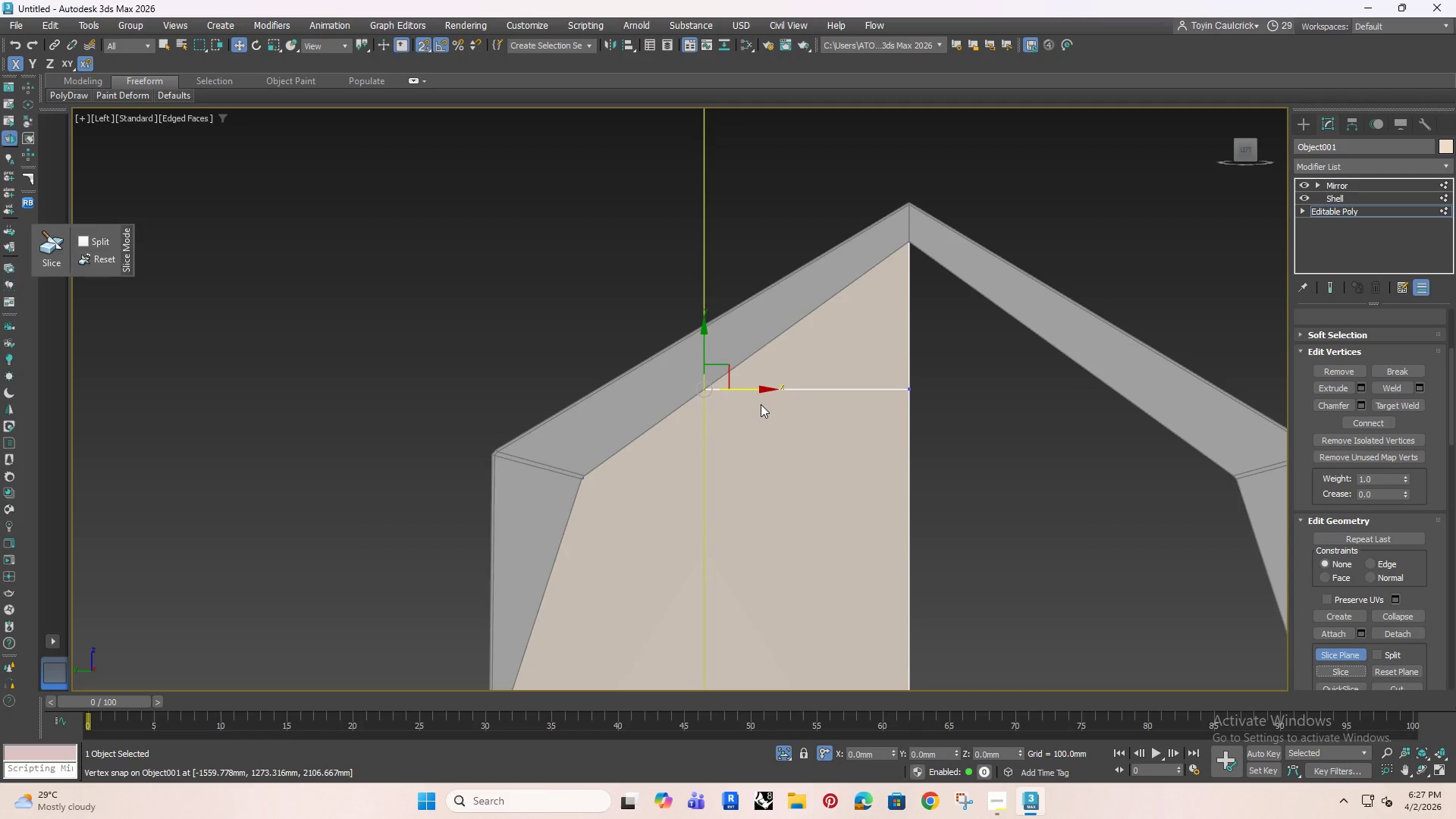 
left_click_drag(start_coordinate=[754, 388], to_coordinate=[775, 391])
 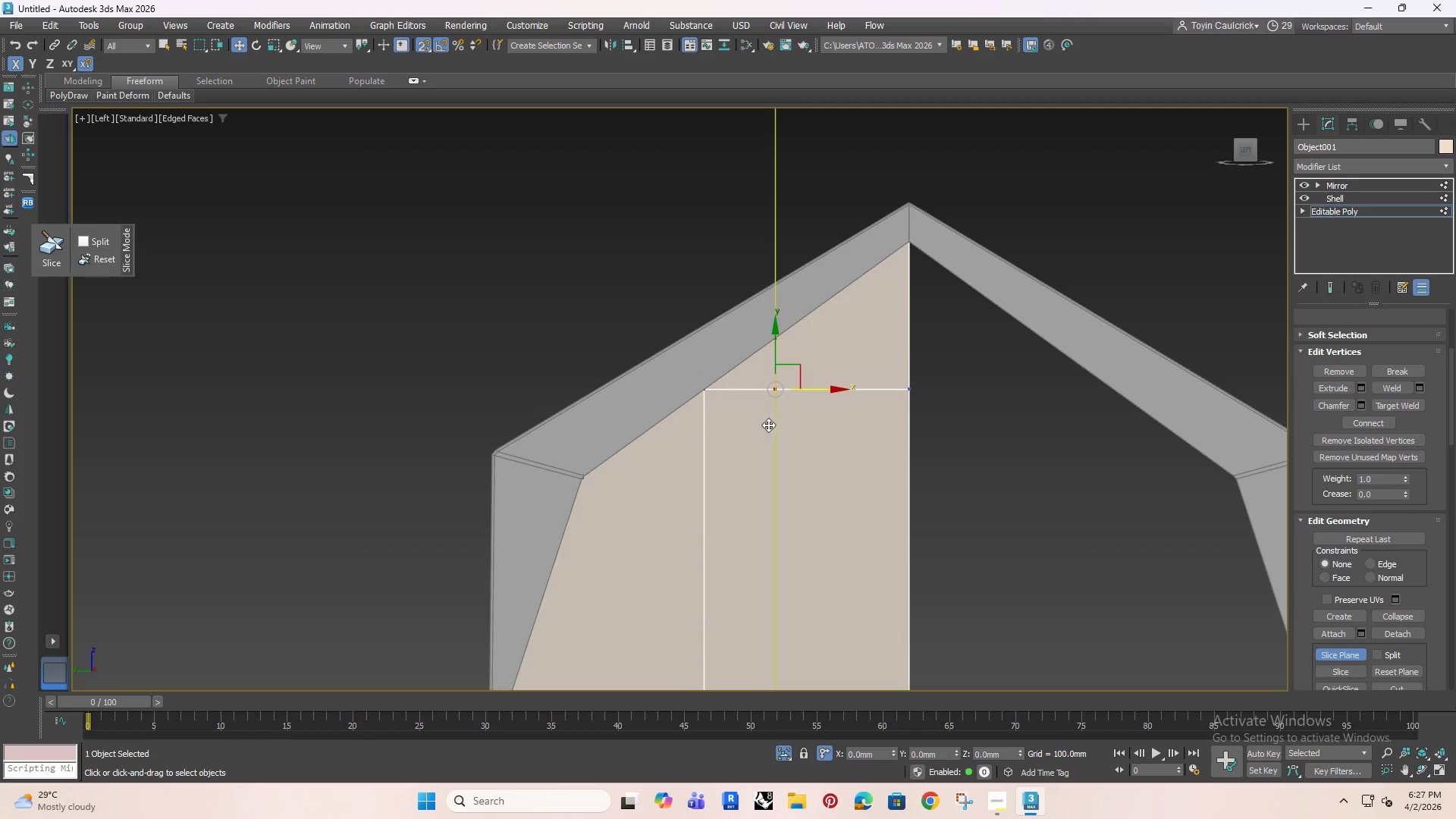 
scroll: coordinate [787, 416], scroll_direction: down, amount: 1.0
 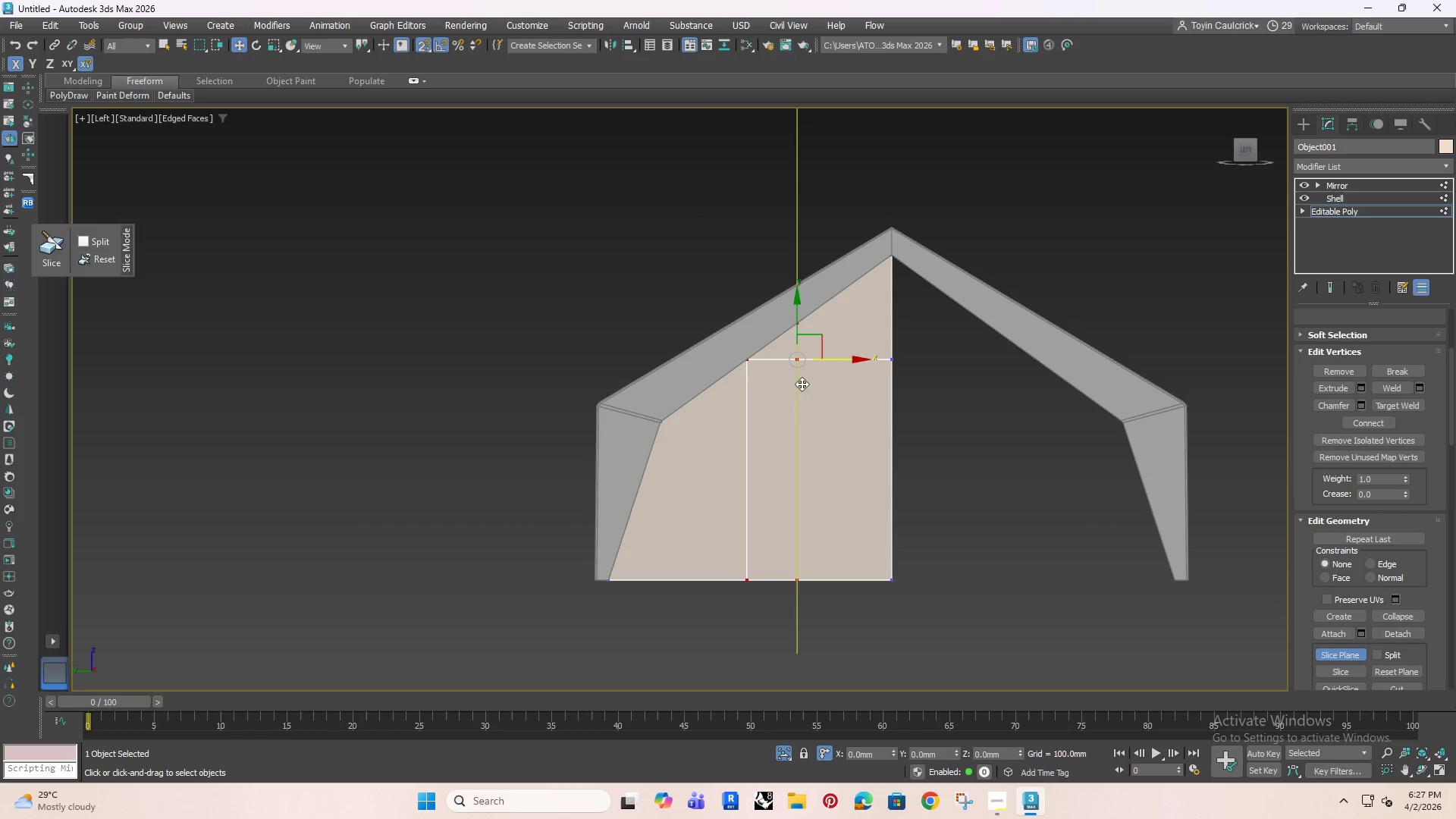 
left_click_drag(start_coordinate=[833, 360], to_coordinate=[827, 379])
 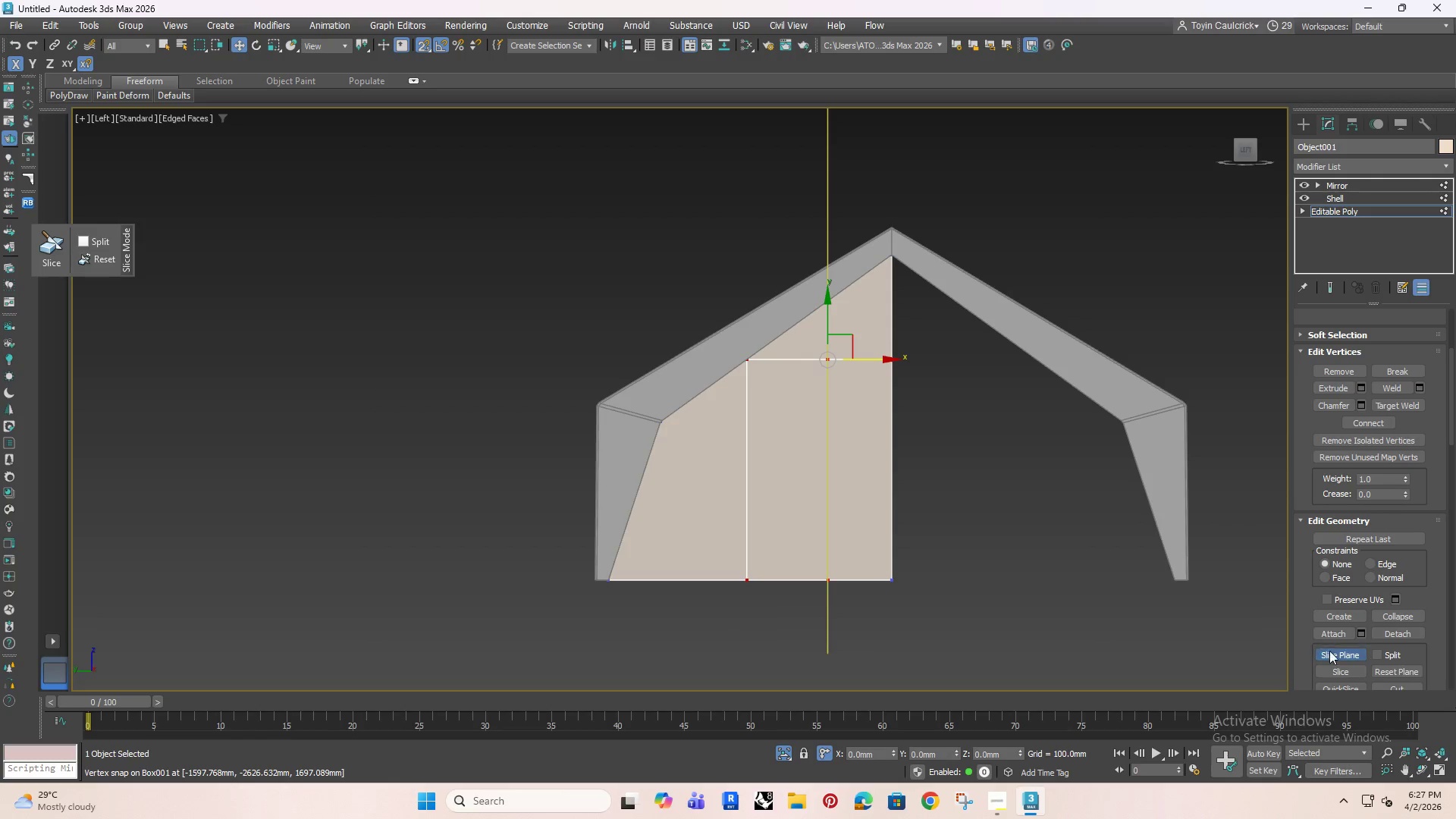 
left_click([1338, 668])
 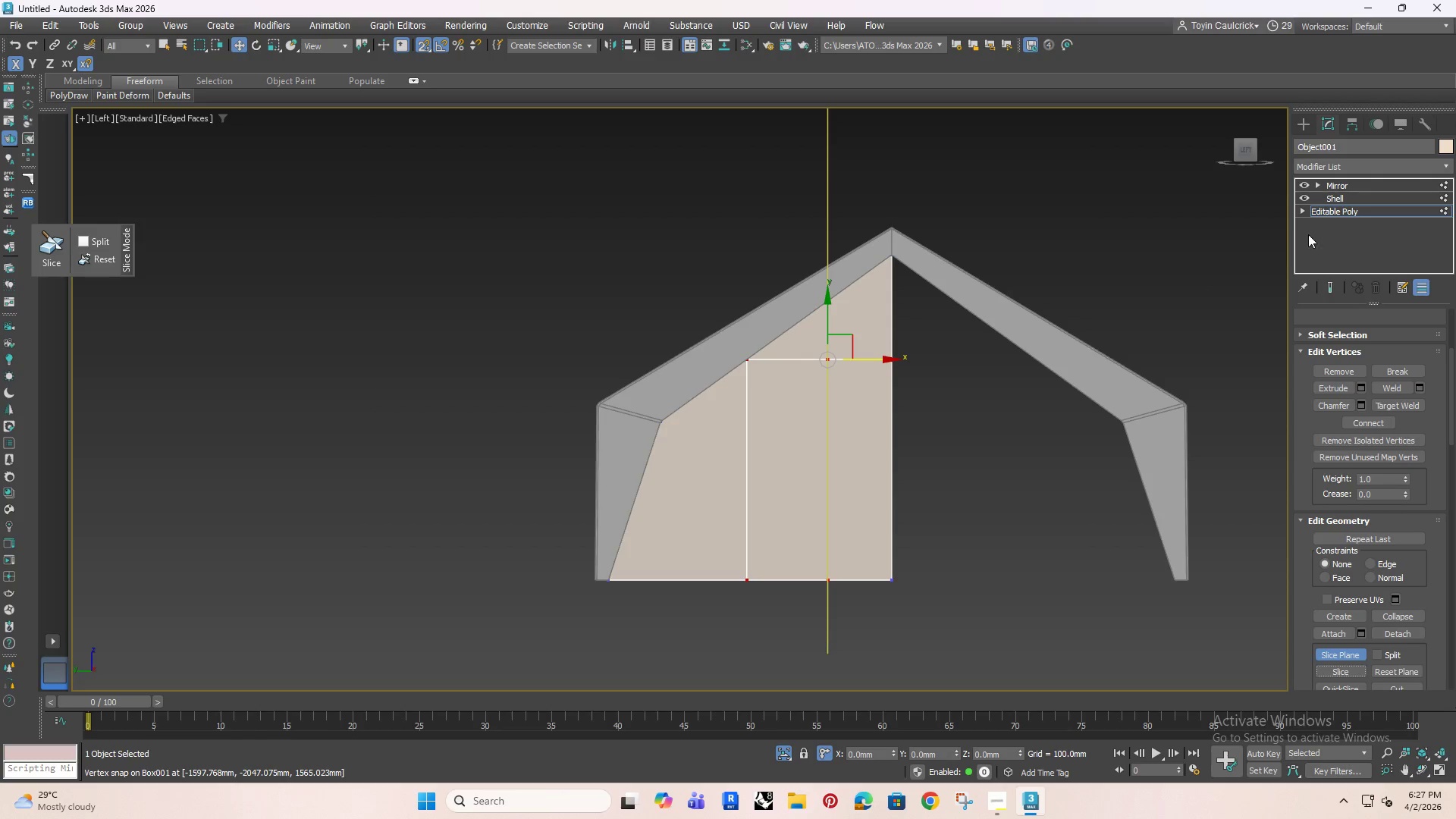 
left_click([1359, 212])
 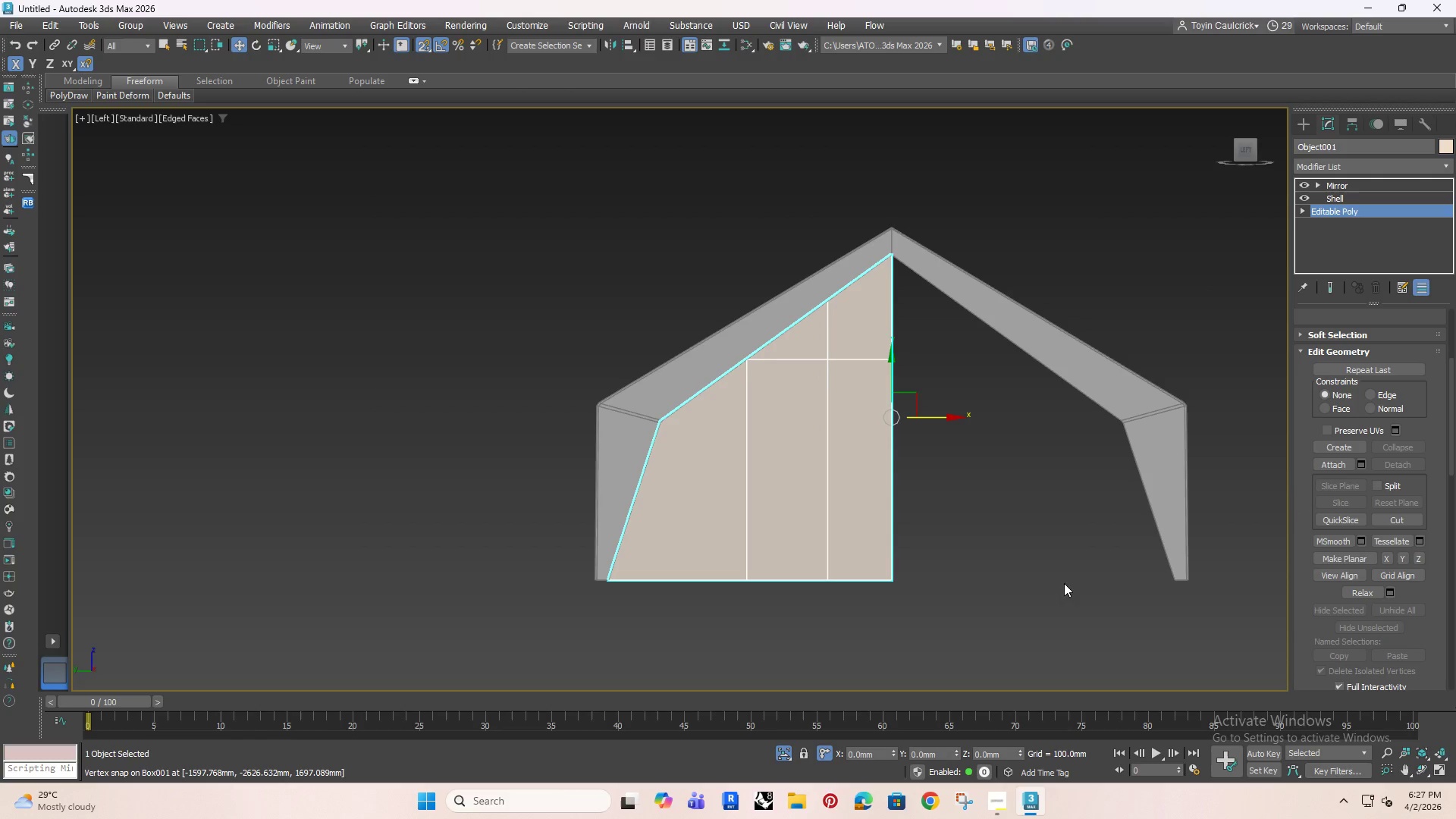 
left_click([1003, 626])
 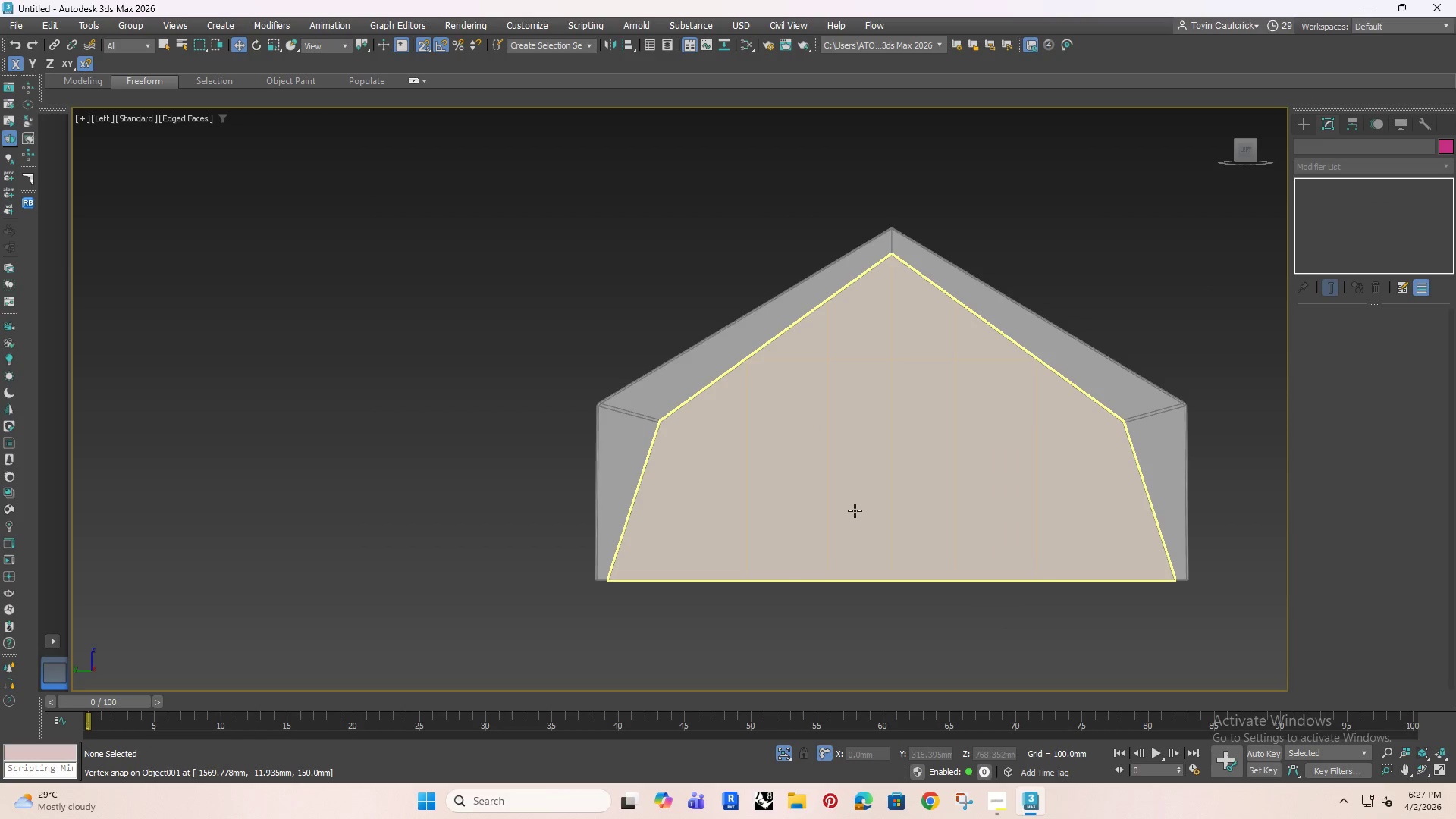 
left_click([855, 510])
 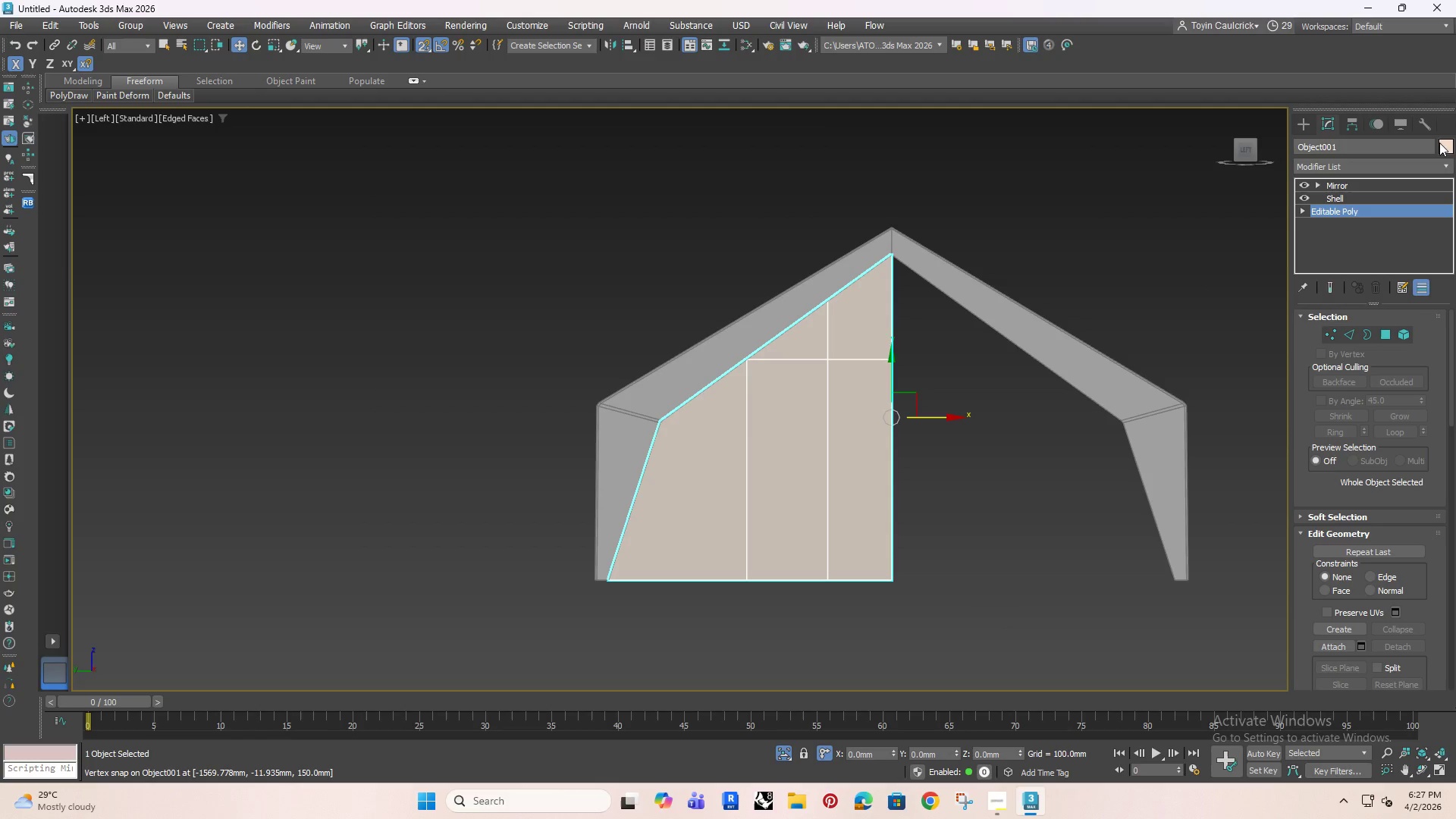 
left_click([1445, 144])
 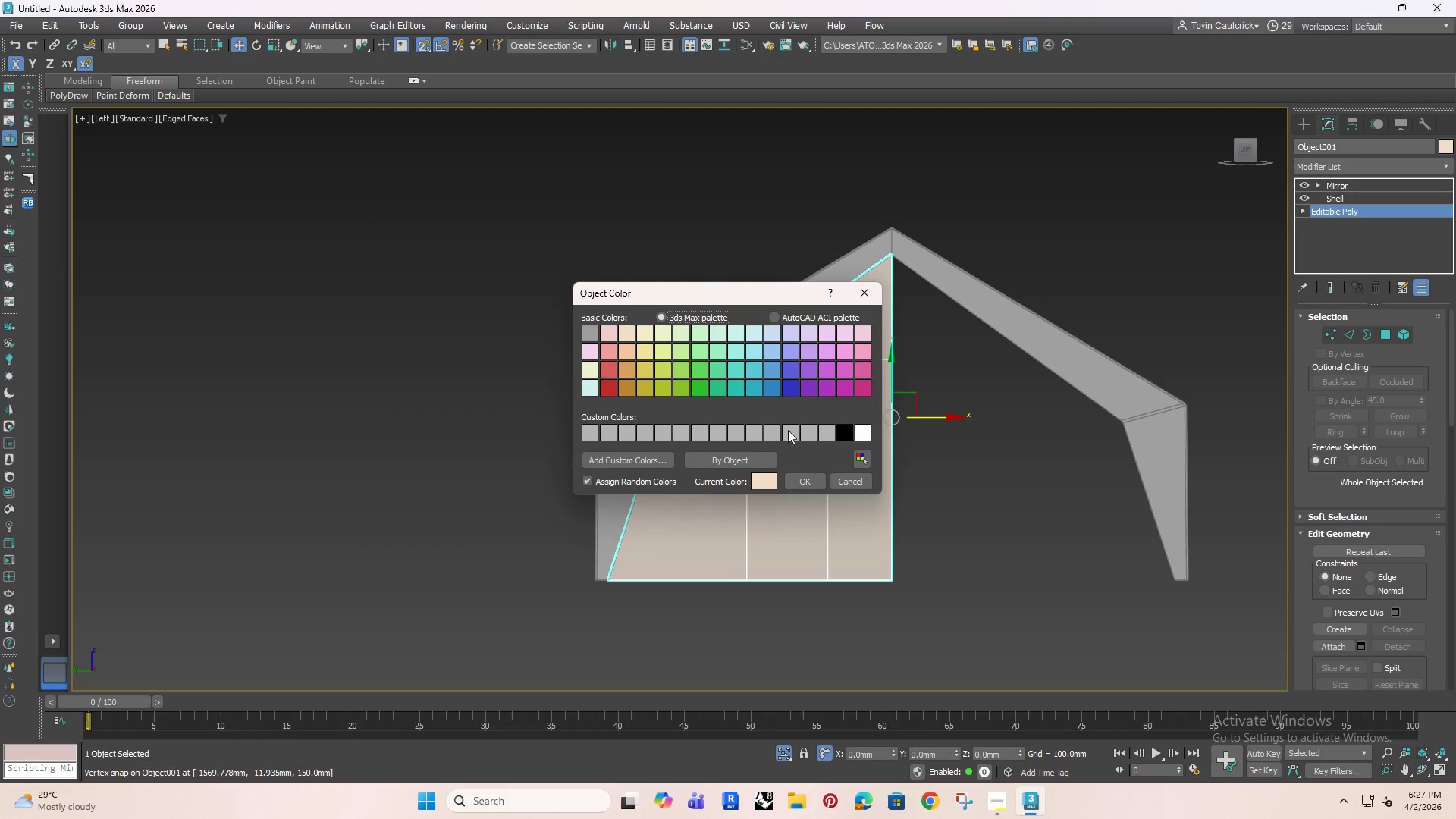 
left_click([805, 430])
 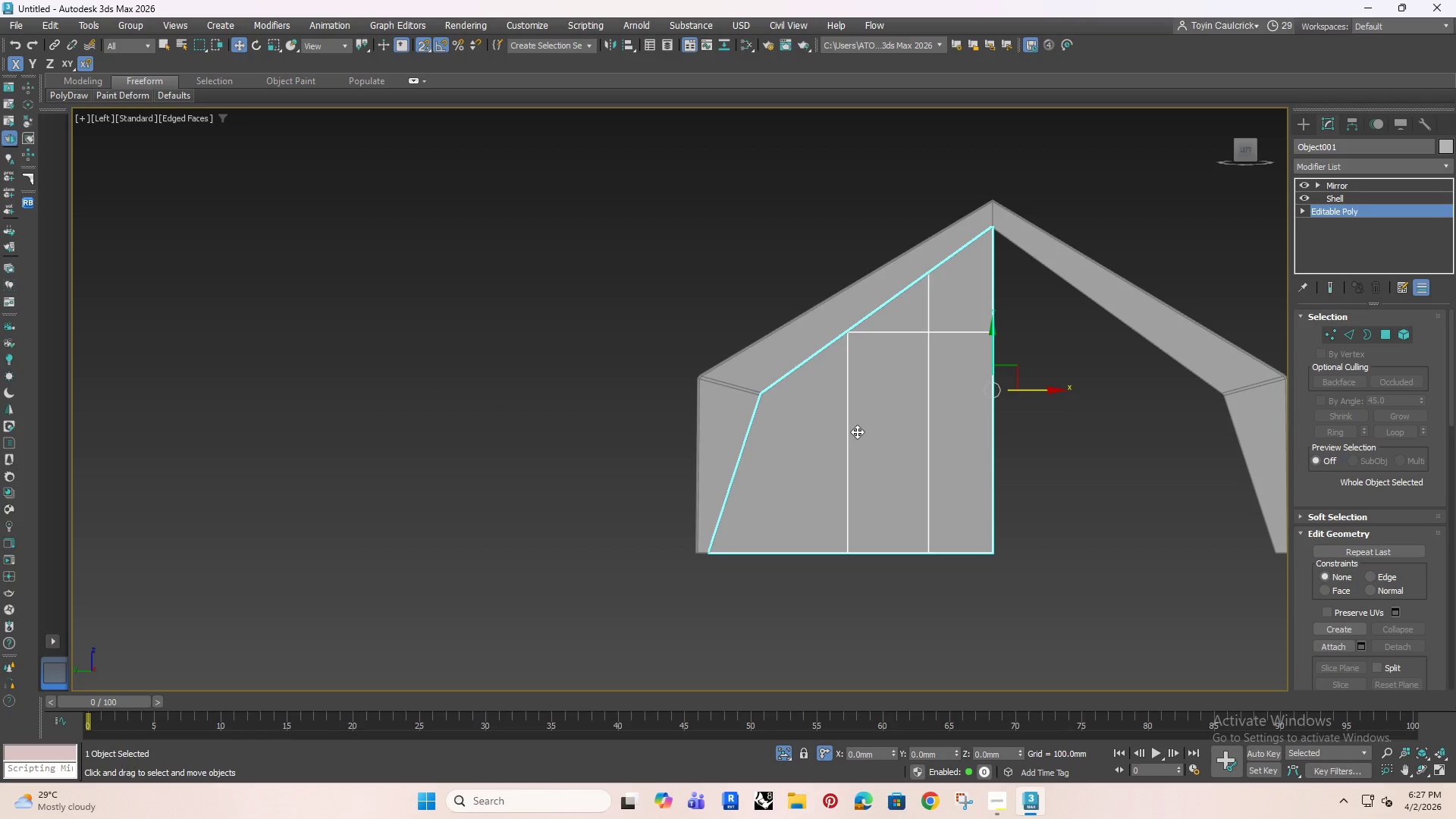 
key(2)
 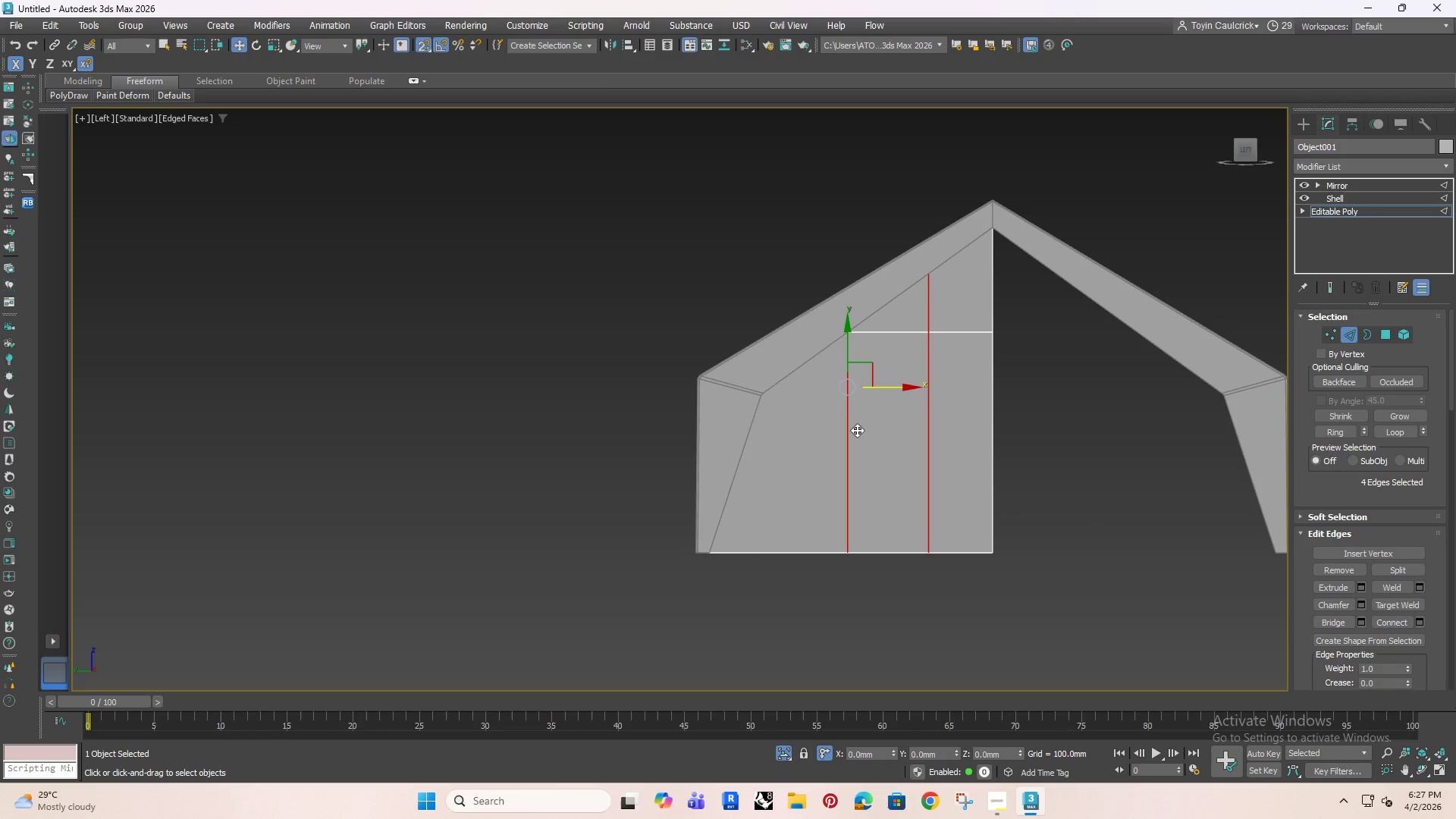 
left_click([852, 438])
 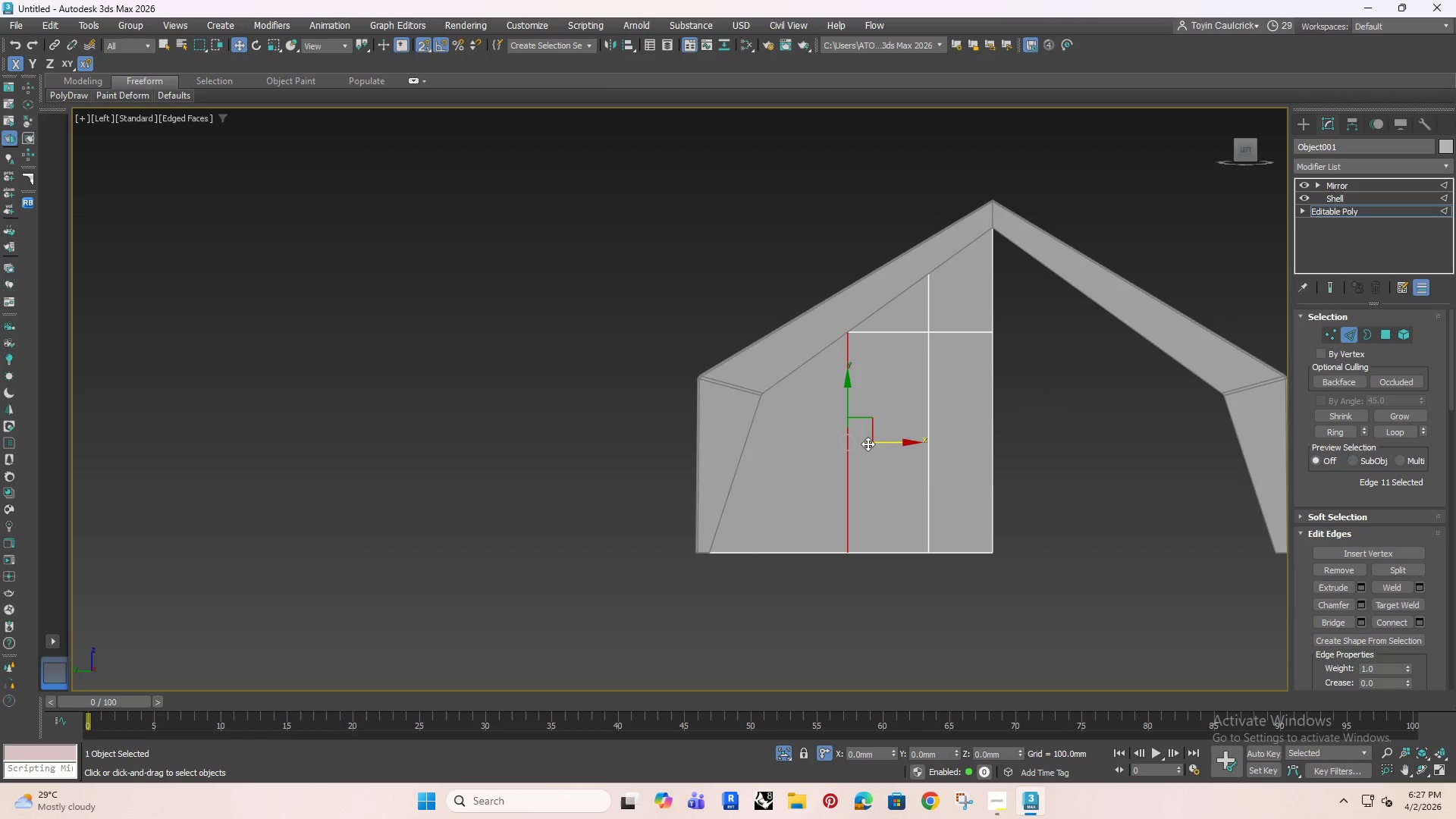 
hold_key(key=ControlRight, duration=0.58)
 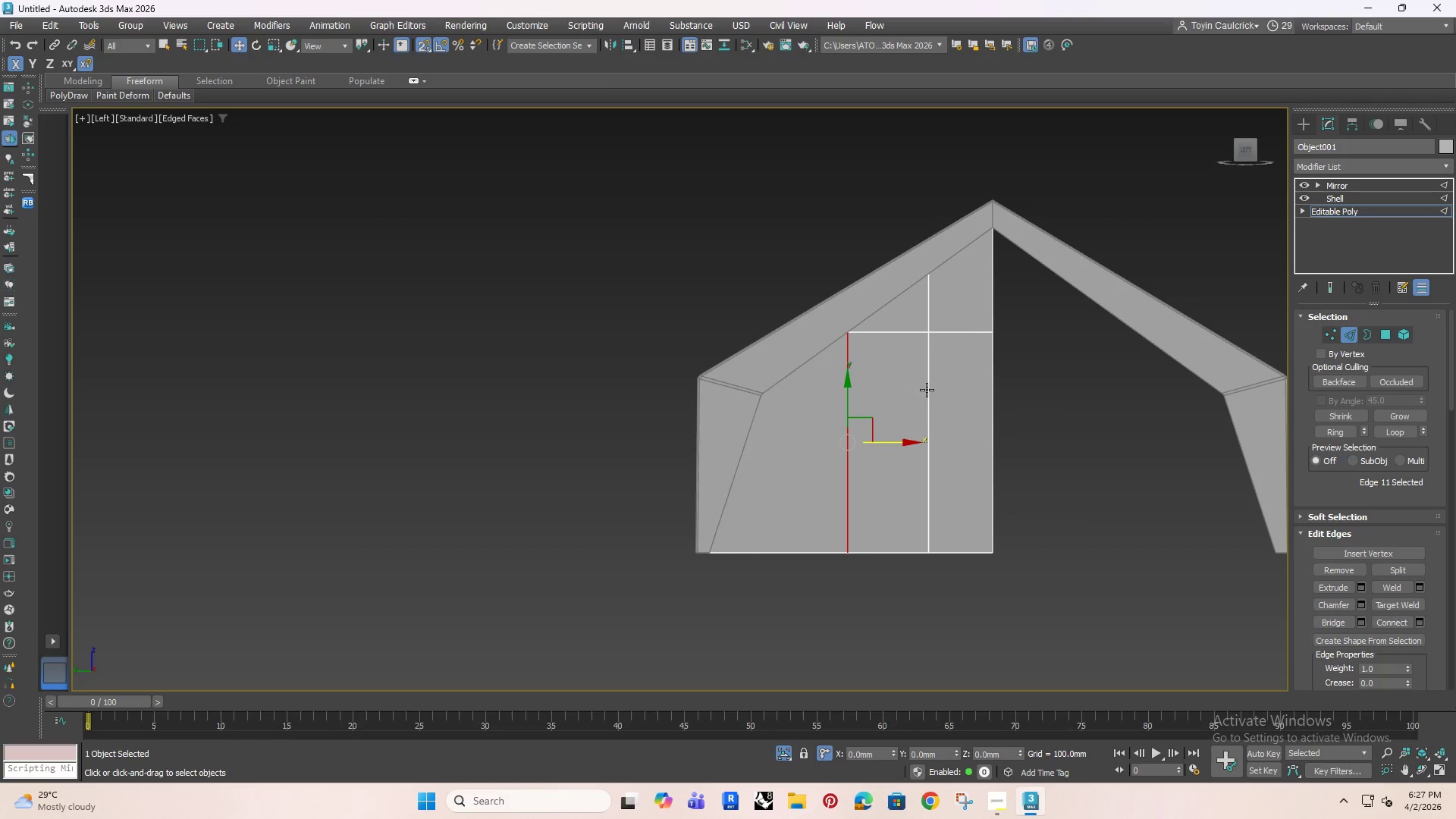 
left_click([930, 379])
 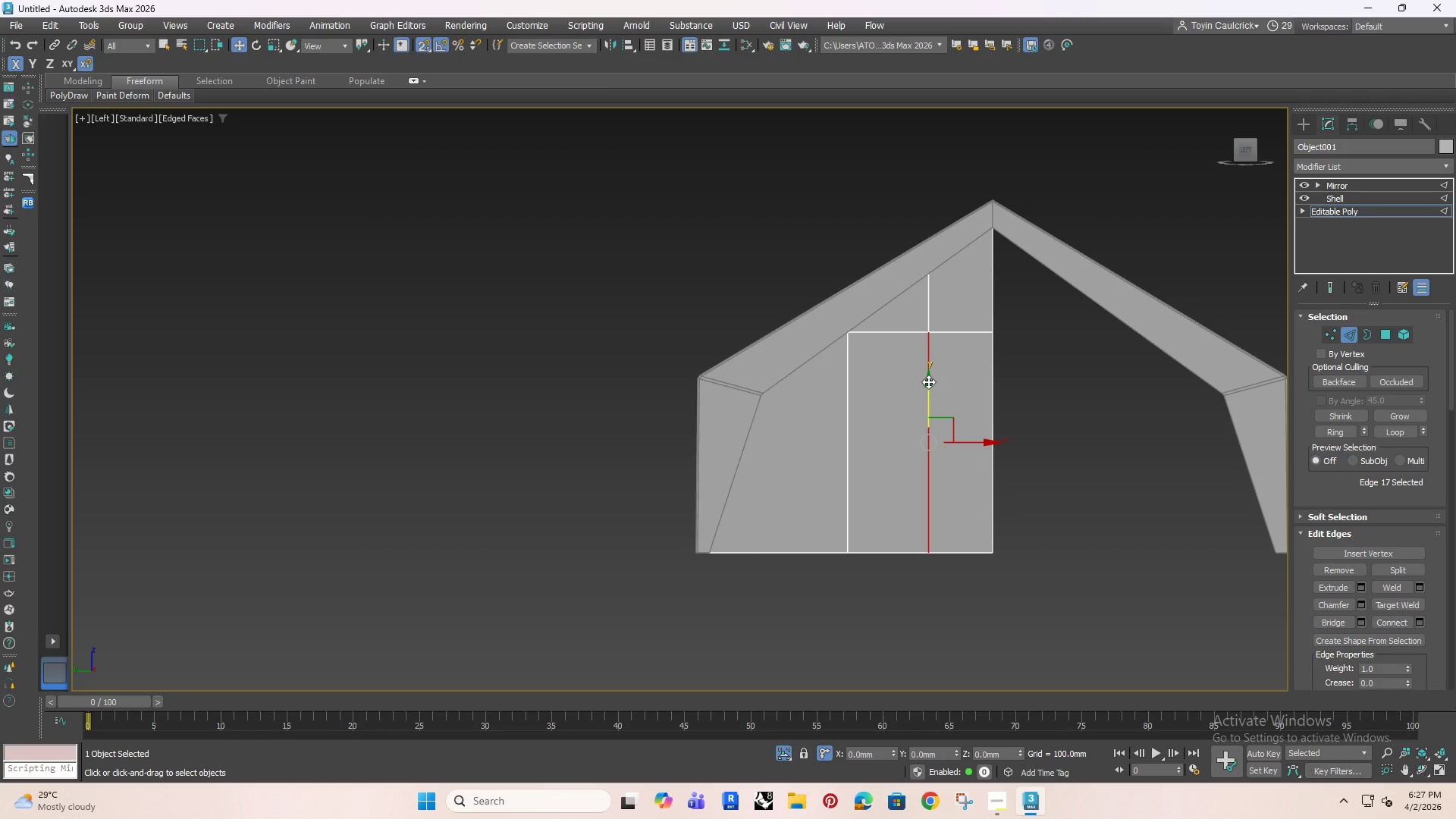 
key(Control+Backspace)
 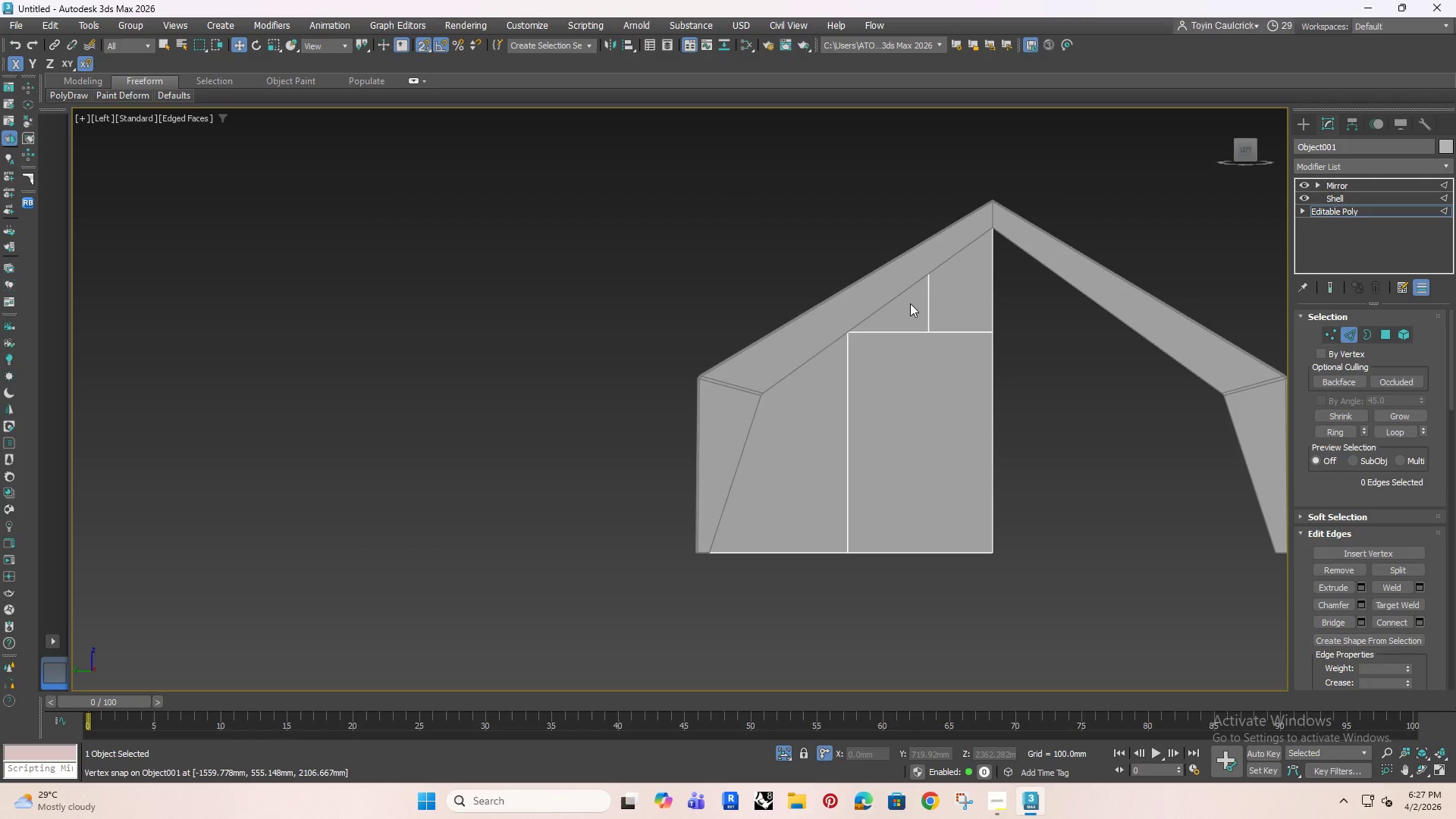 
wait(5.8)
 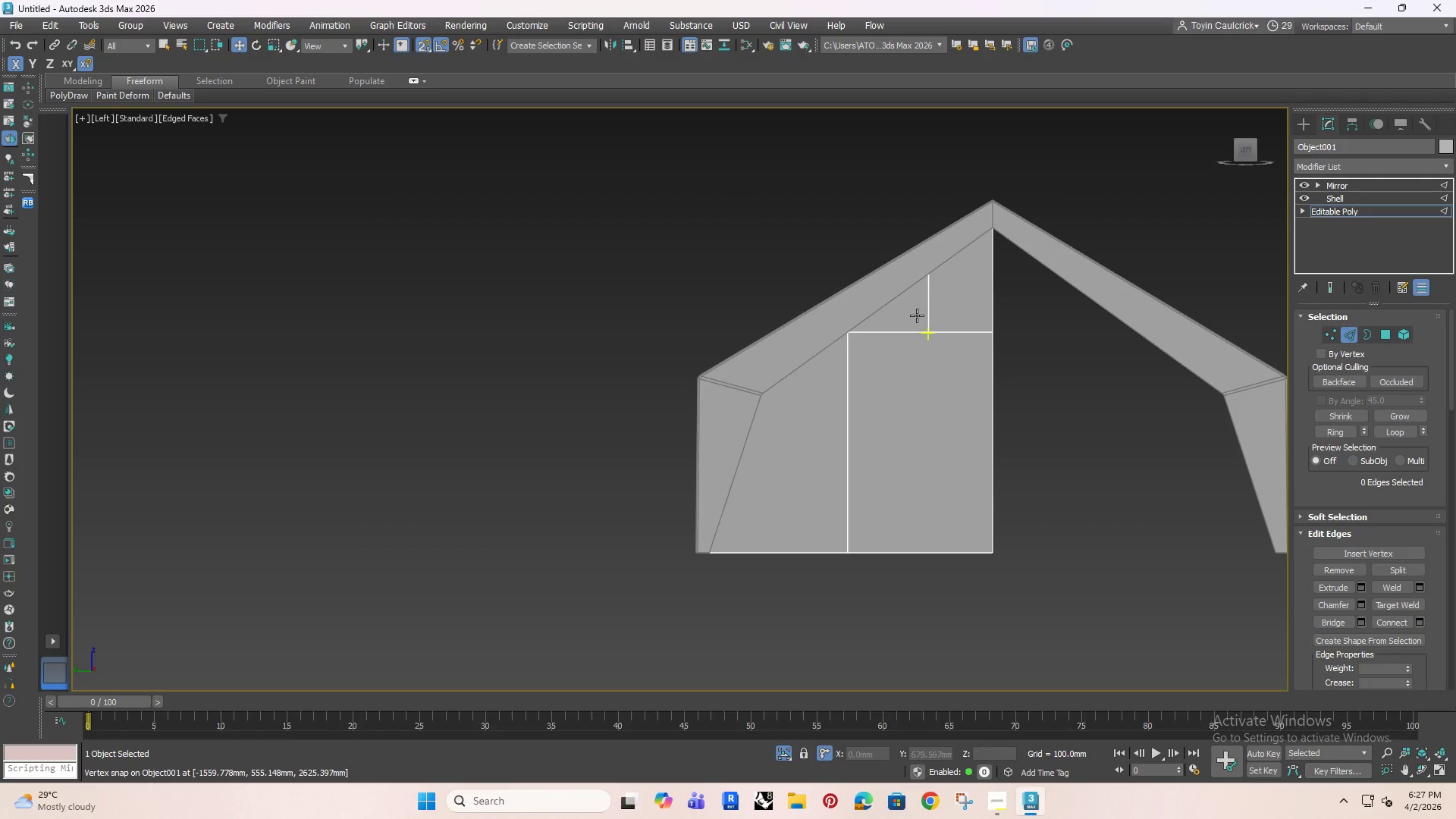 
key(Alt+AltLeft)
 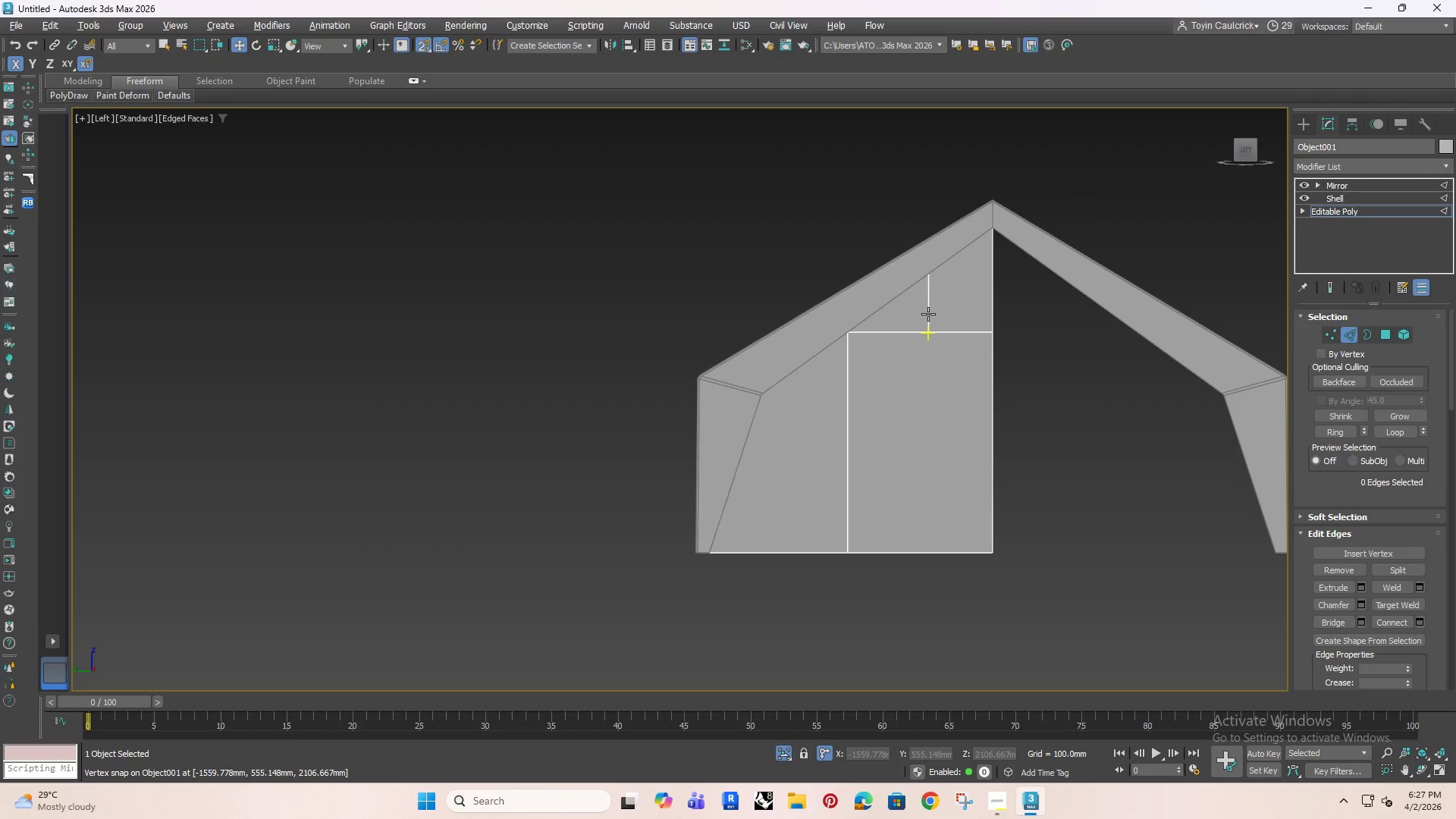 
key(Alt+Q)
 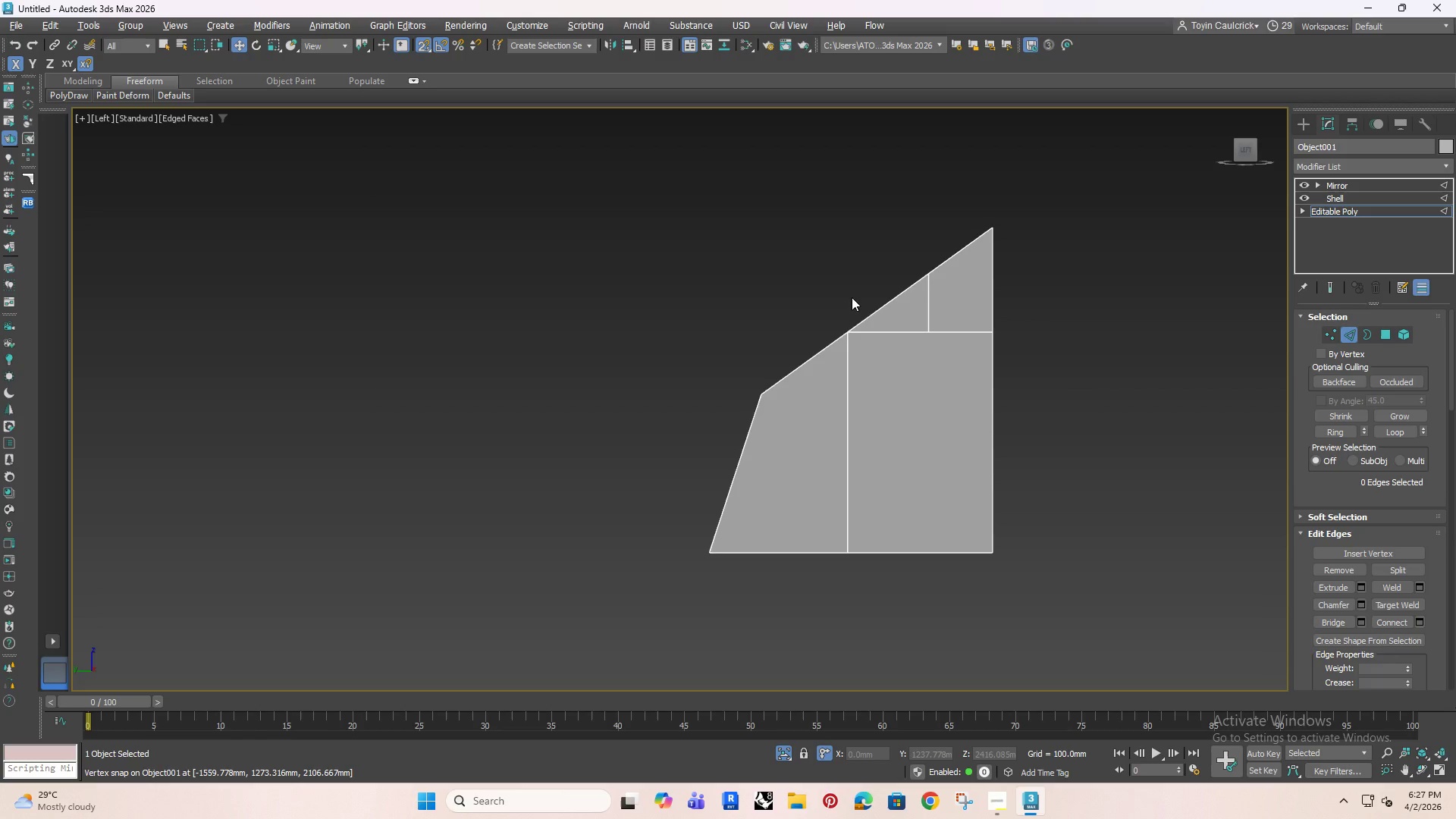 
wait(16.61)
 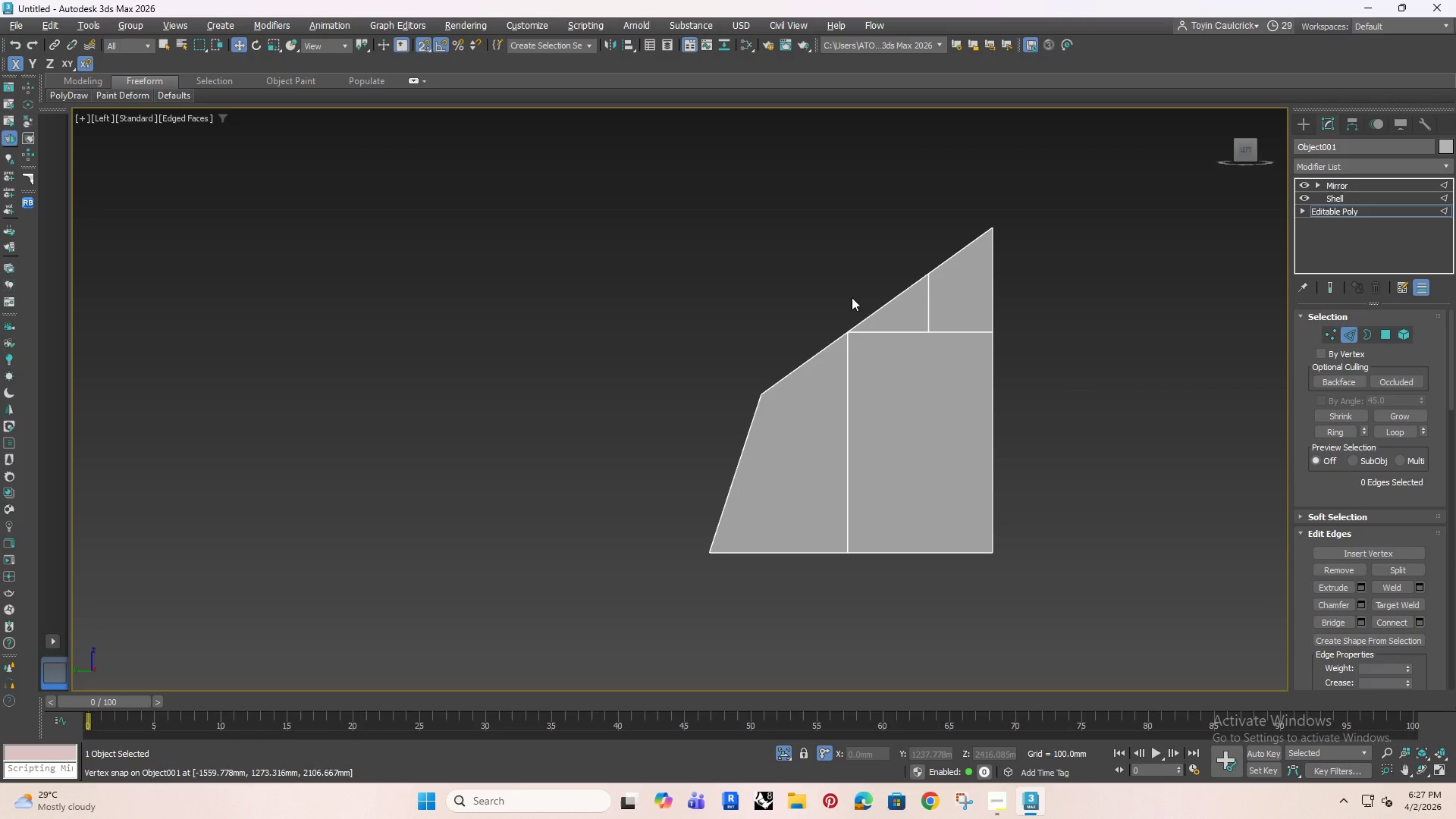 
key(K)
 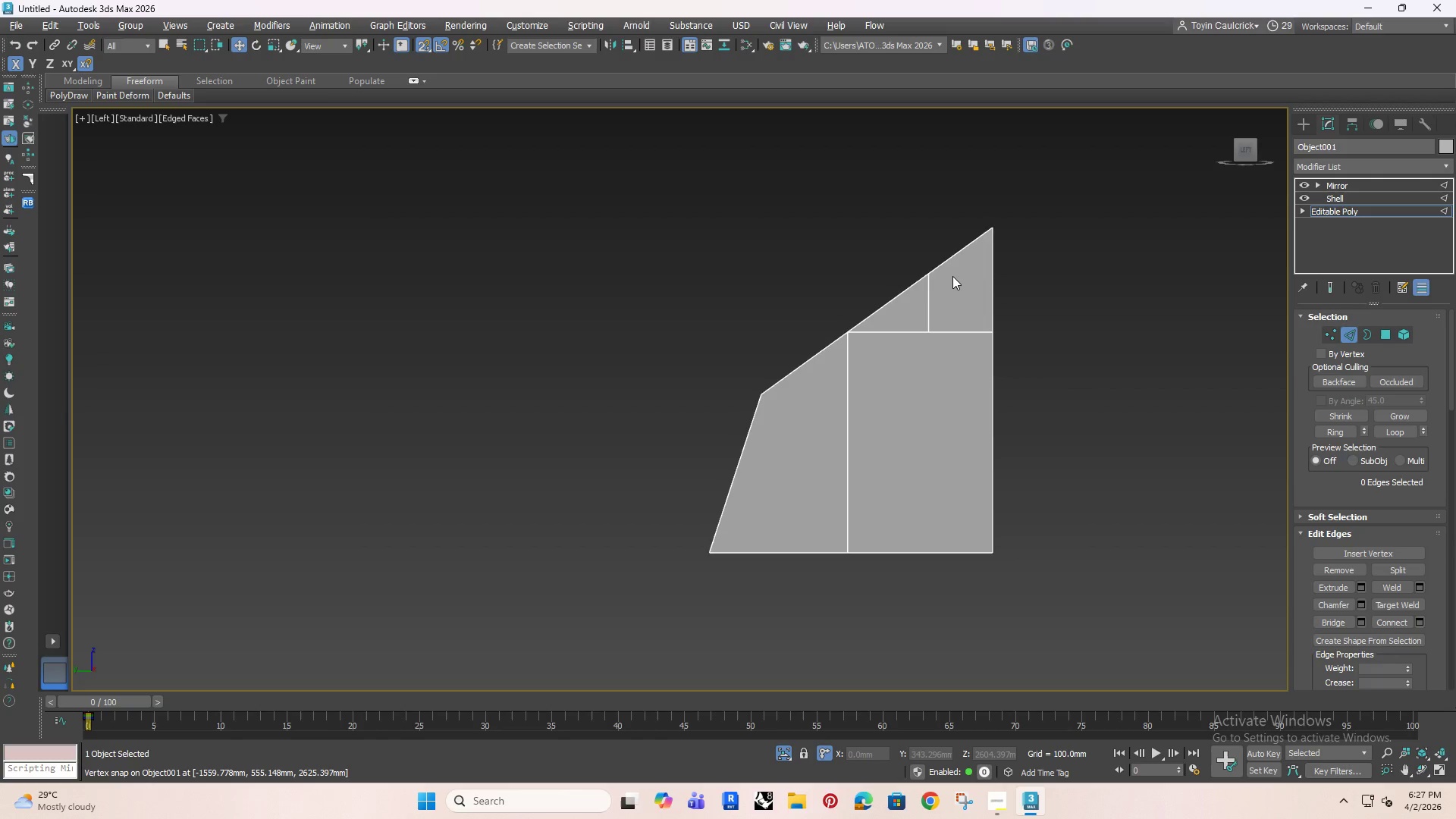 
scroll: coordinate [952, 276], scroll_direction: up, amount: 3.0
 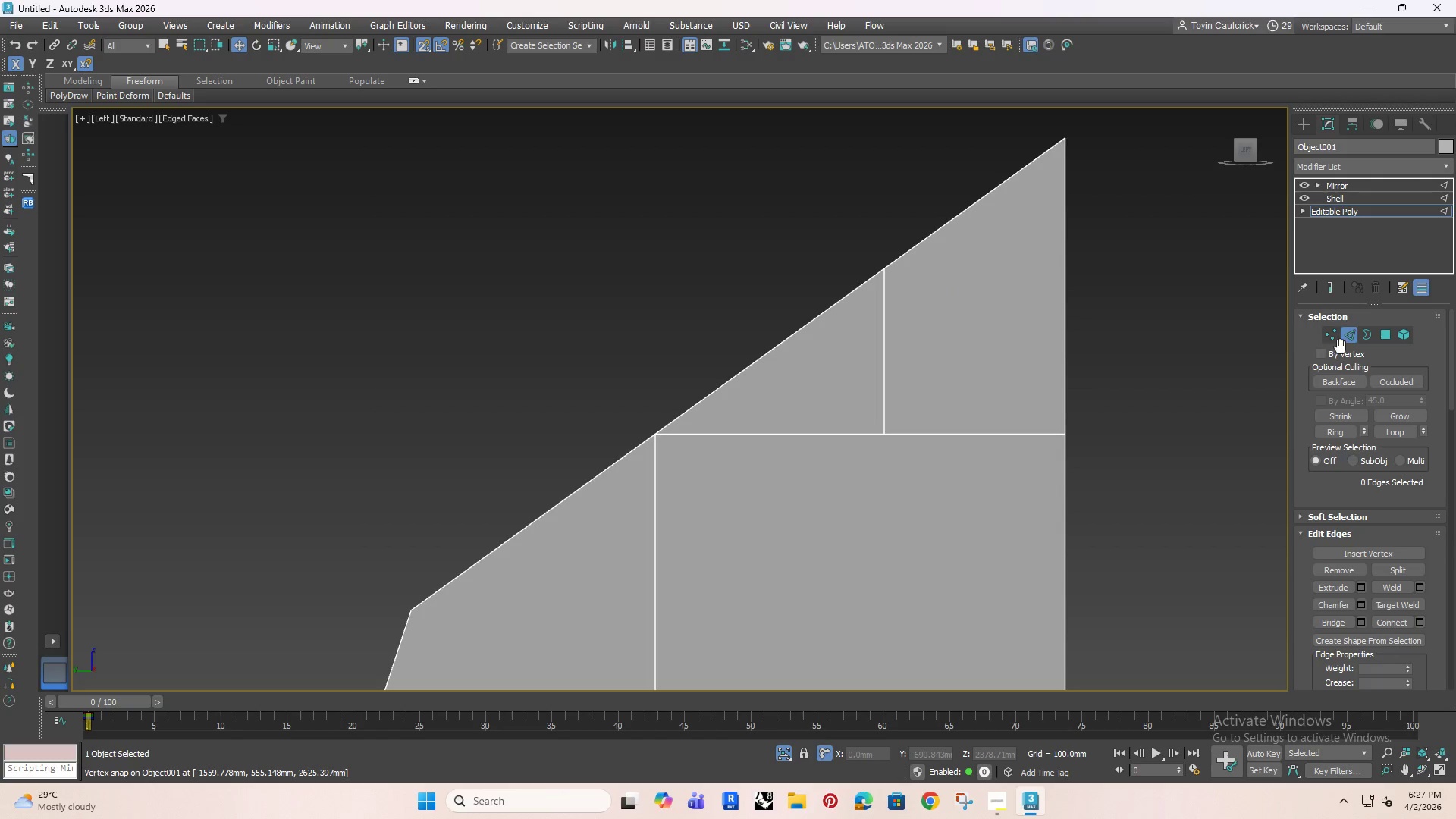 
left_click([1333, 333])
 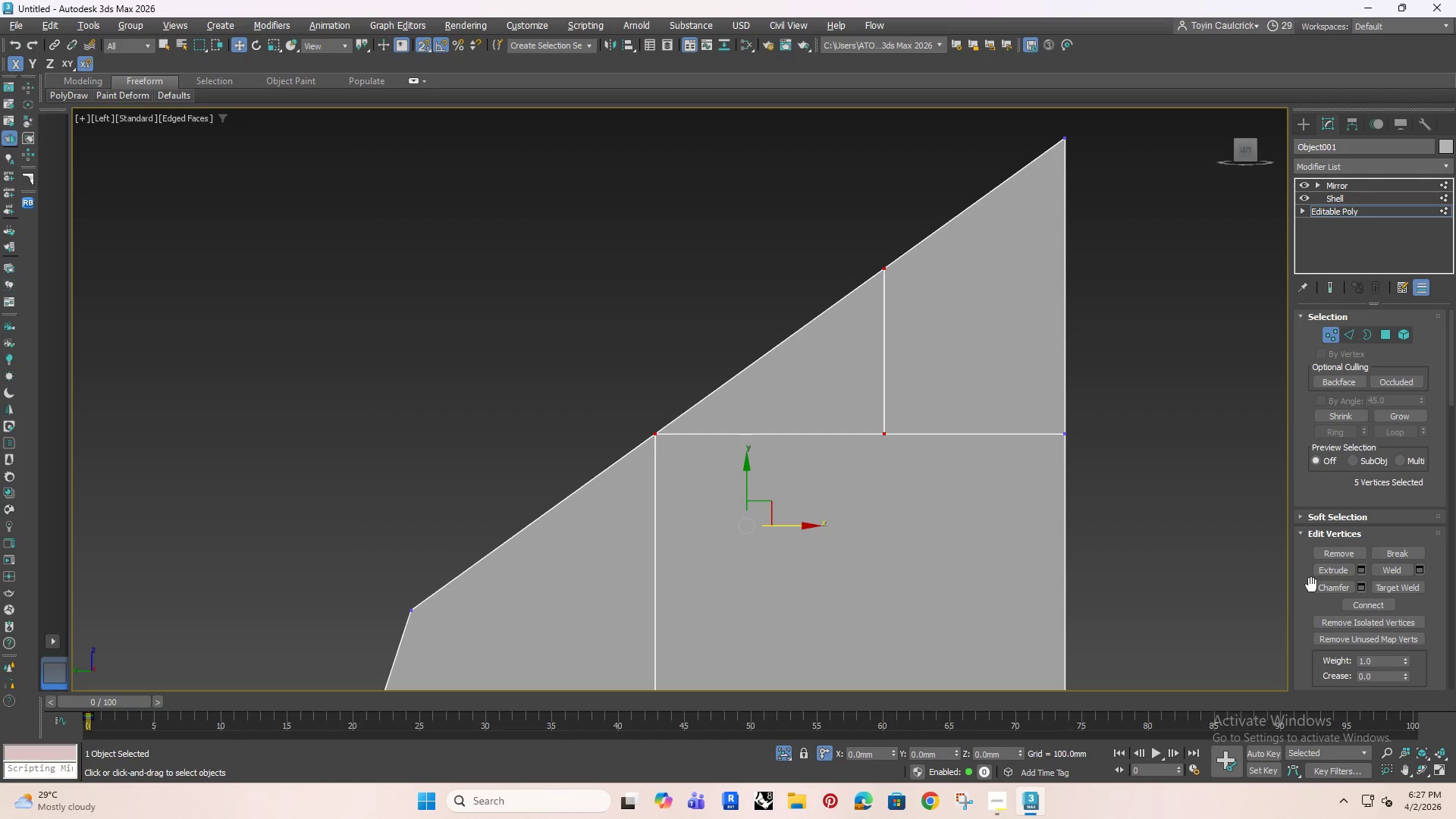 
scroll: coordinate [1313, 641], scroll_direction: down, amount: 12.0
 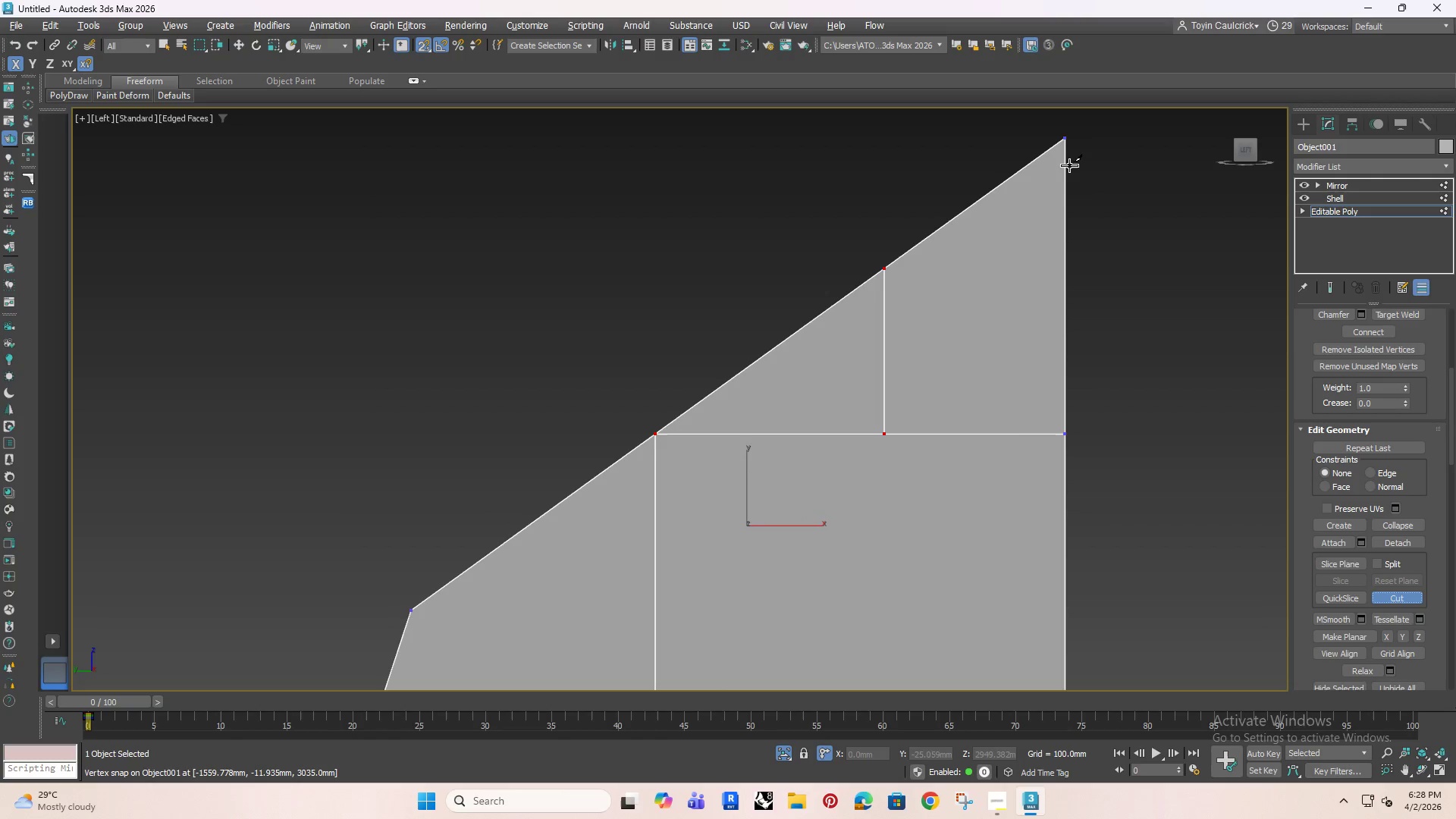 
wait(5.21)
 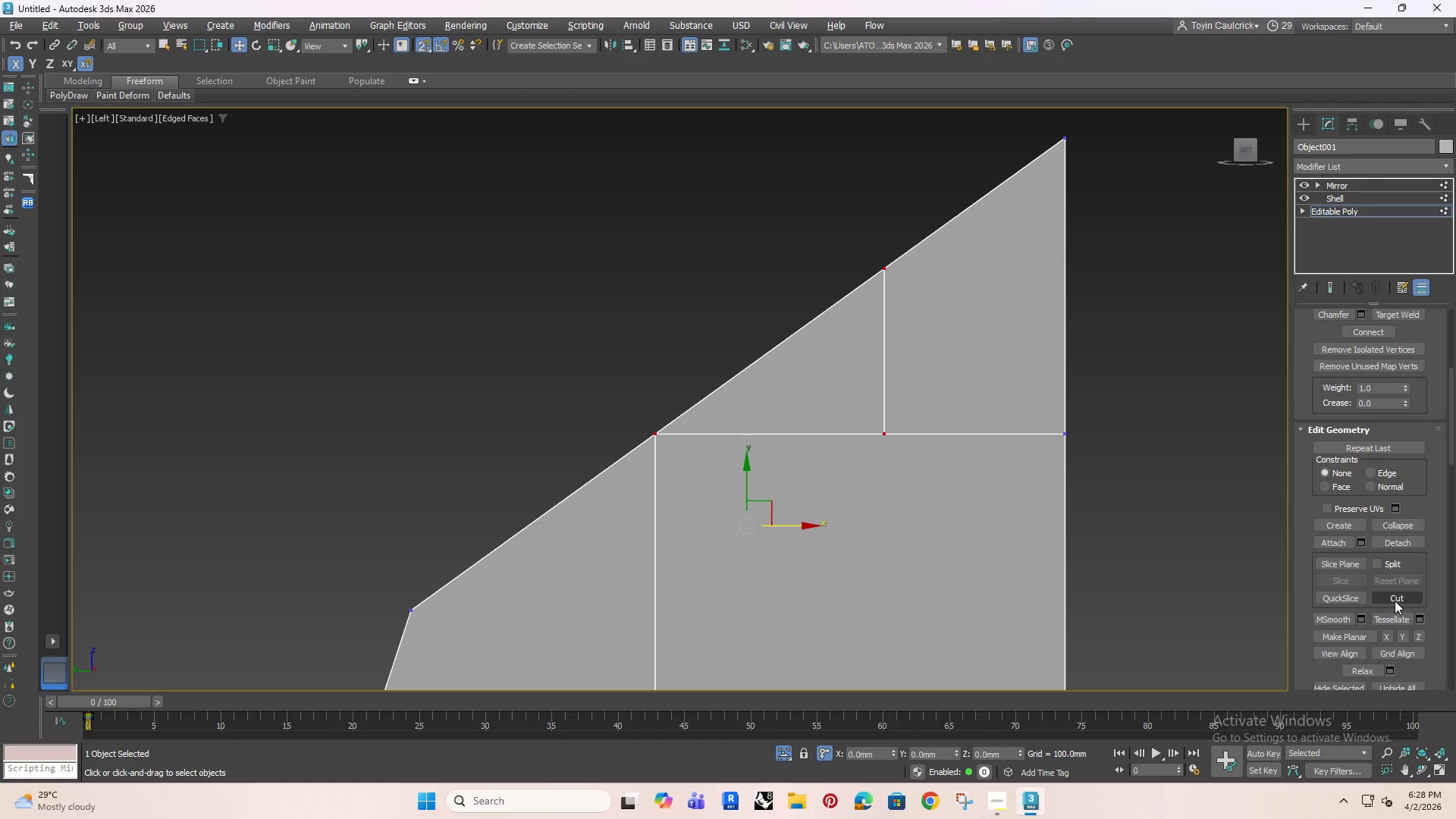 
key(S)
 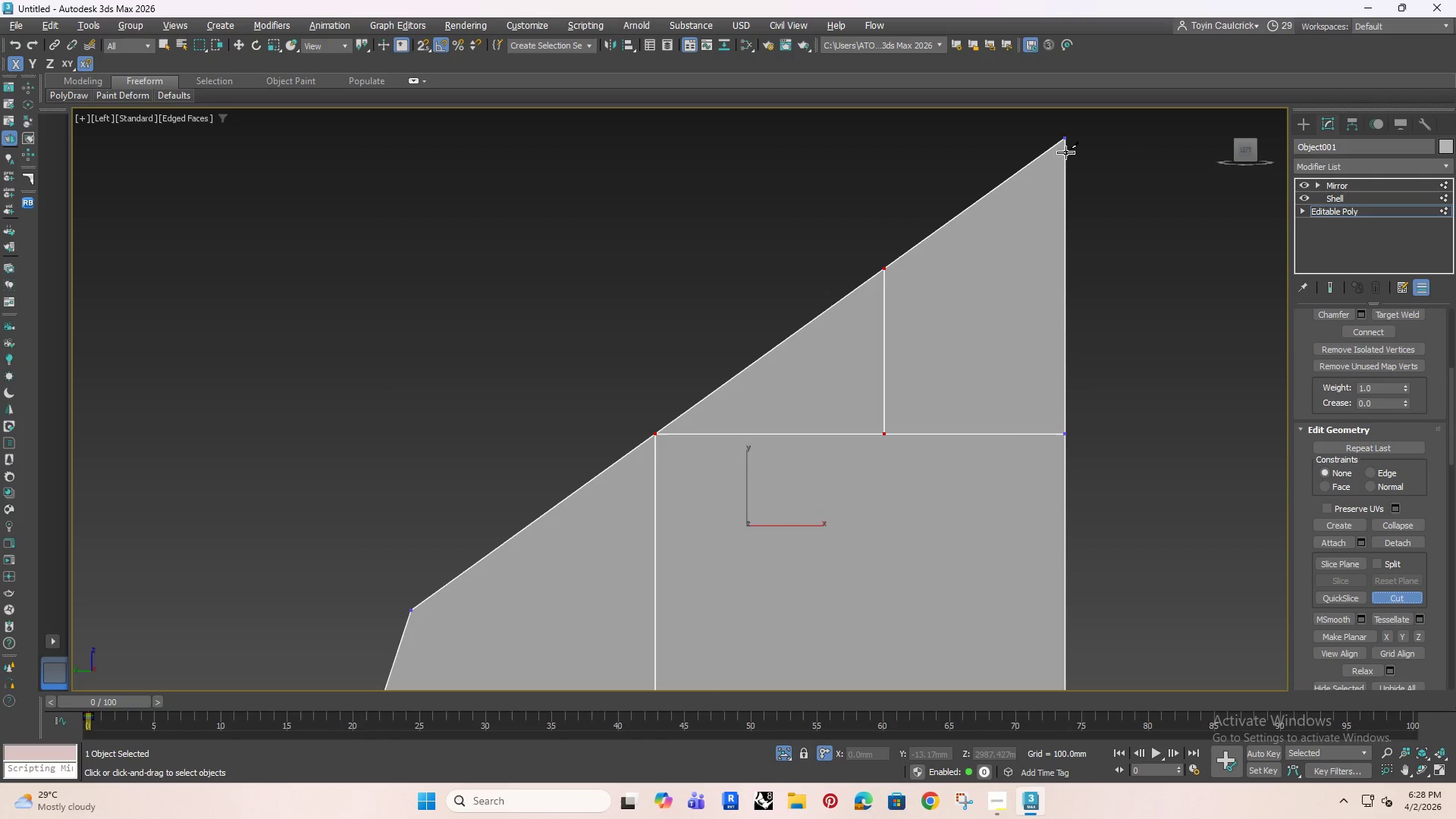 
scroll: coordinate [1064, 142], scroll_direction: up, amount: 5.0
 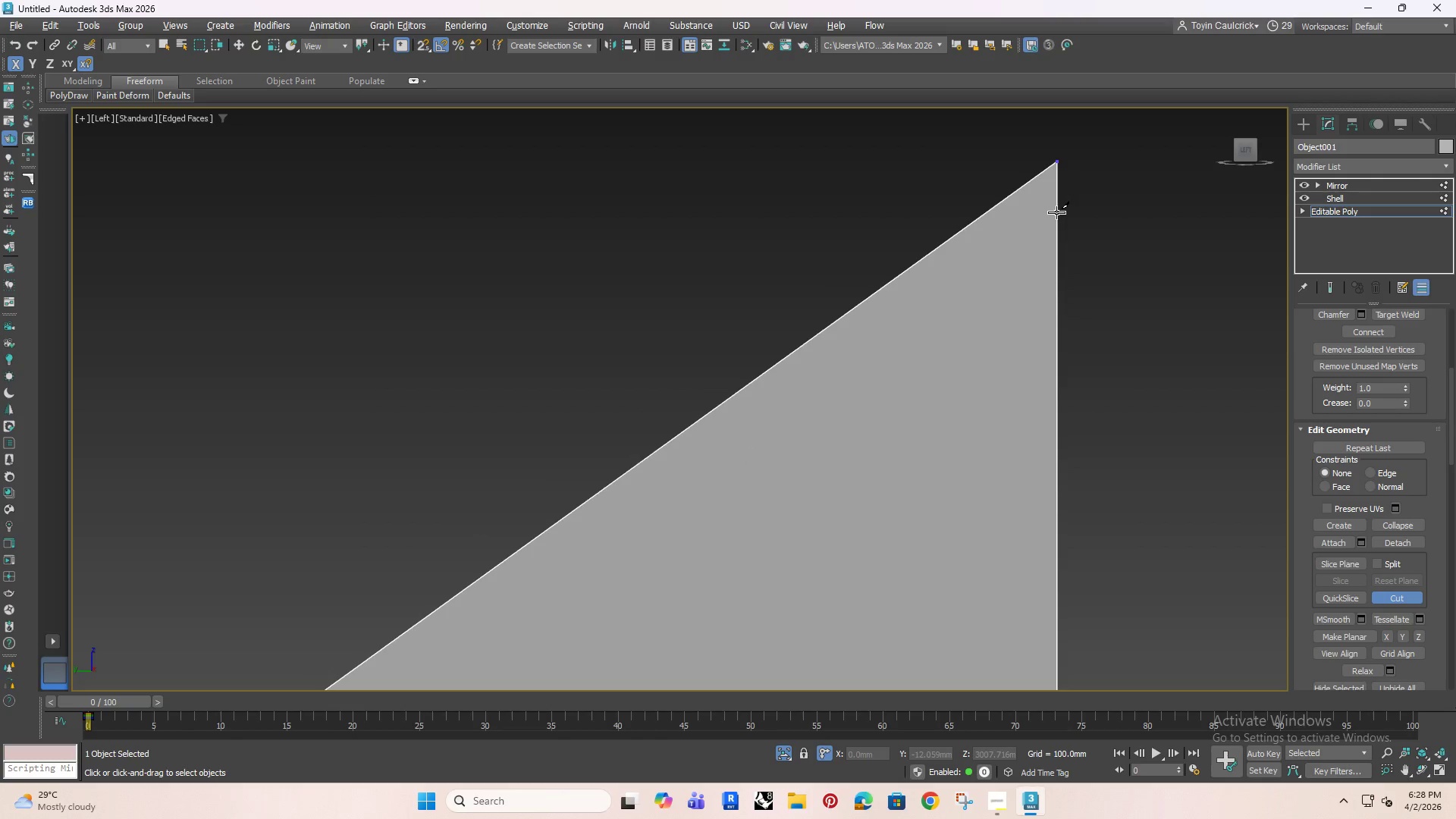 
left_click([1056, 214])
 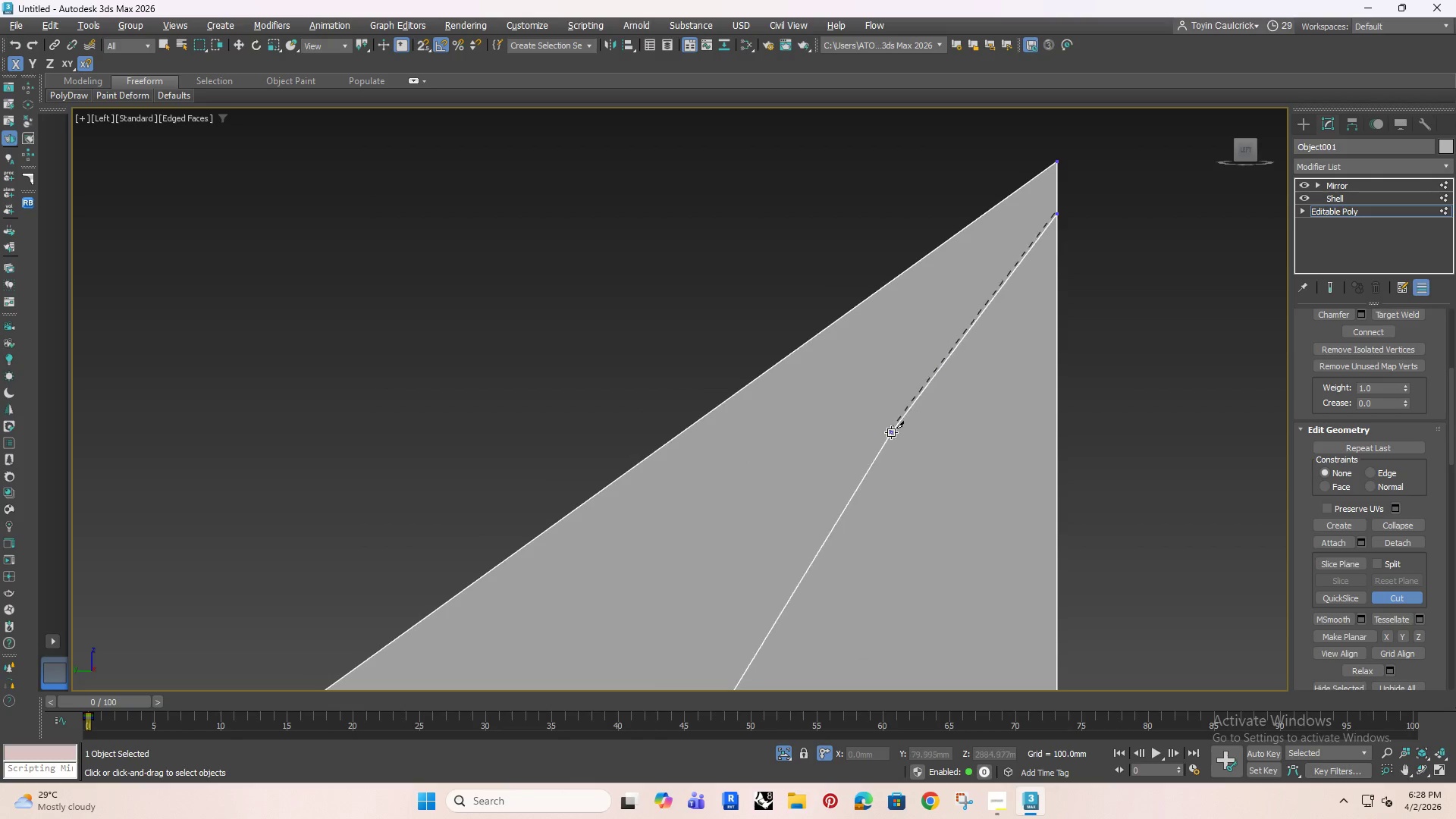 
scroll: coordinate [833, 431], scroll_direction: down, amount: 9.0
 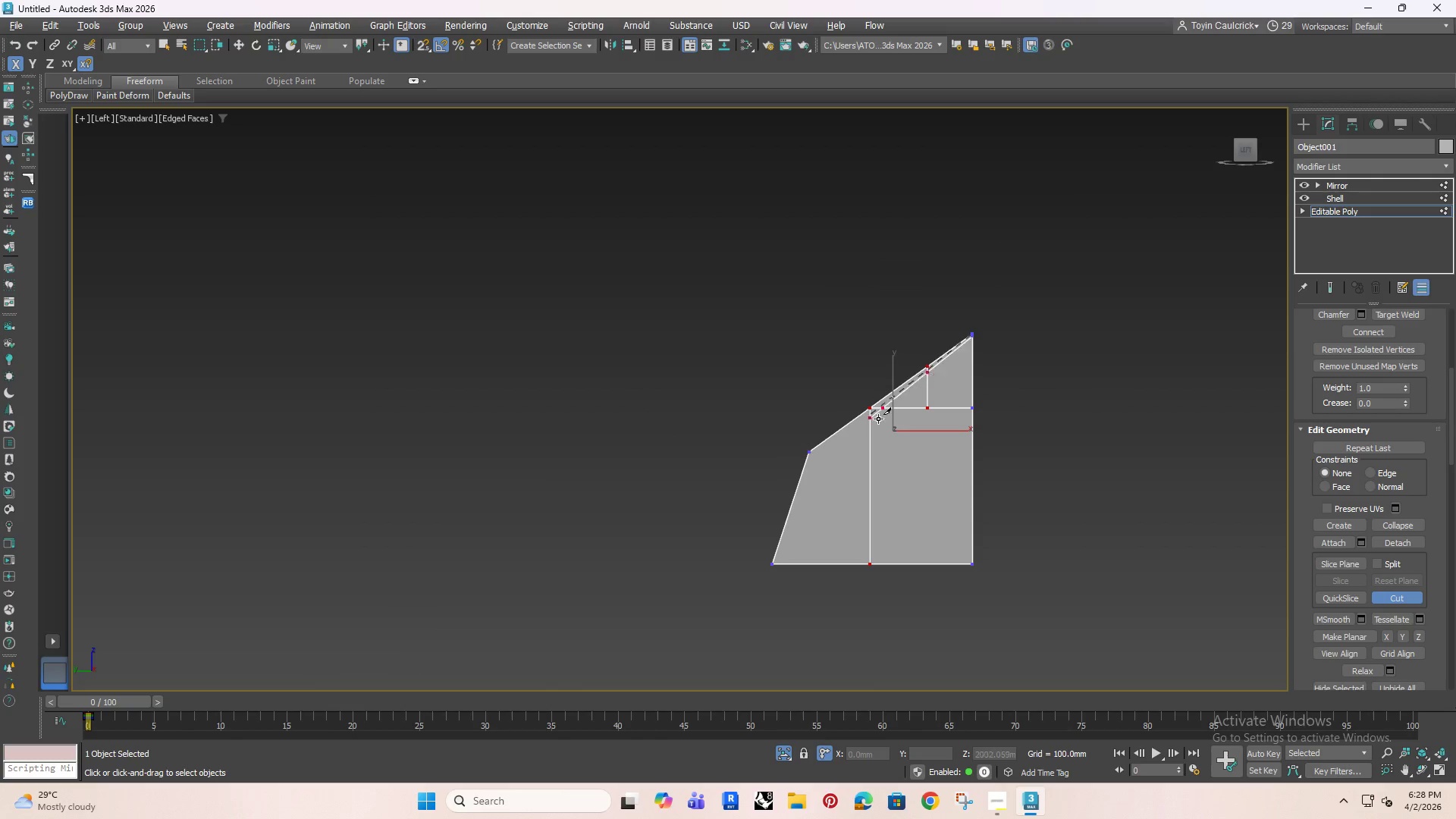 
scroll: coordinate [868, 391], scroll_direction: up, amount: 6.0
 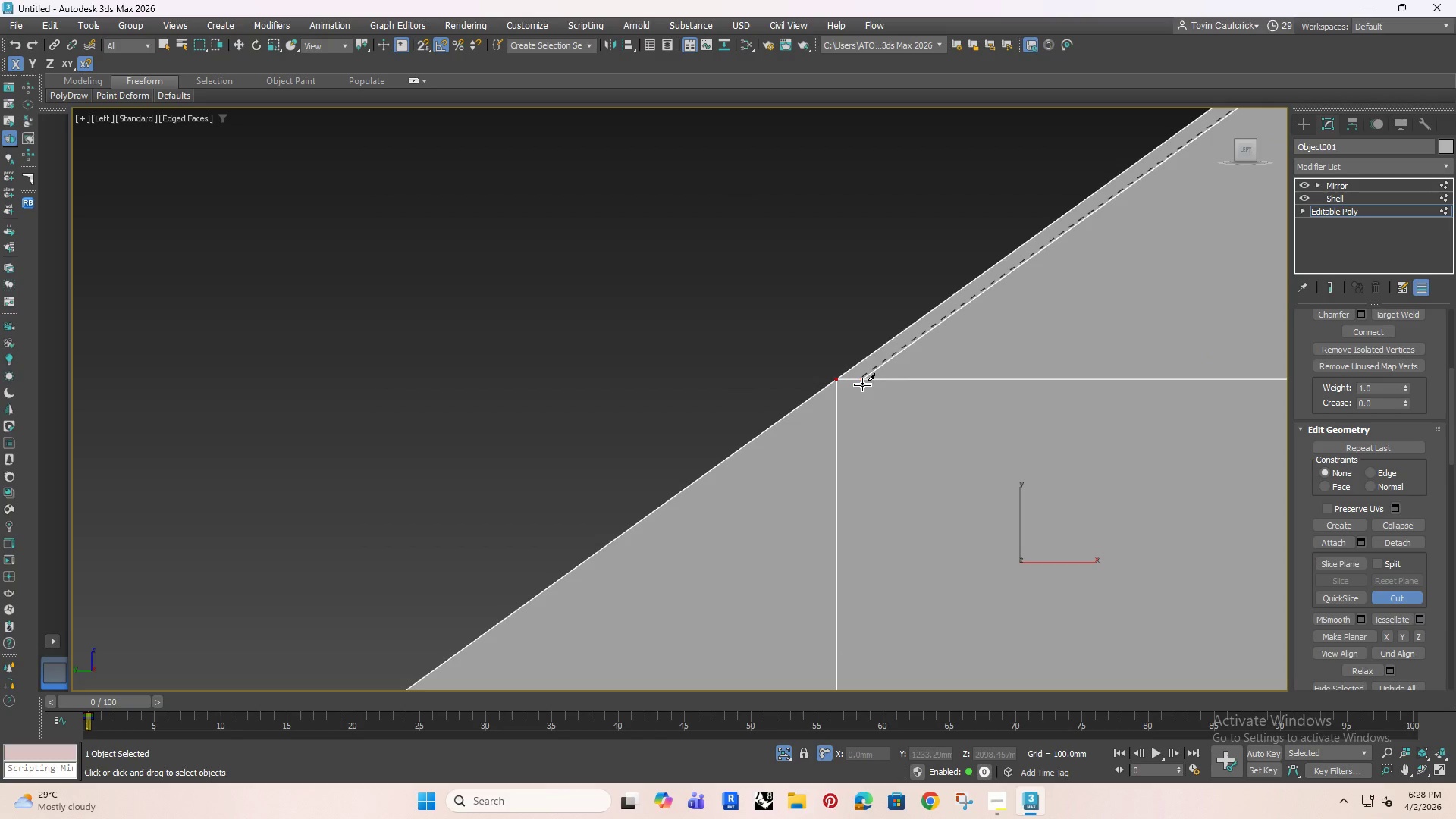 
scroll: coordinate [720, 521], scroll_direction: down, amount: 3.0
 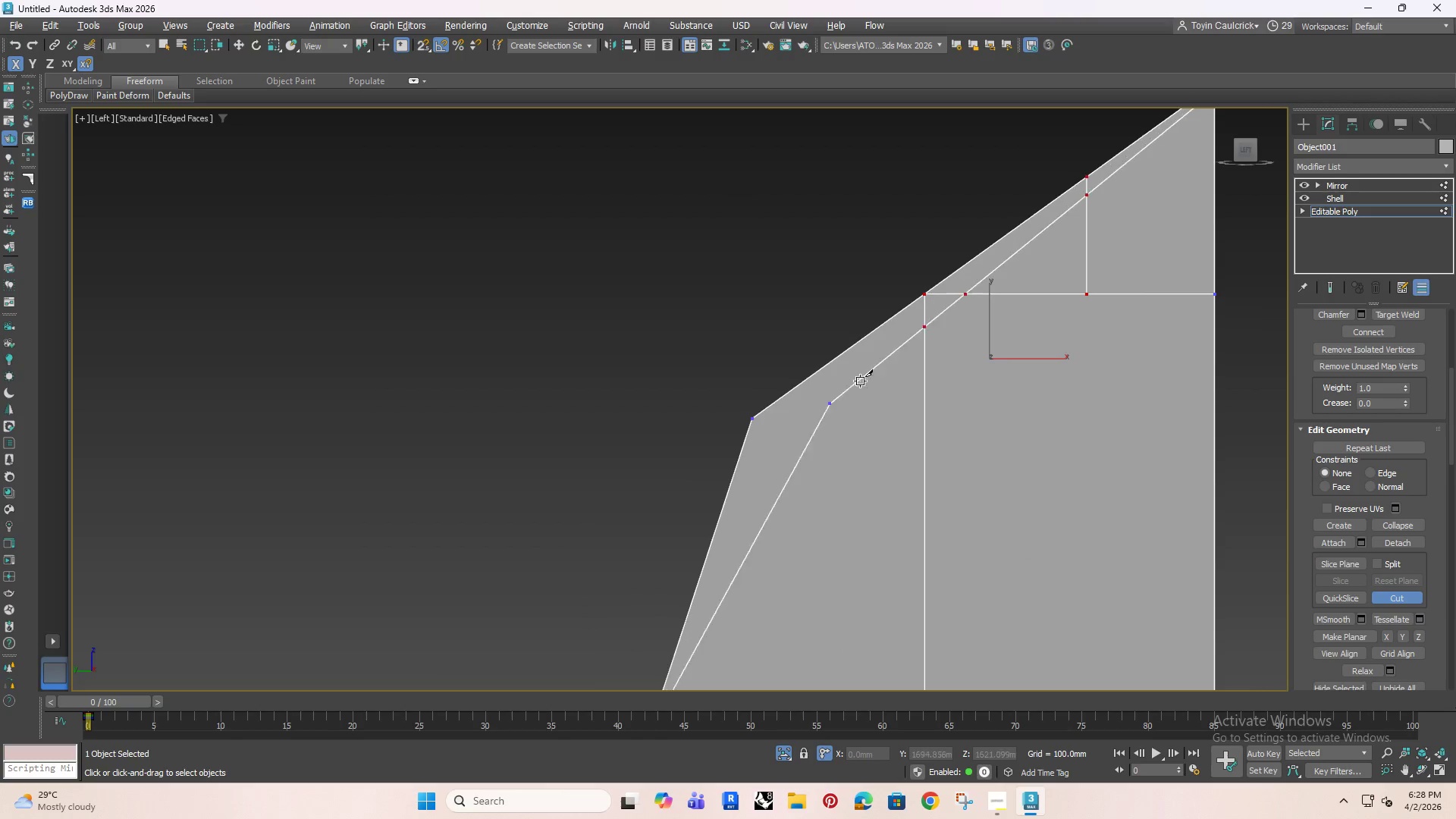 
scroll: coordinate [908, 336], scroll_direction: up, amount: 5.0
 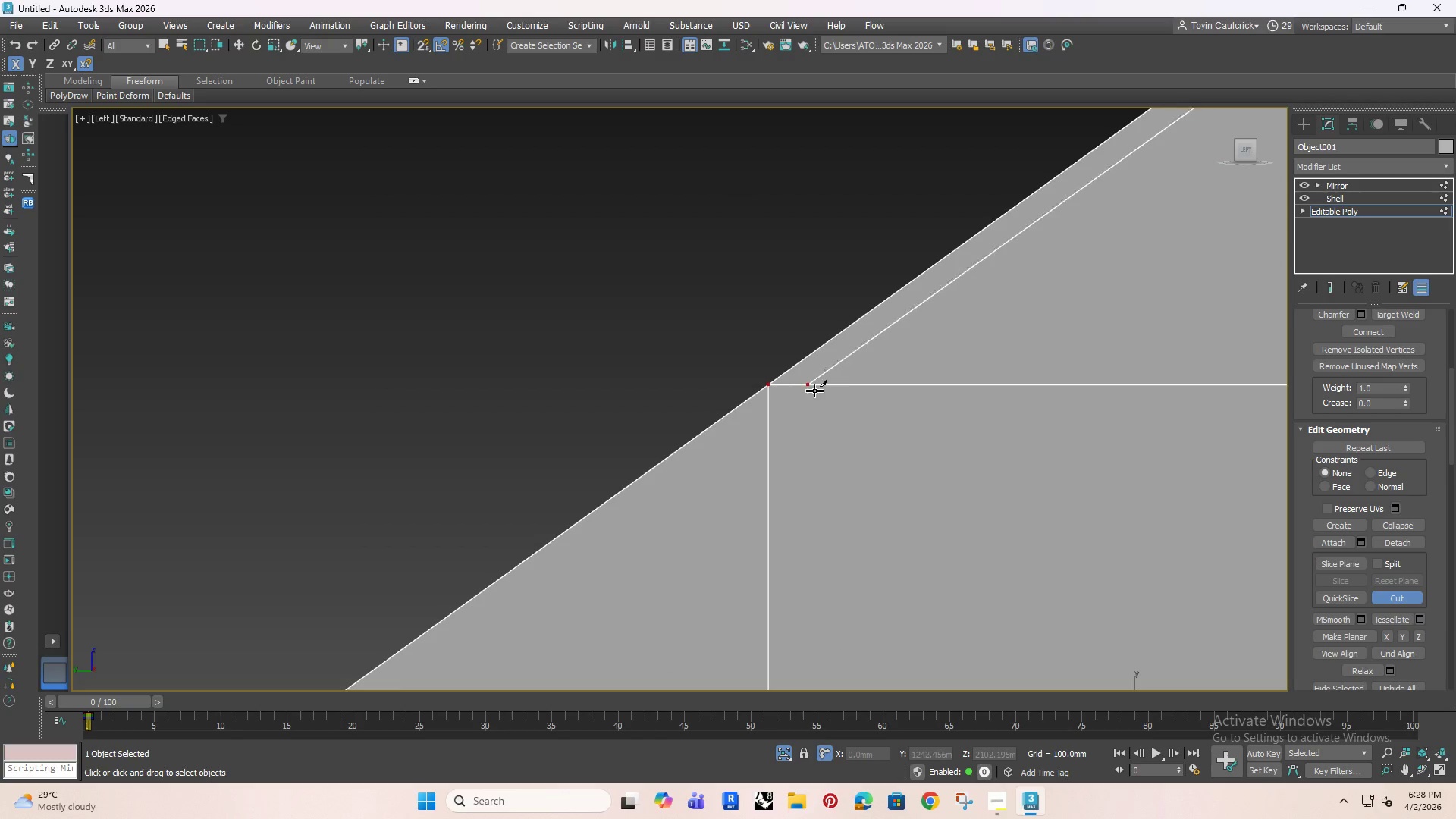 
scroll: coordinate [822, 390], scroll_direction: down, amount: 5.0
 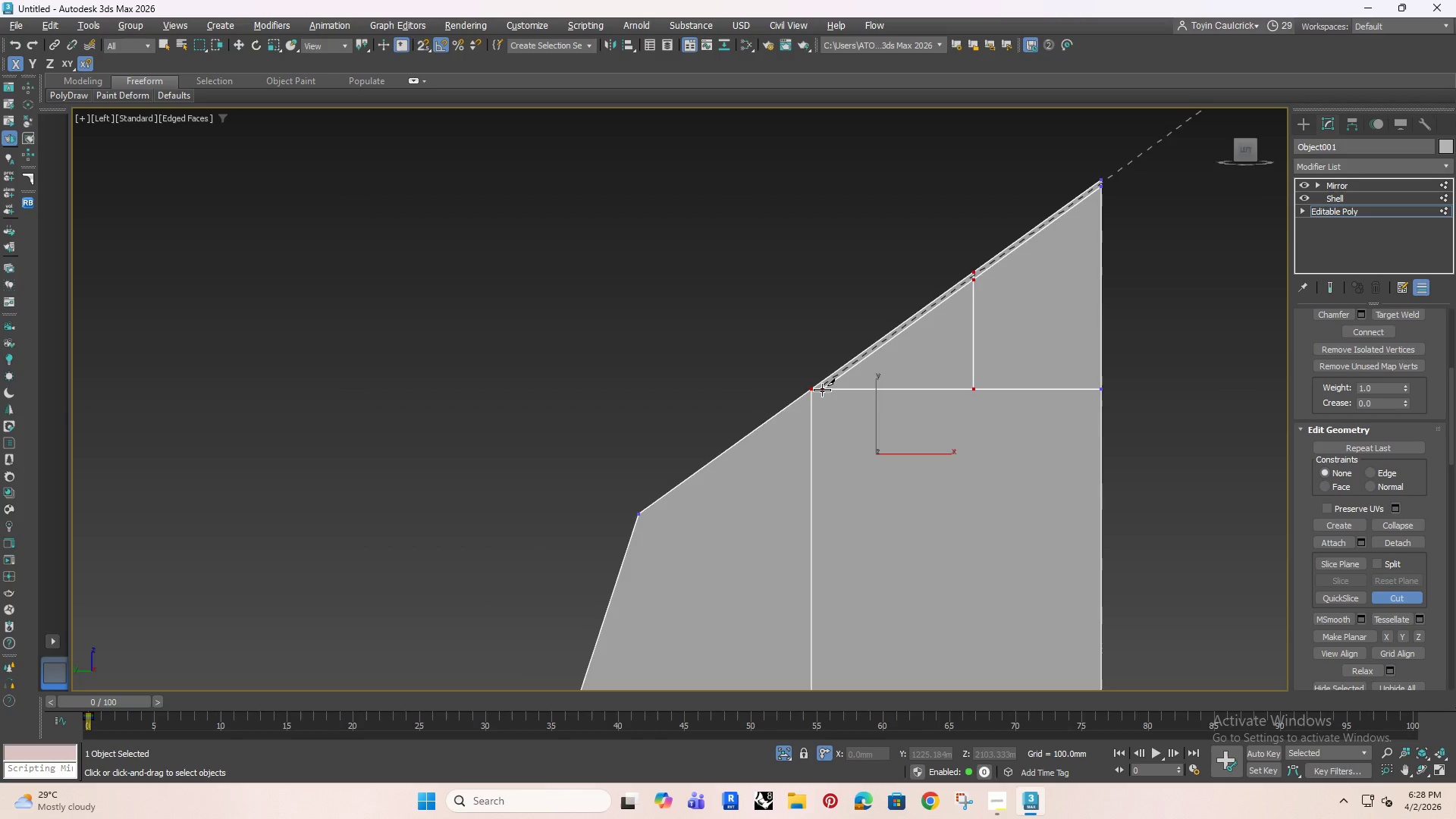 
scroll: coordinate [827, 390], scroll_direction: up, amount: 4.0
 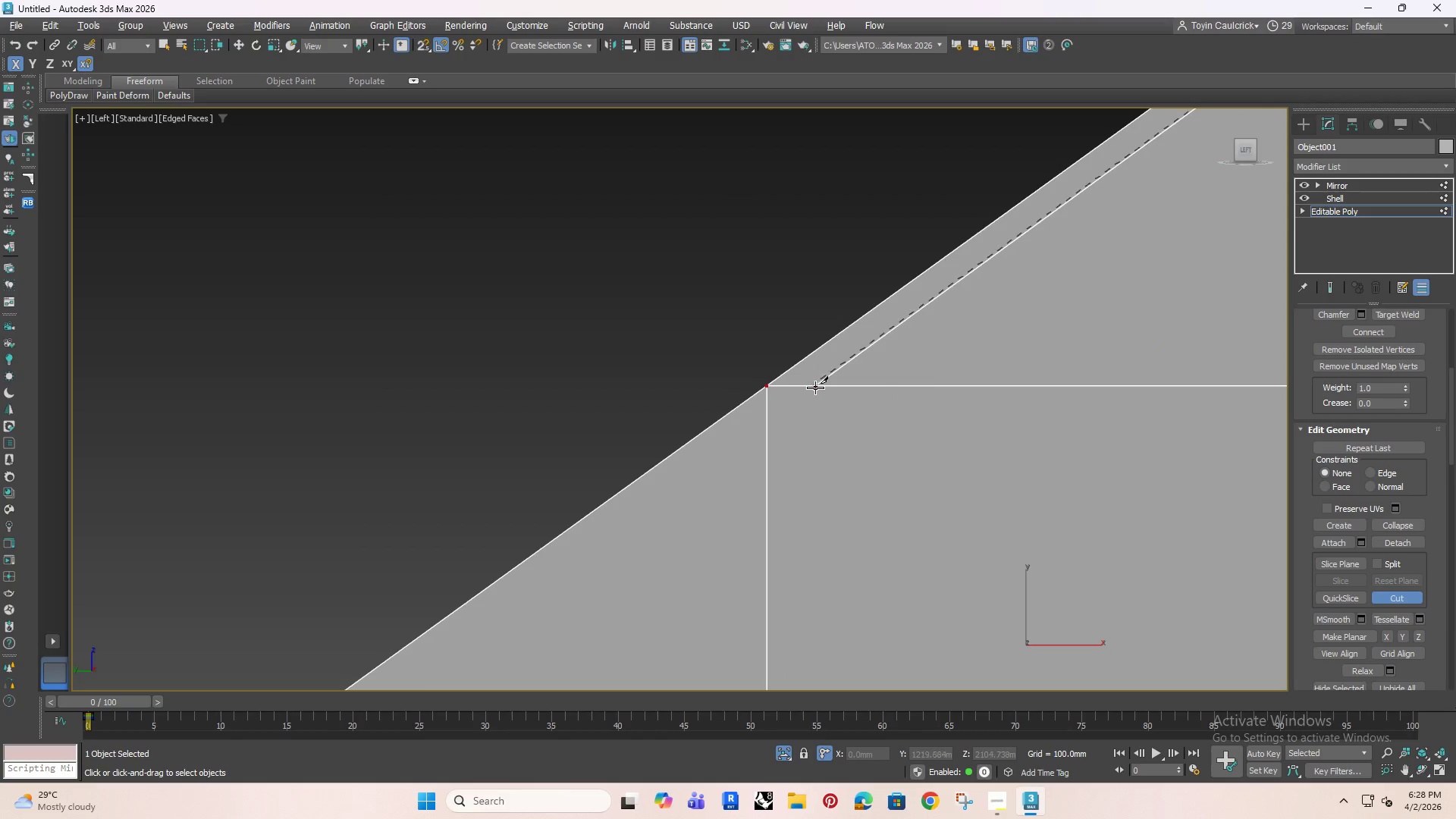 
left_click([816, 388])
 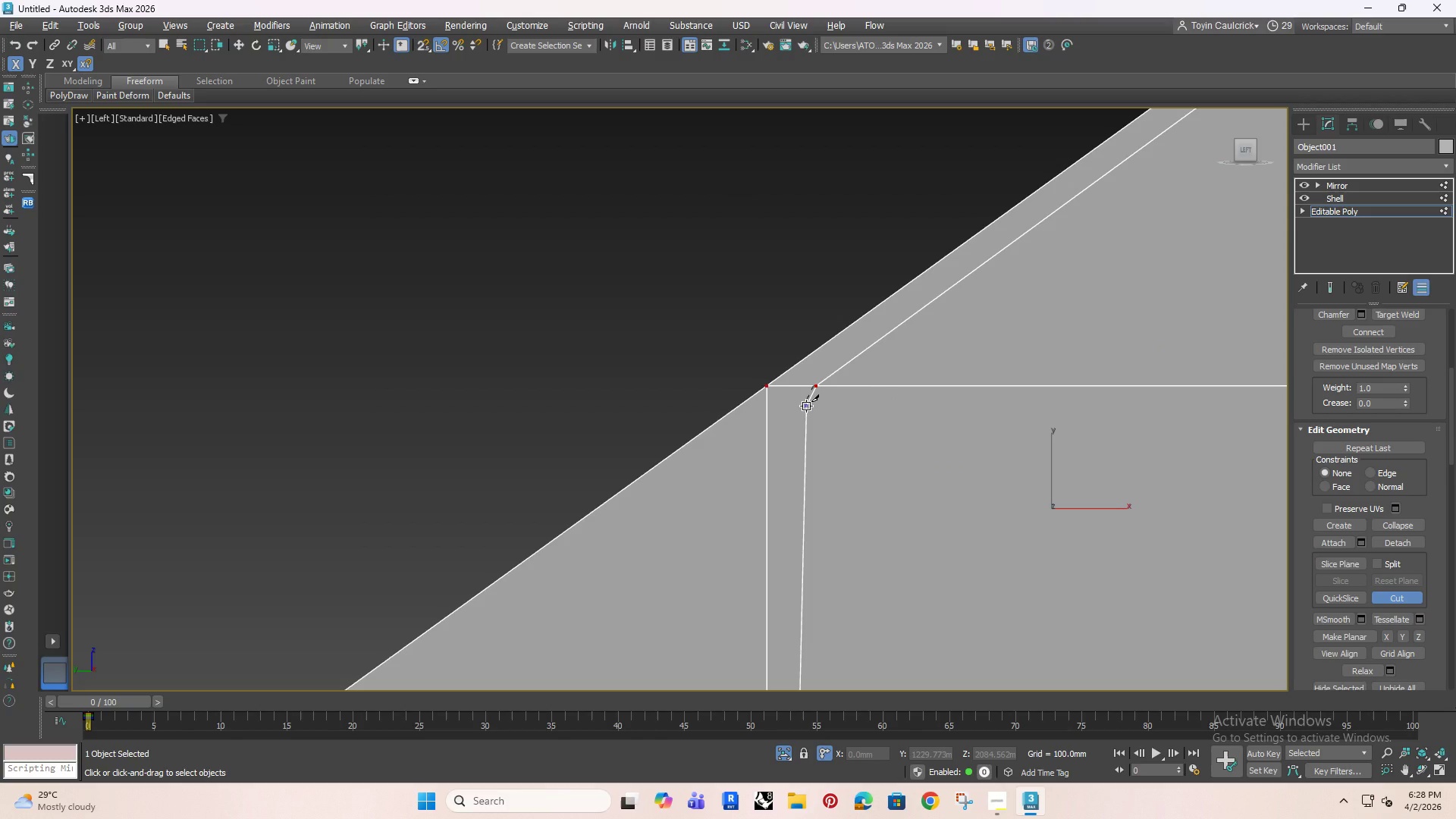 
scroll: coordinate [759, 408], scroll_direction: down, amount: 5.0
 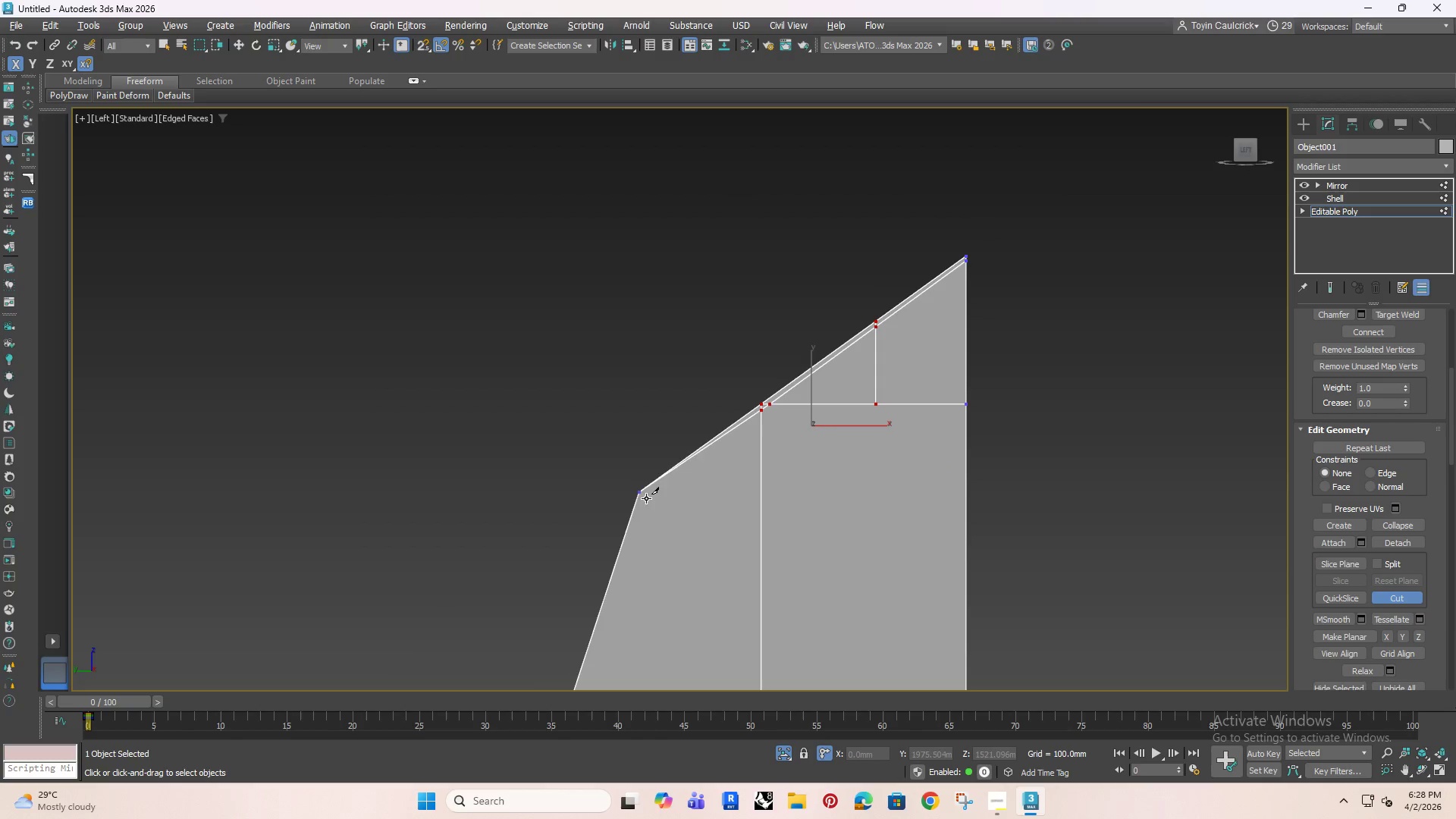 
scroll: coordinate [647, 490], scroll_direction: up, amount: 6.0
 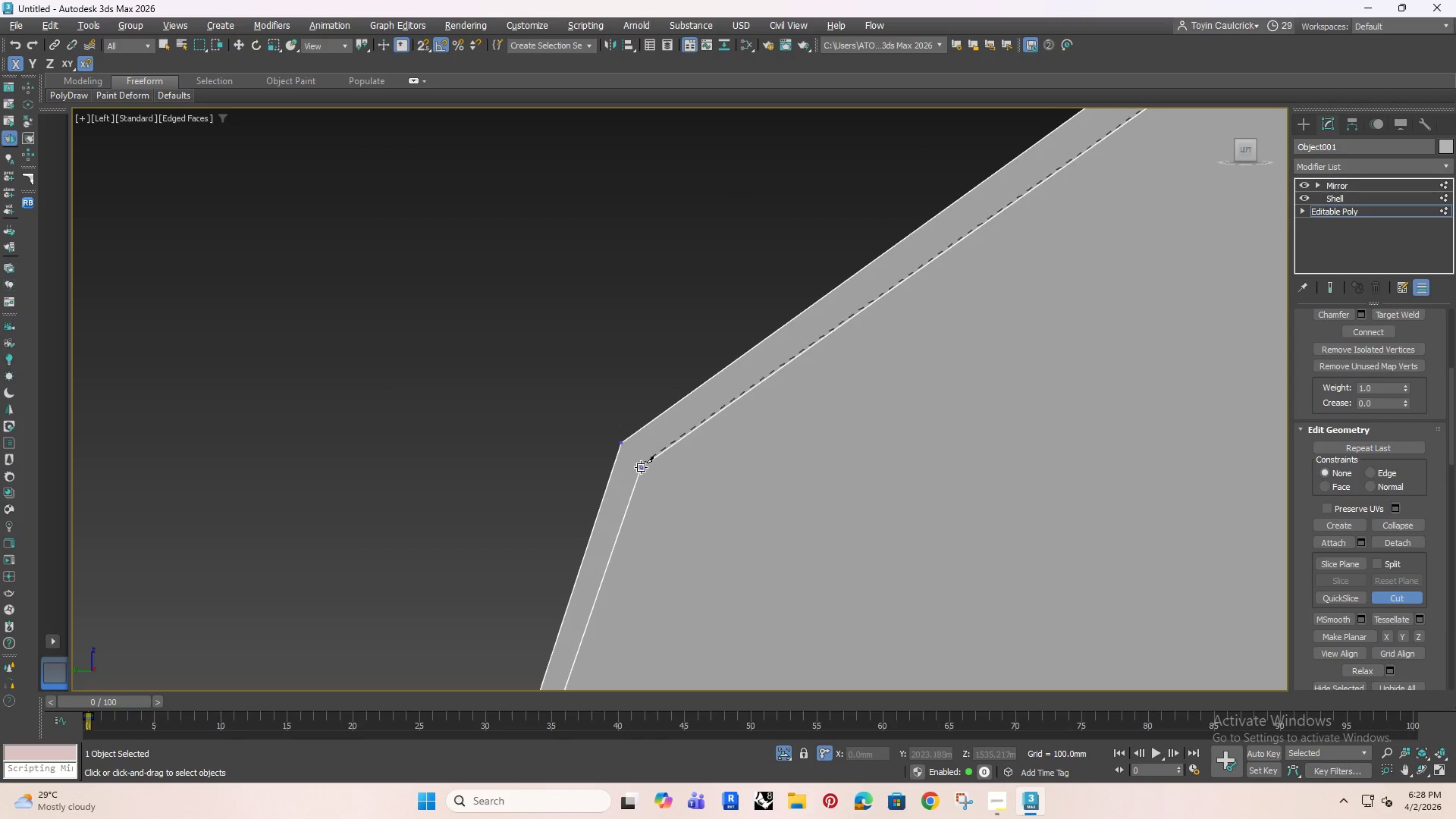 
scroll: coordinate [643, 472], scroll_direction: down, amount: 6.0
 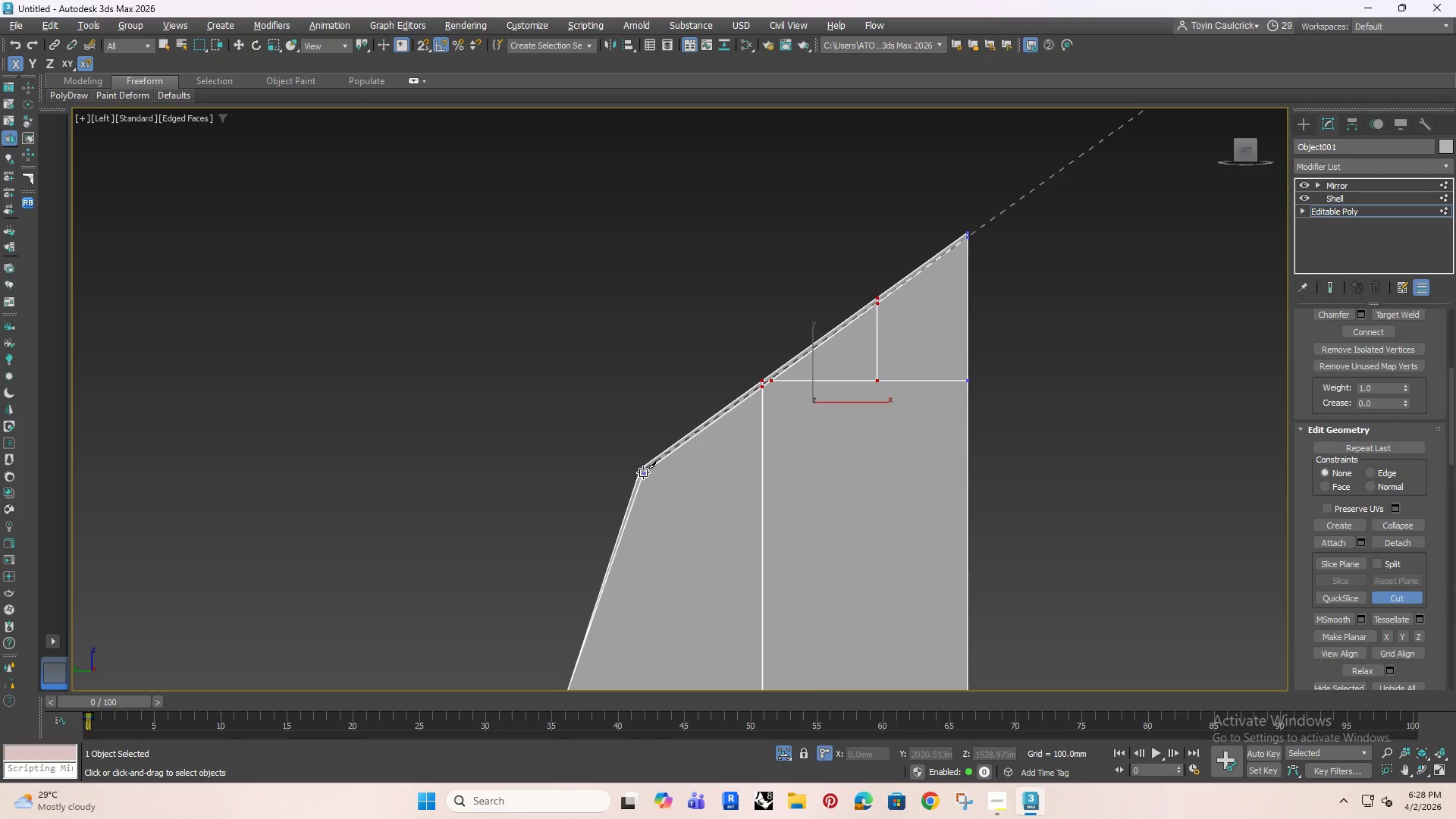 
scroll: coordinate [643, 472], scroll_direction: up, amount: 1.0
 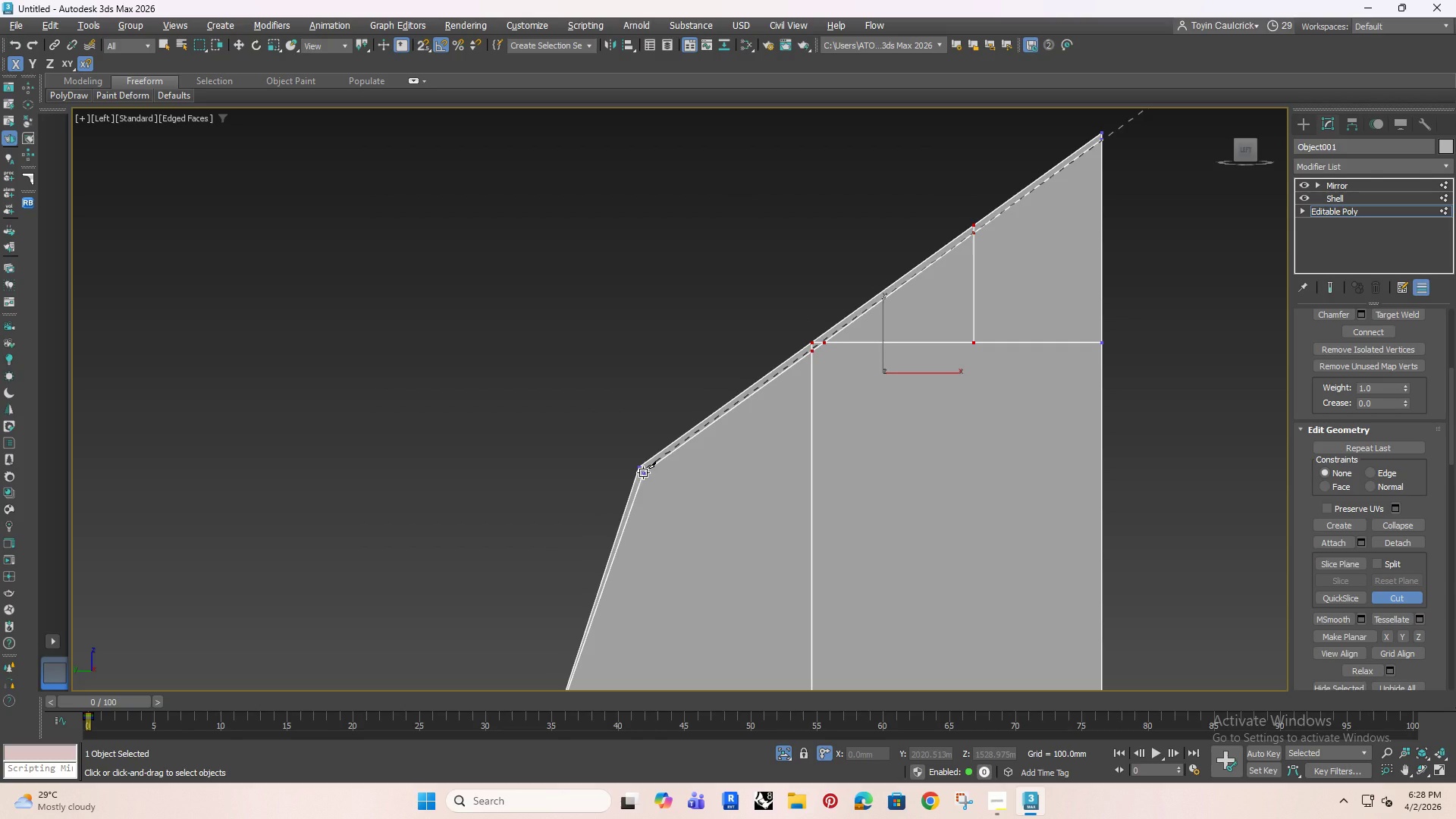 
left_click([643, 472])
 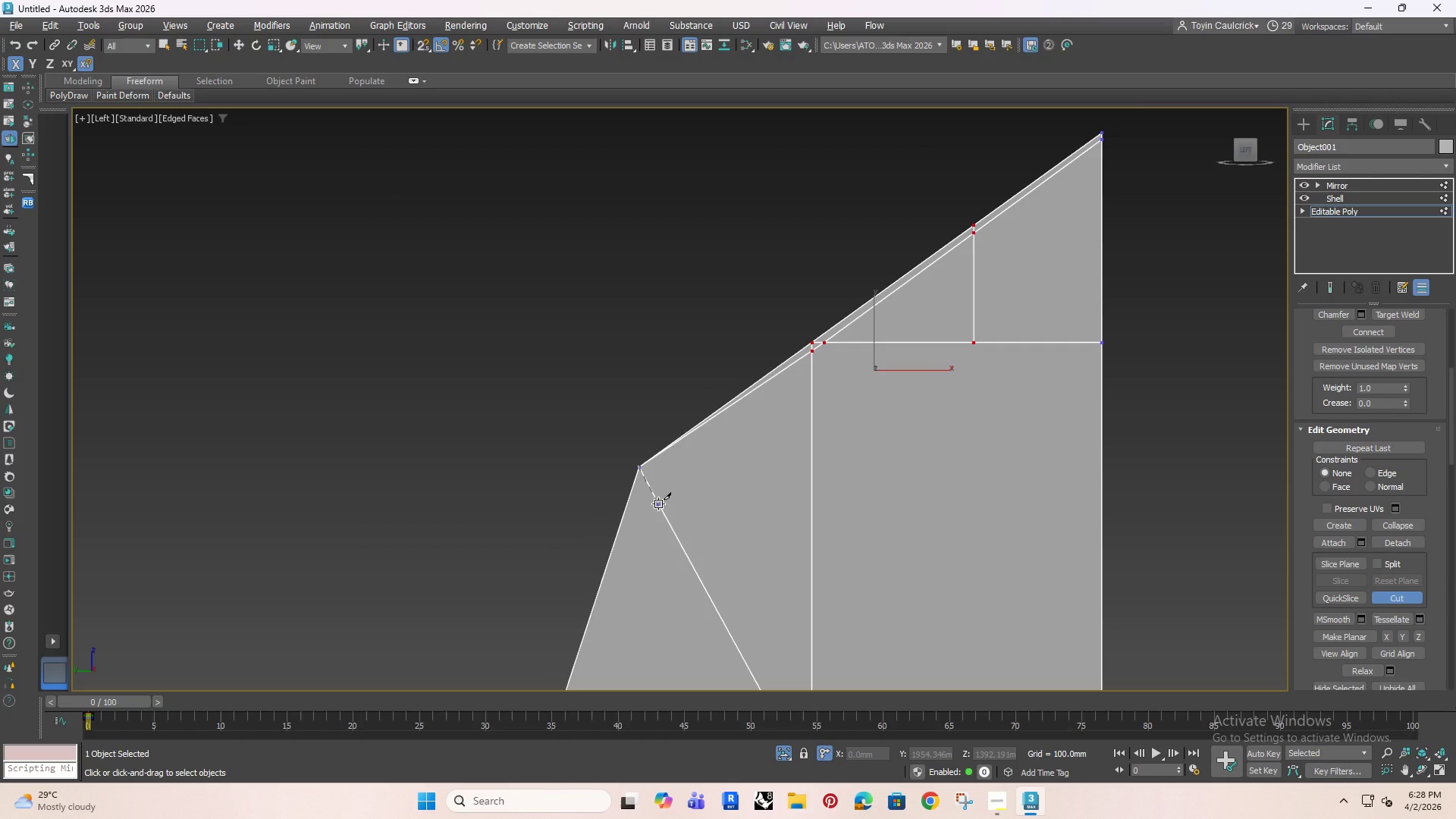 
key(Backspace)
 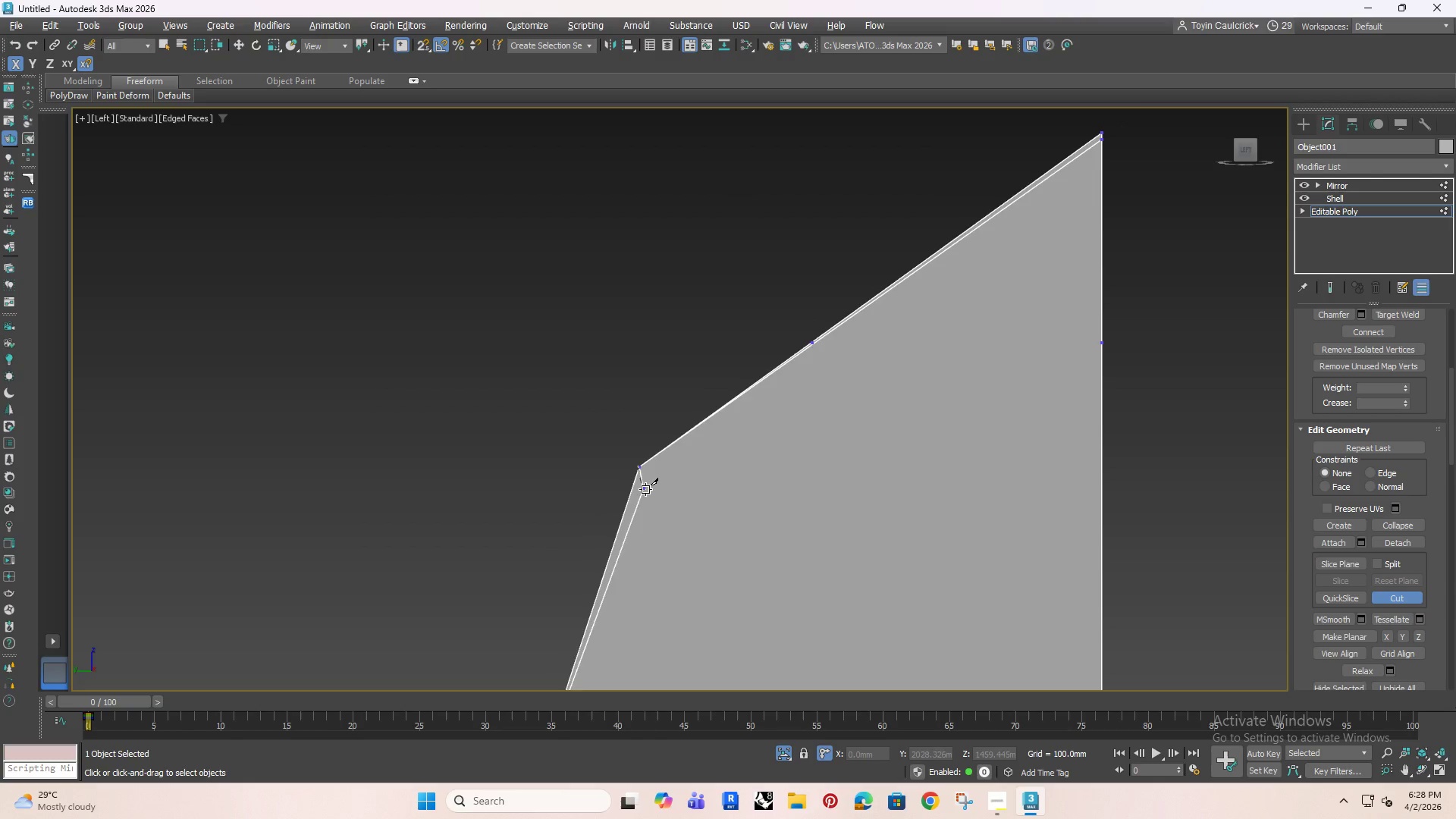 
key(Backspace)
 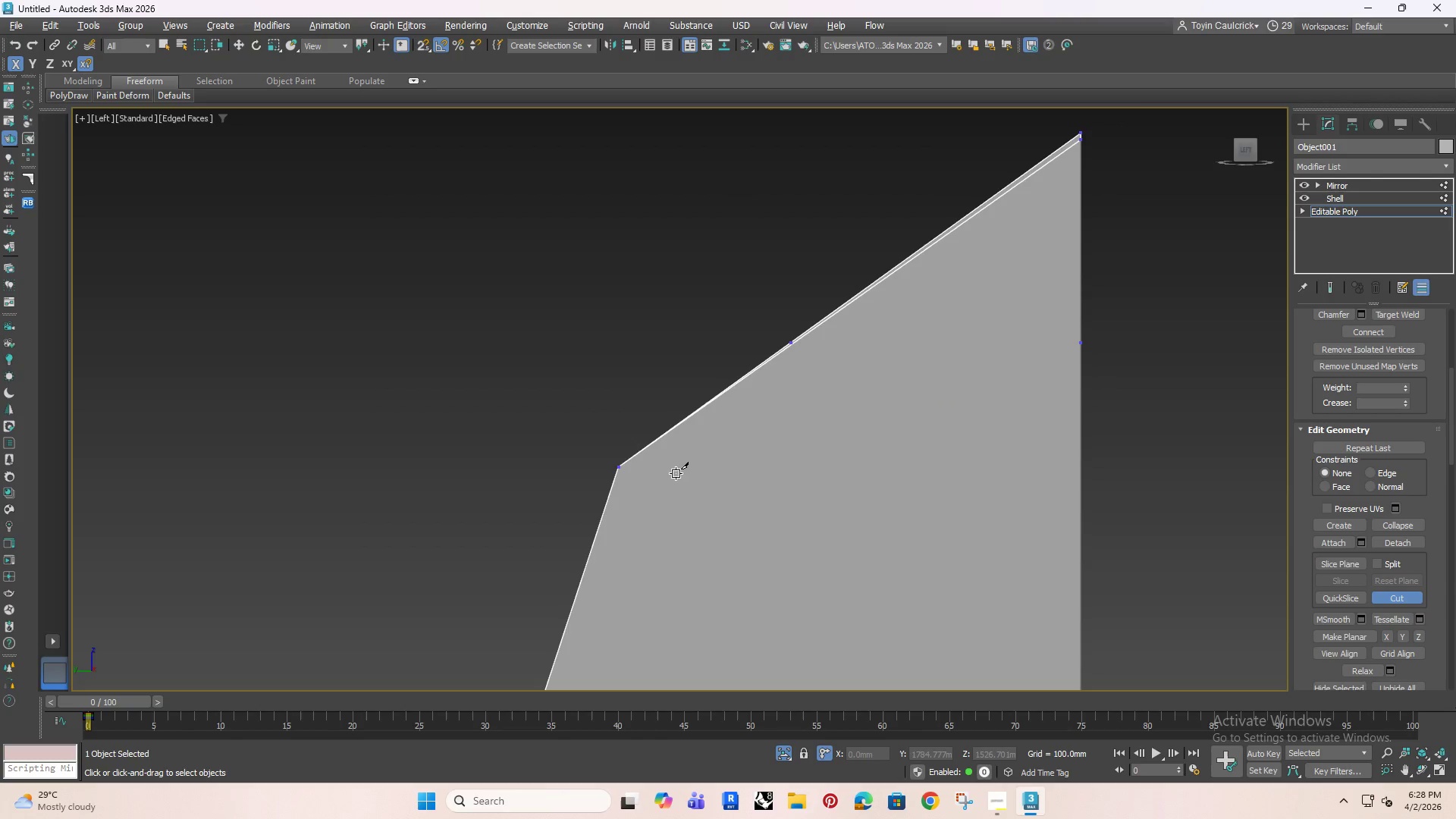 
scroll: coordinate [661, 486], scroll_direction: none, amount: 0.0
 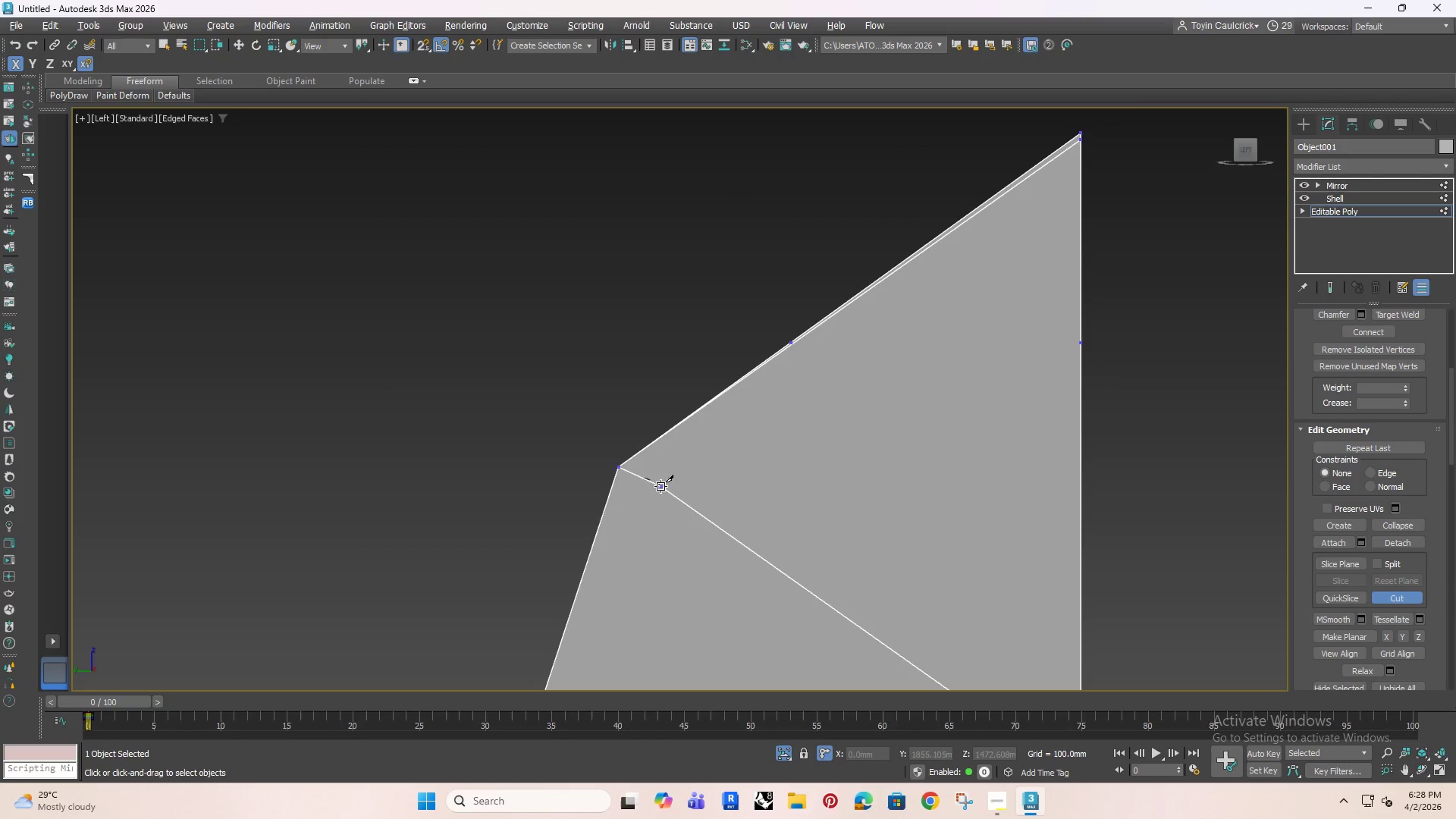 
key(Control+Z)
 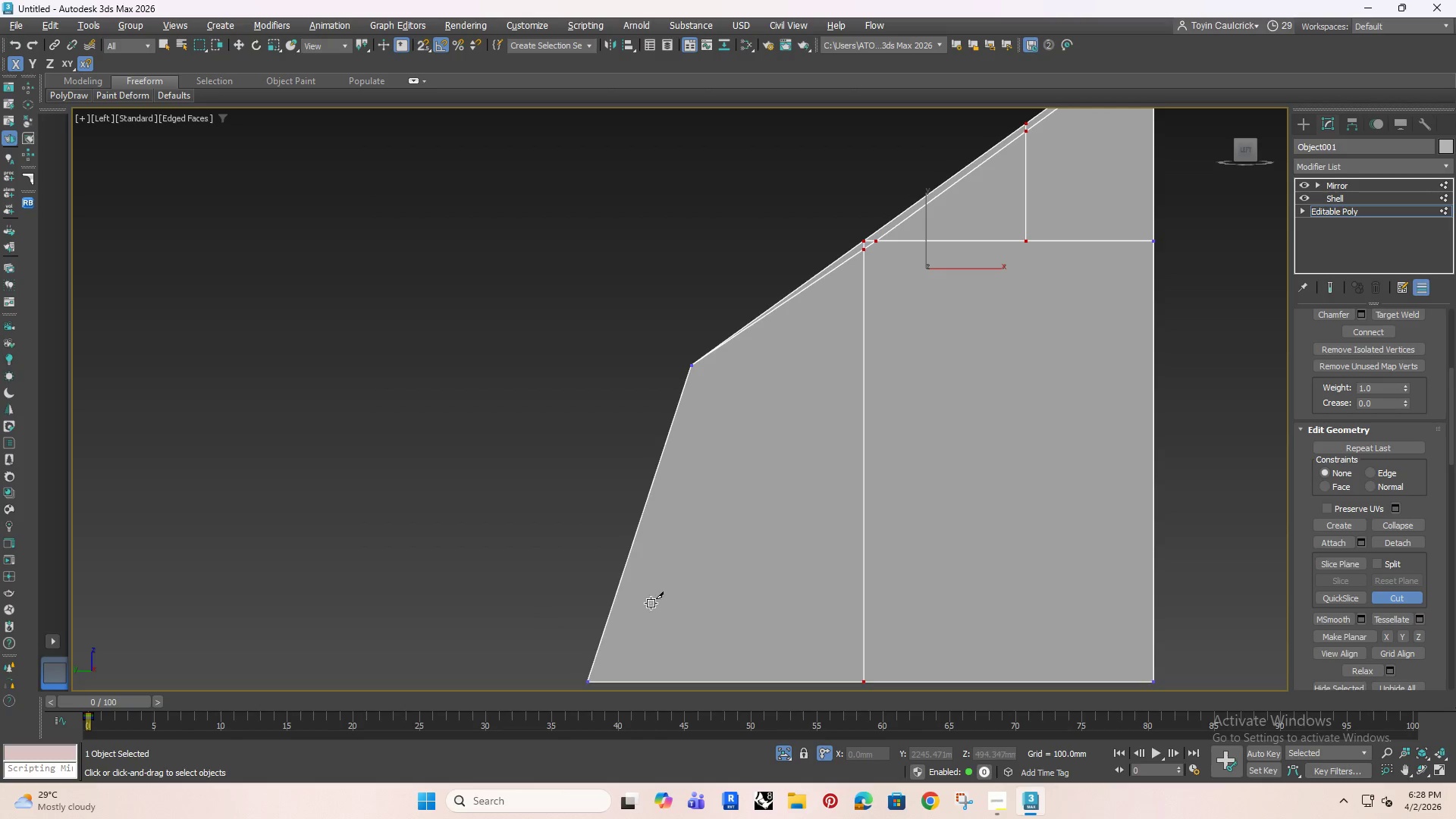 
wait(6.34)
 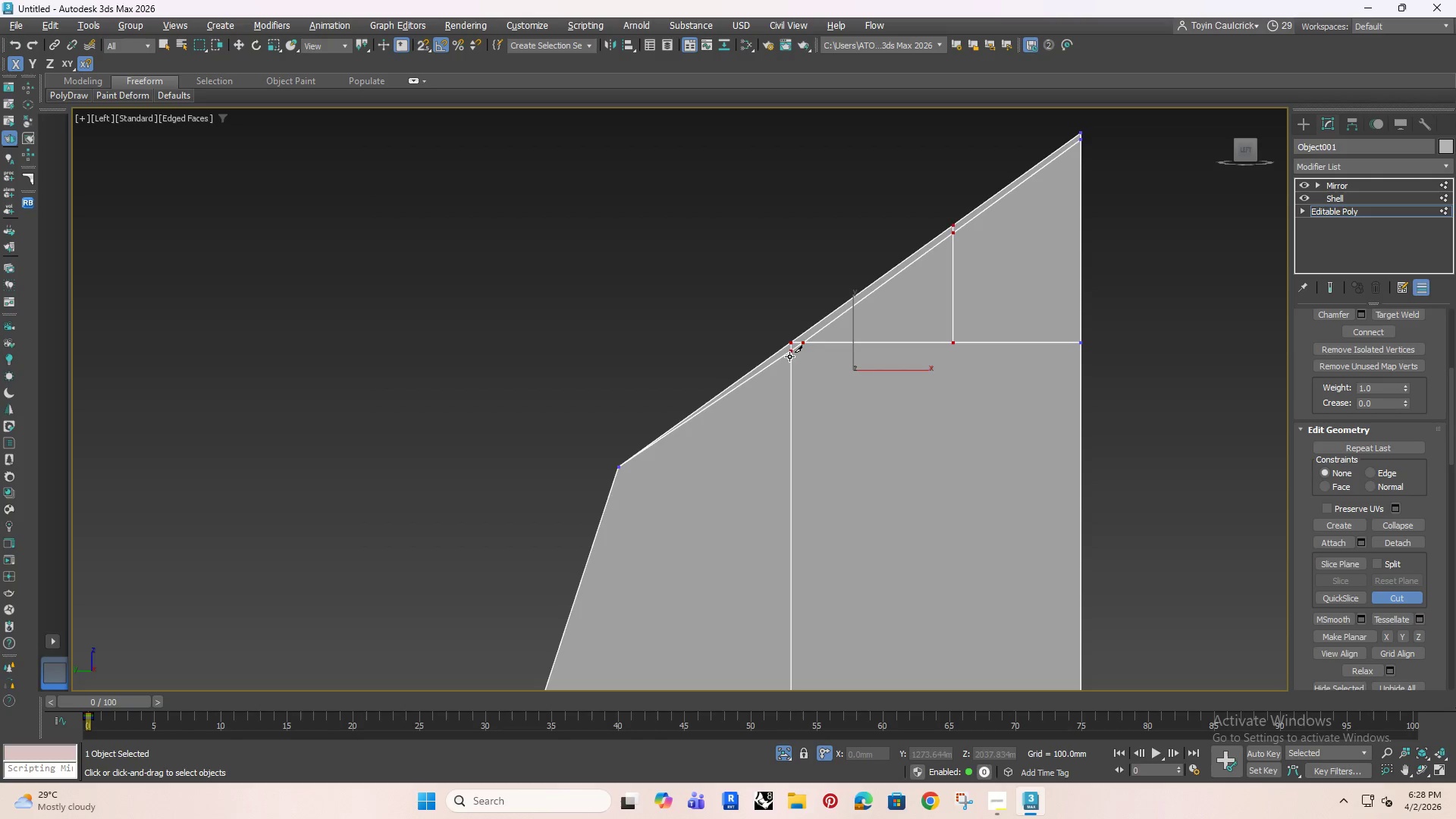 
left_click([886, 224])
 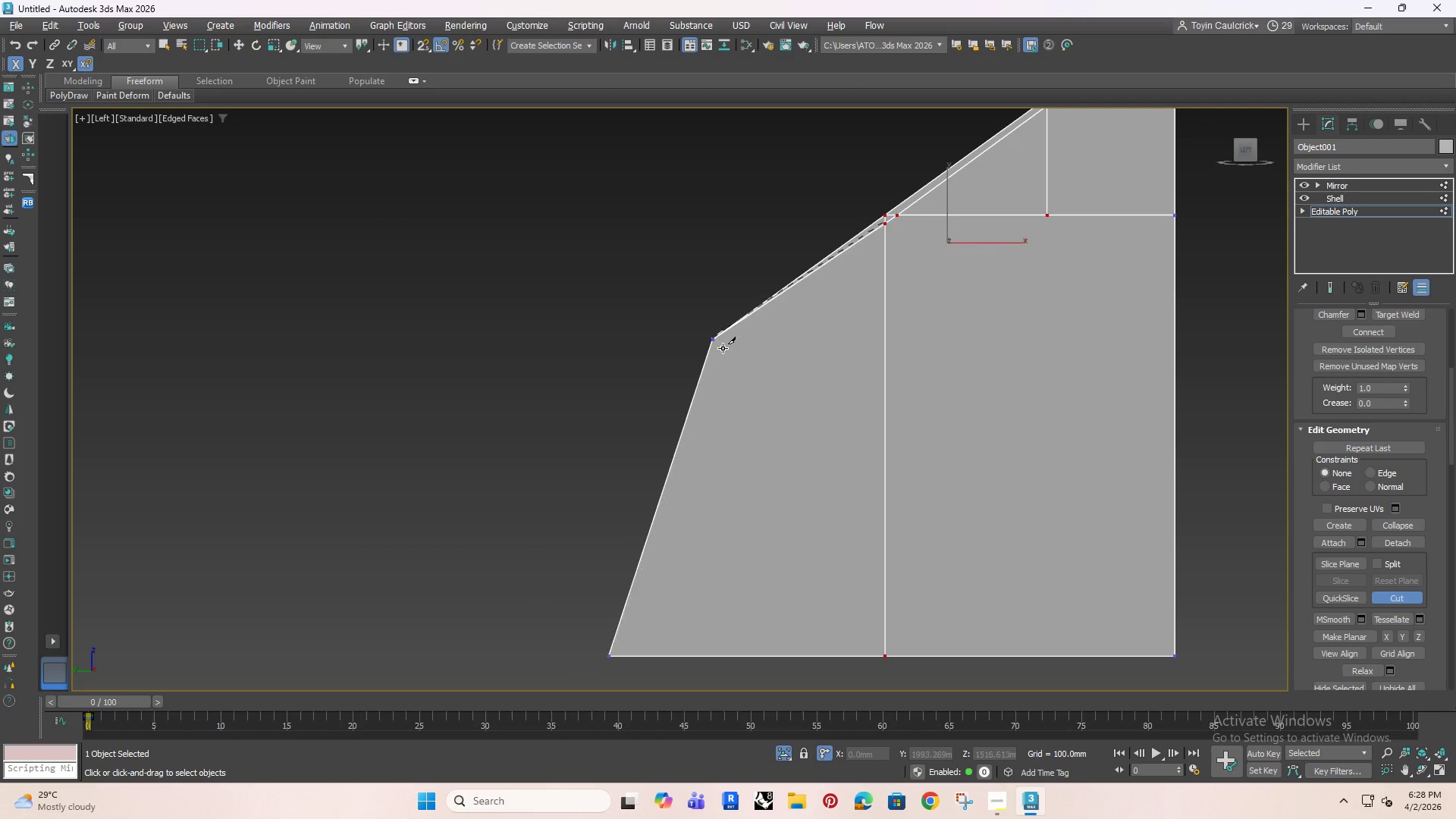 
scroll: coordinate [711, 347], scroll_direction: up, amount: 5.0
 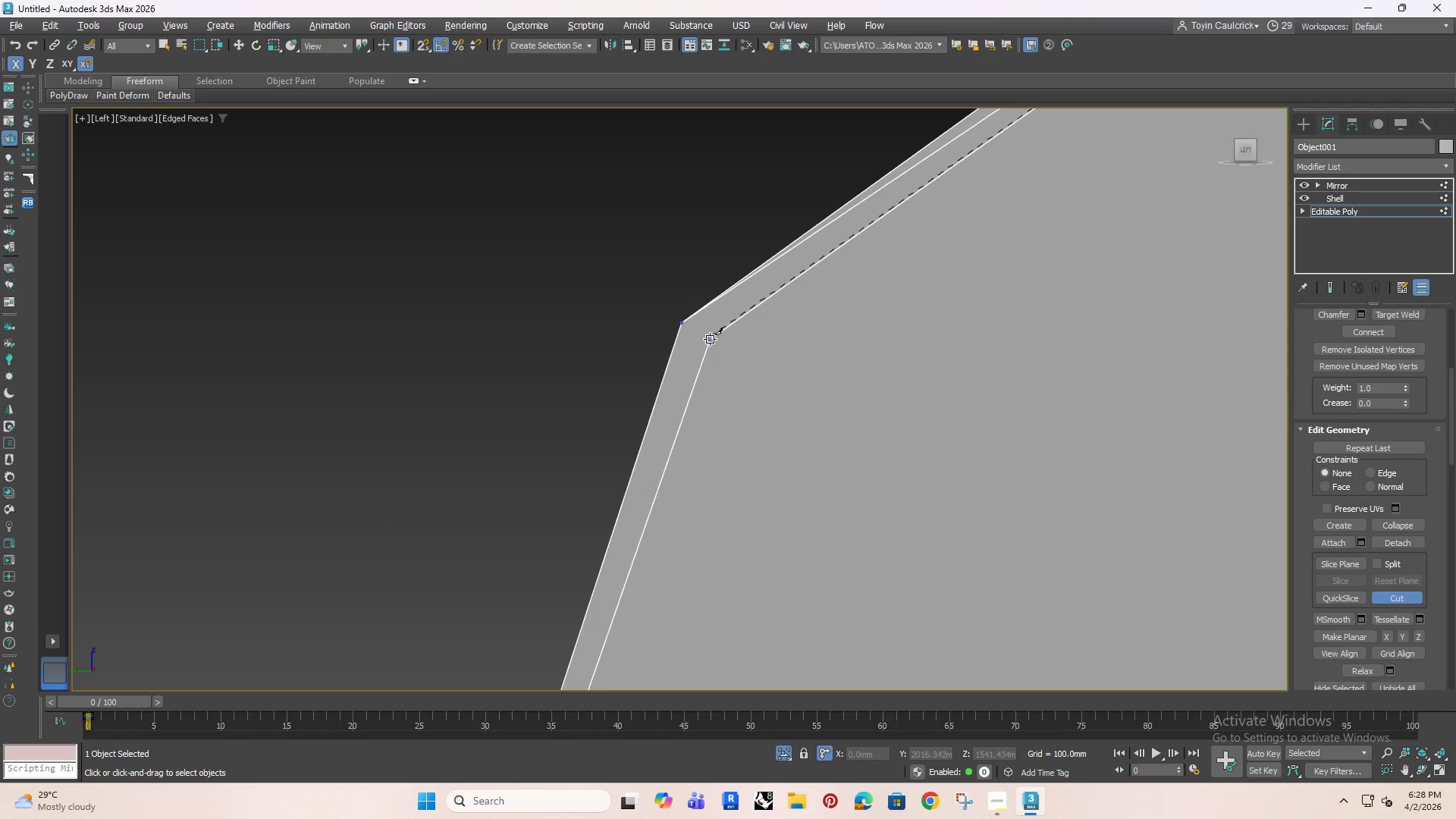 
left_click([711, 340])
 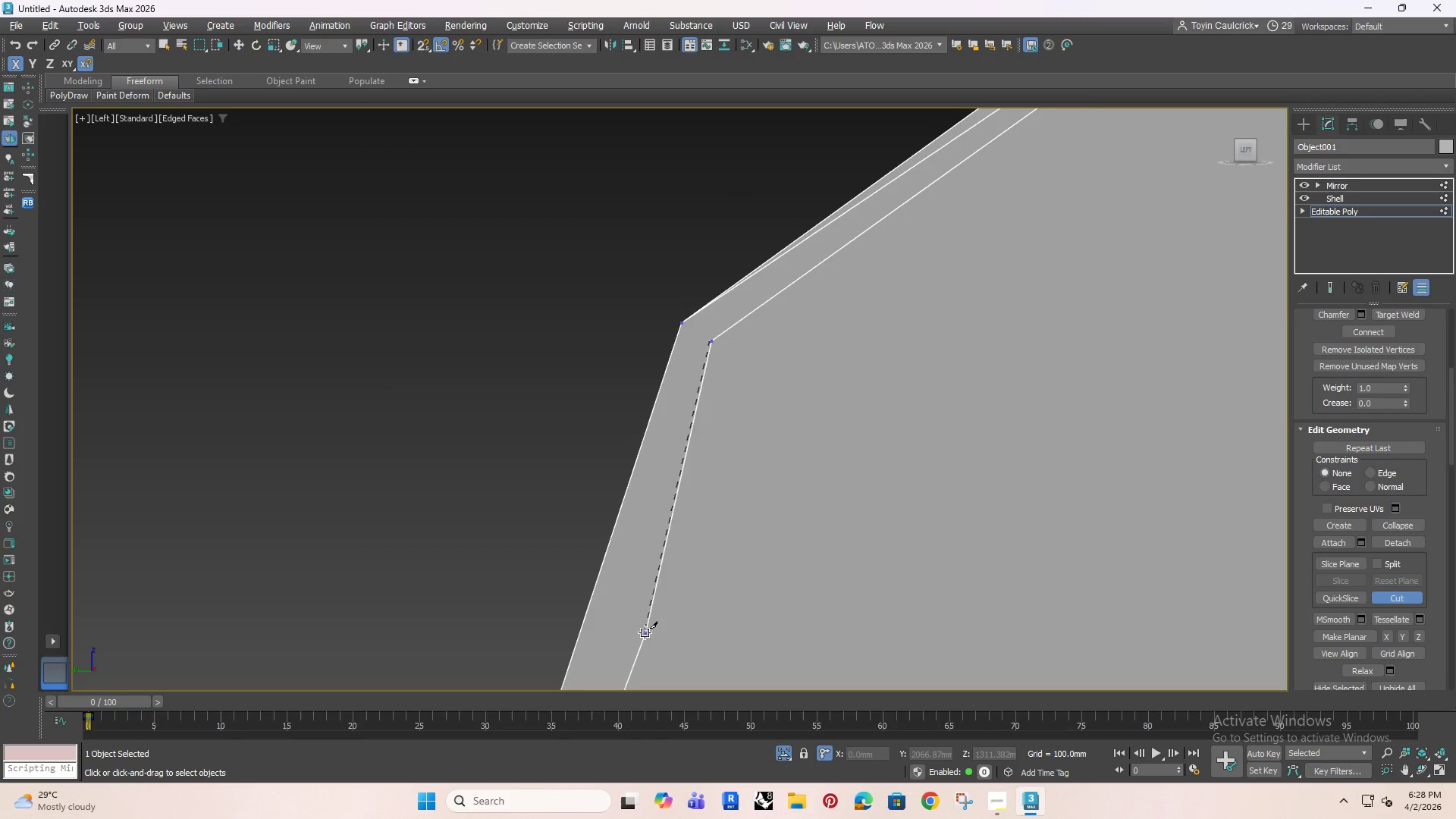 
scroll: coordinate [664, 507], scroll_direction: down, amount: 5.0
 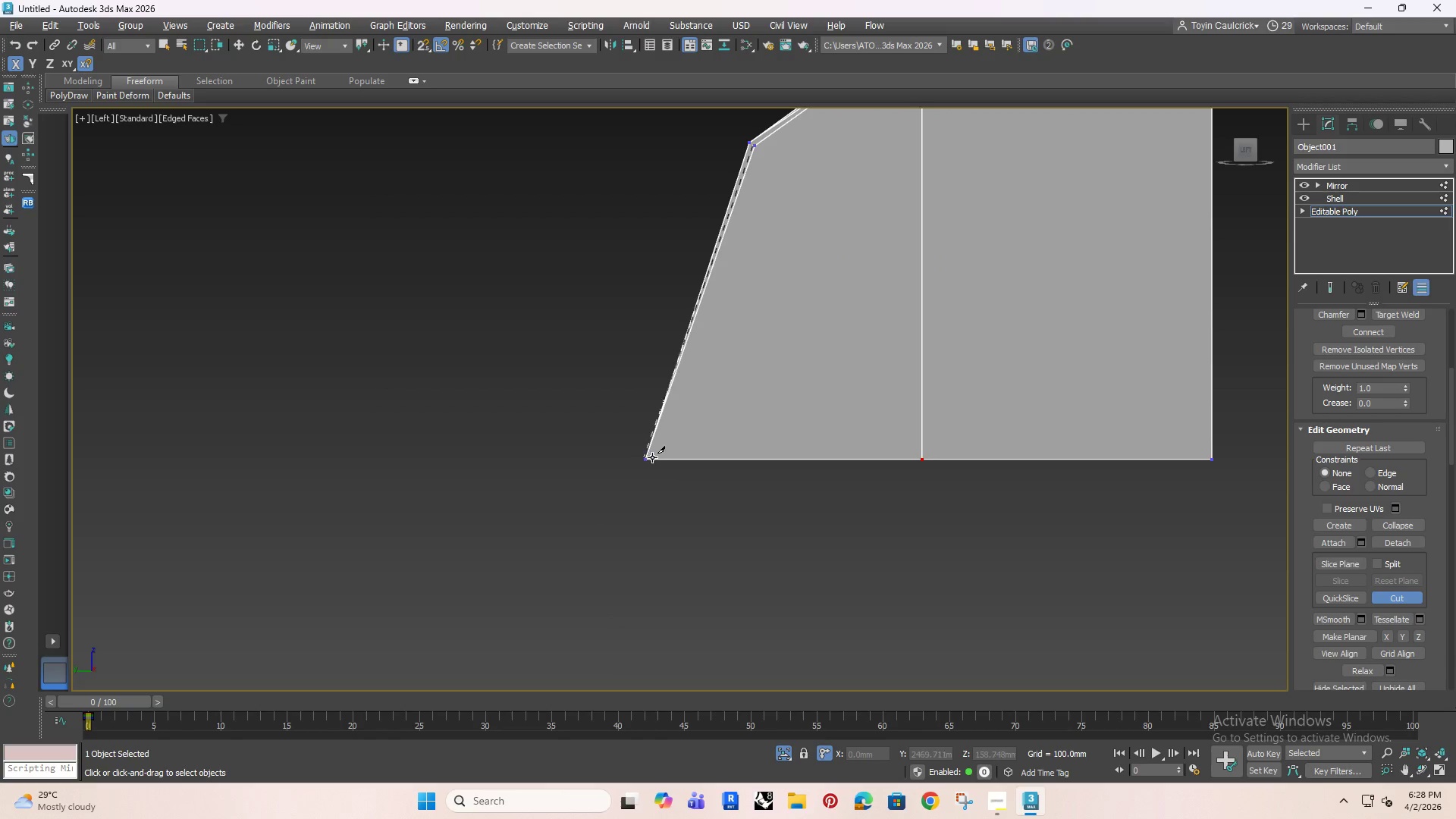 
scroll: coordinate [660, 459], scroll_direction: up, amount: 3.0
 